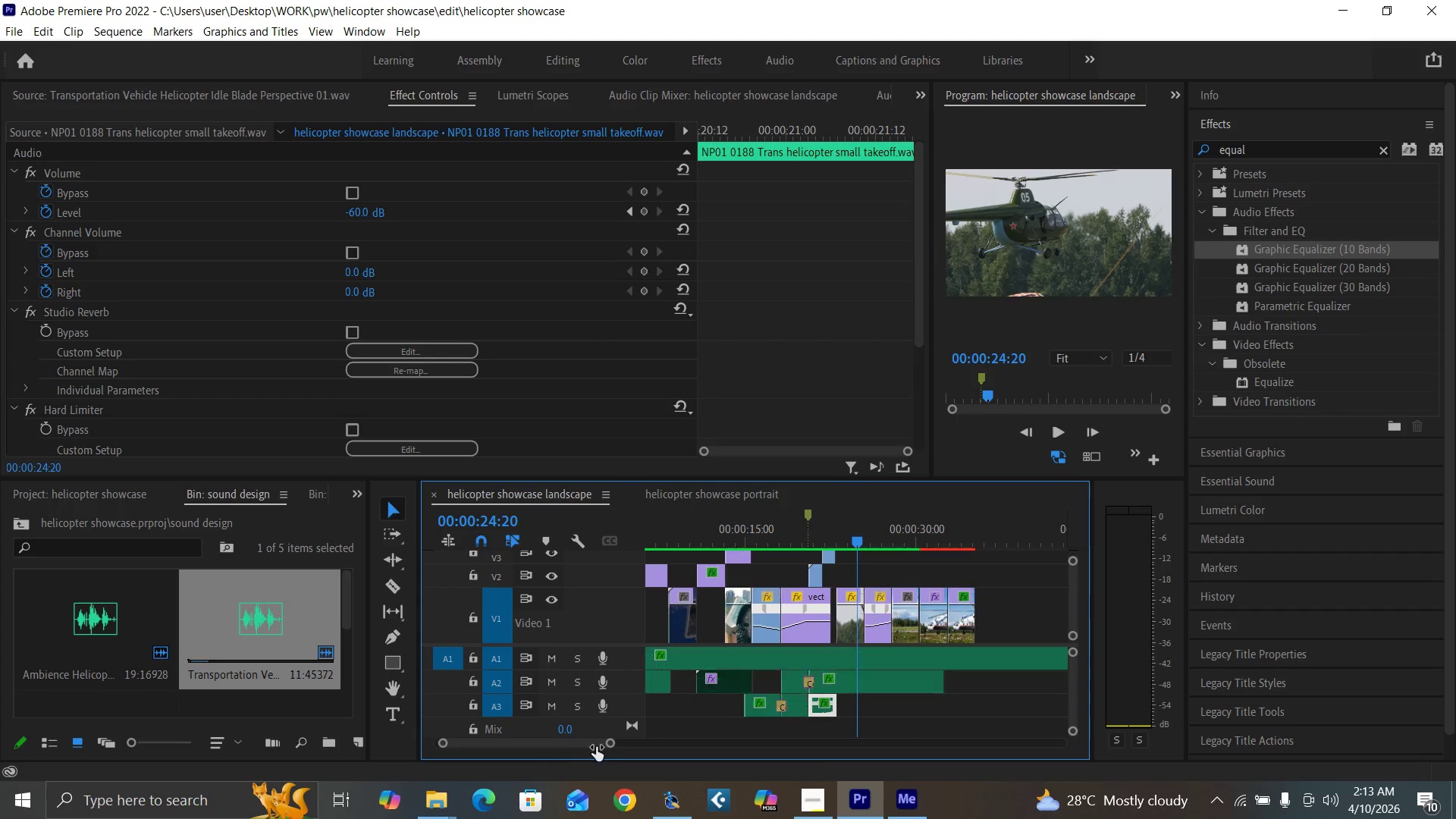 
key(Space)
 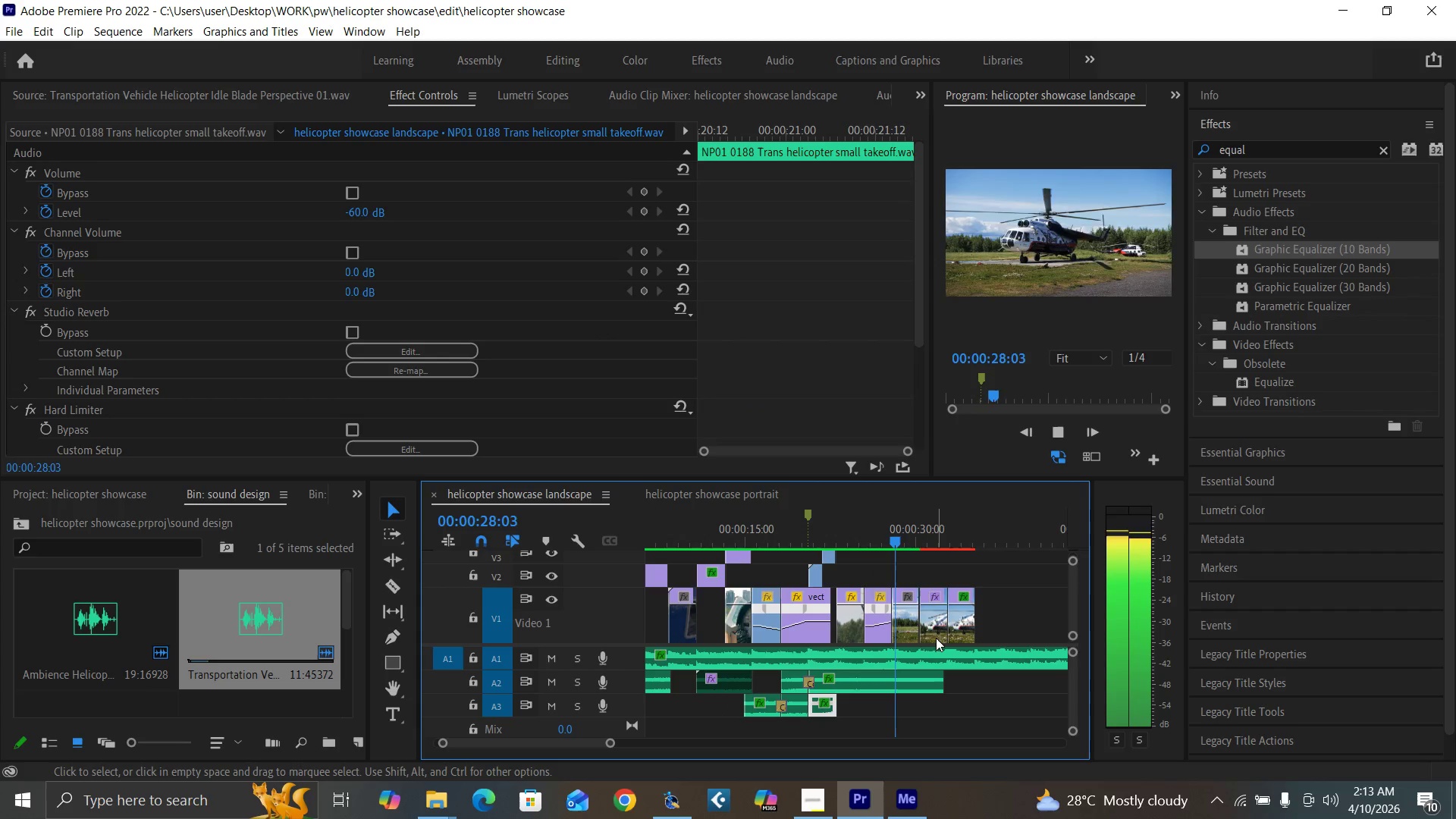 
key(Space)
 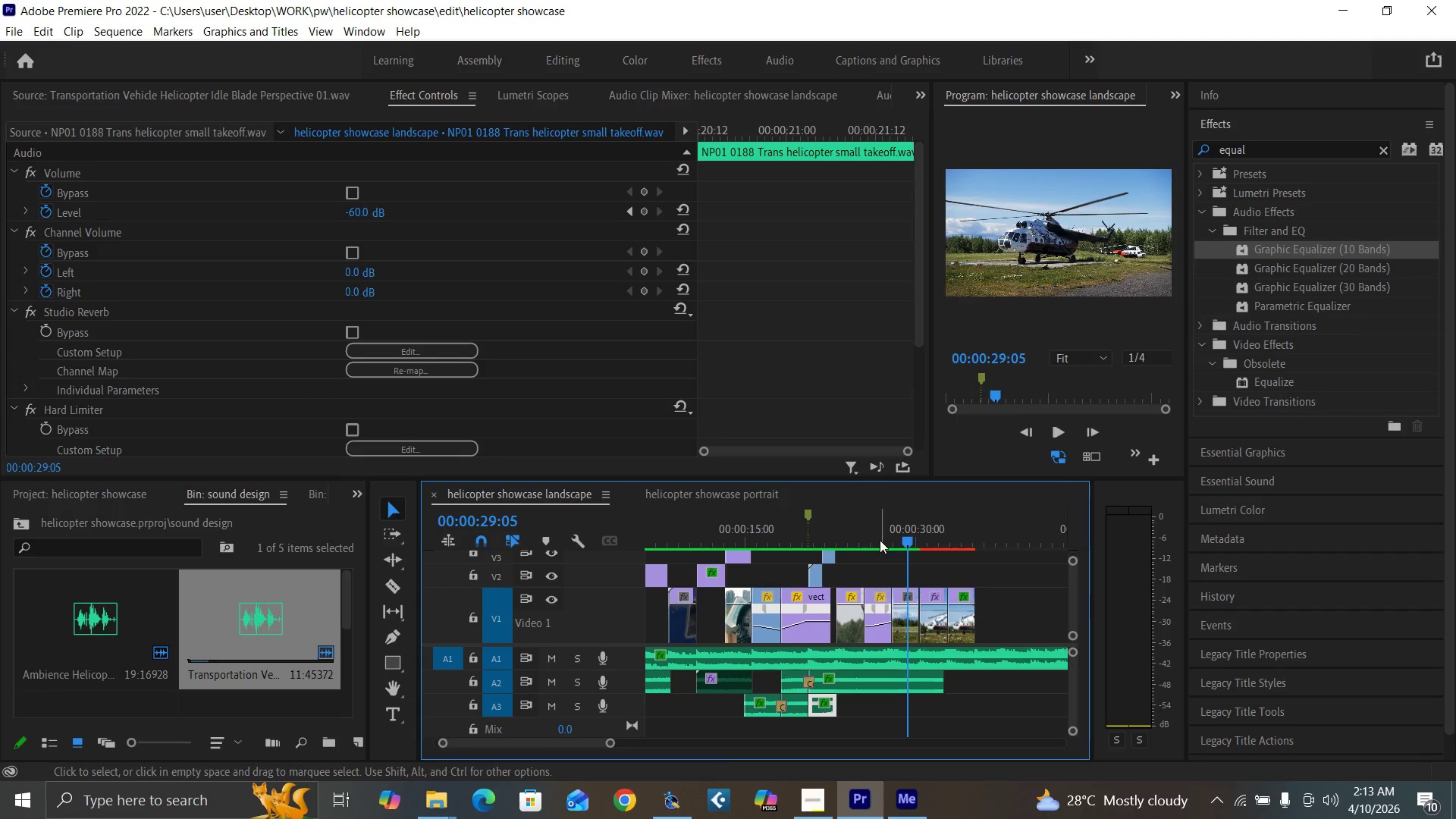 
left_click([880, 535])
 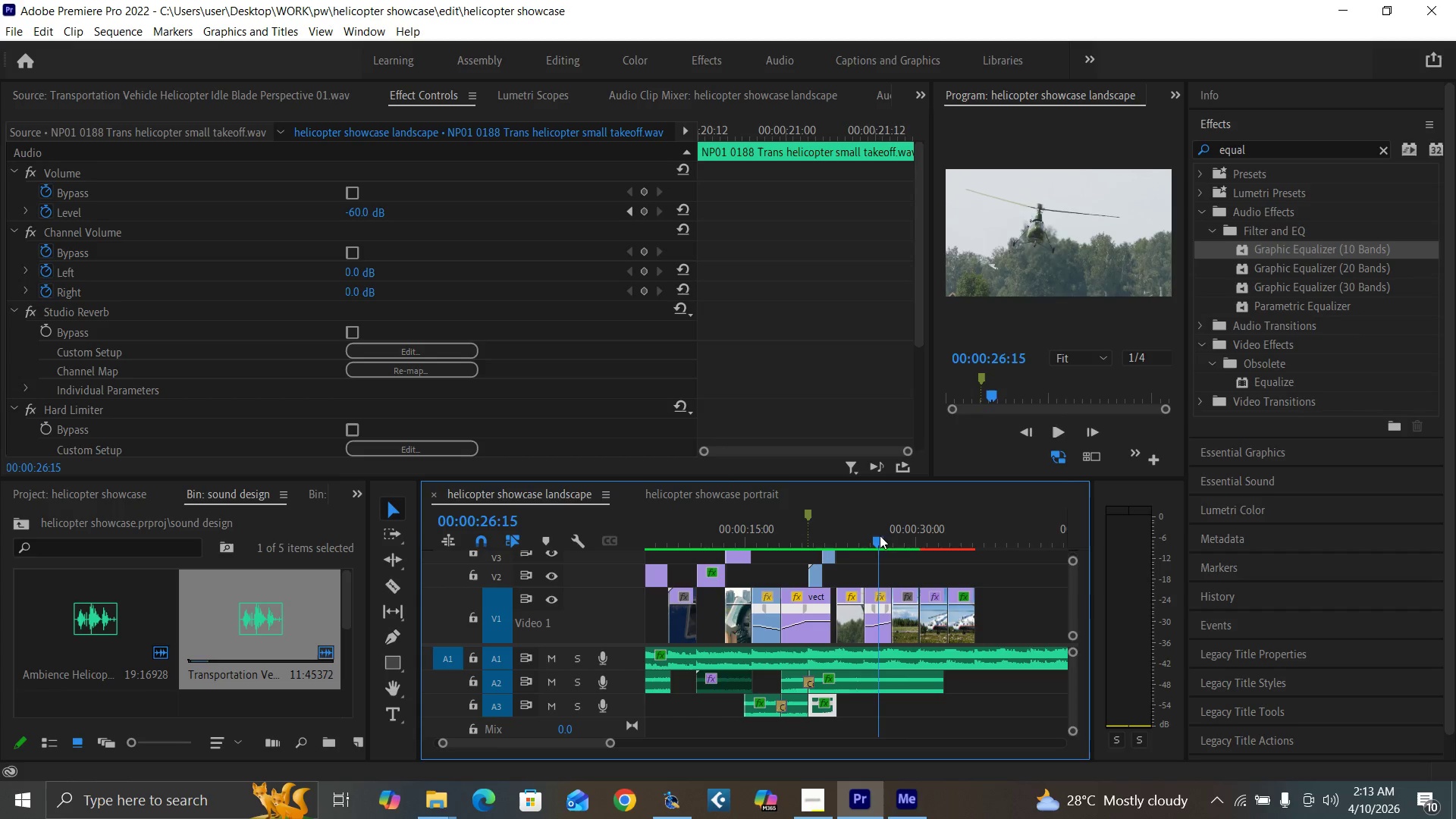 
key(Space)
 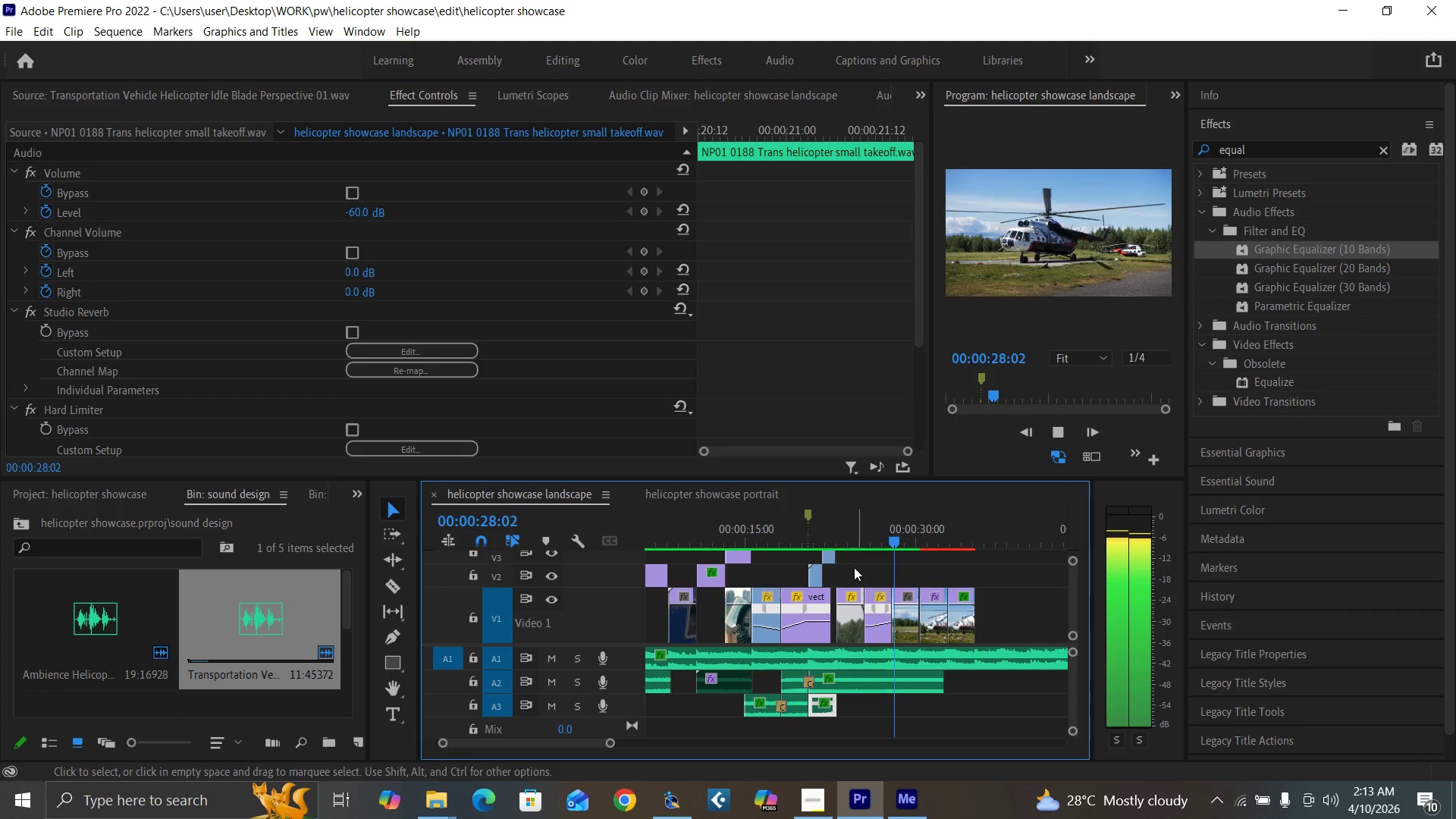 
key(Space)
 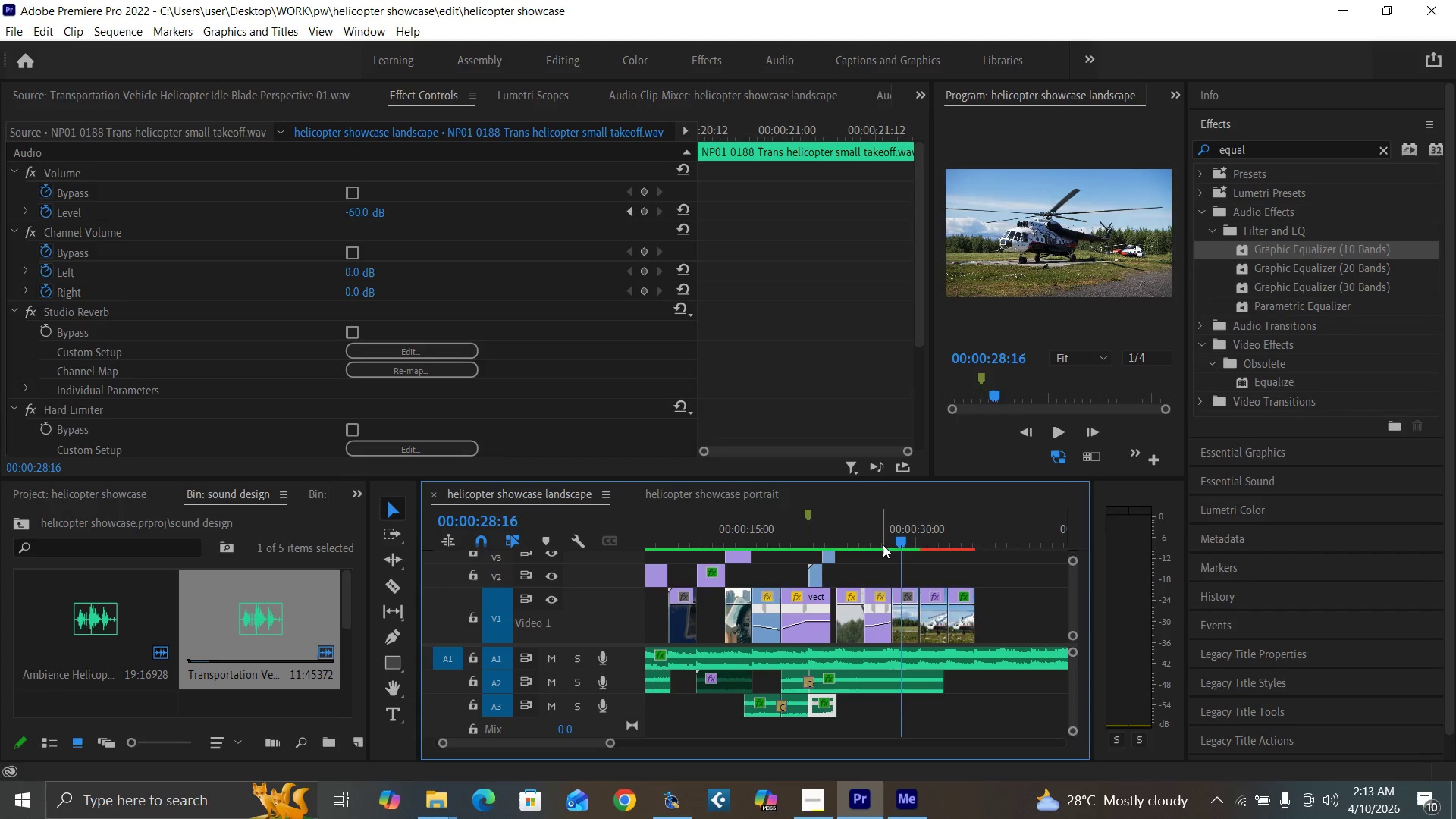 
left_click([883, 541])
 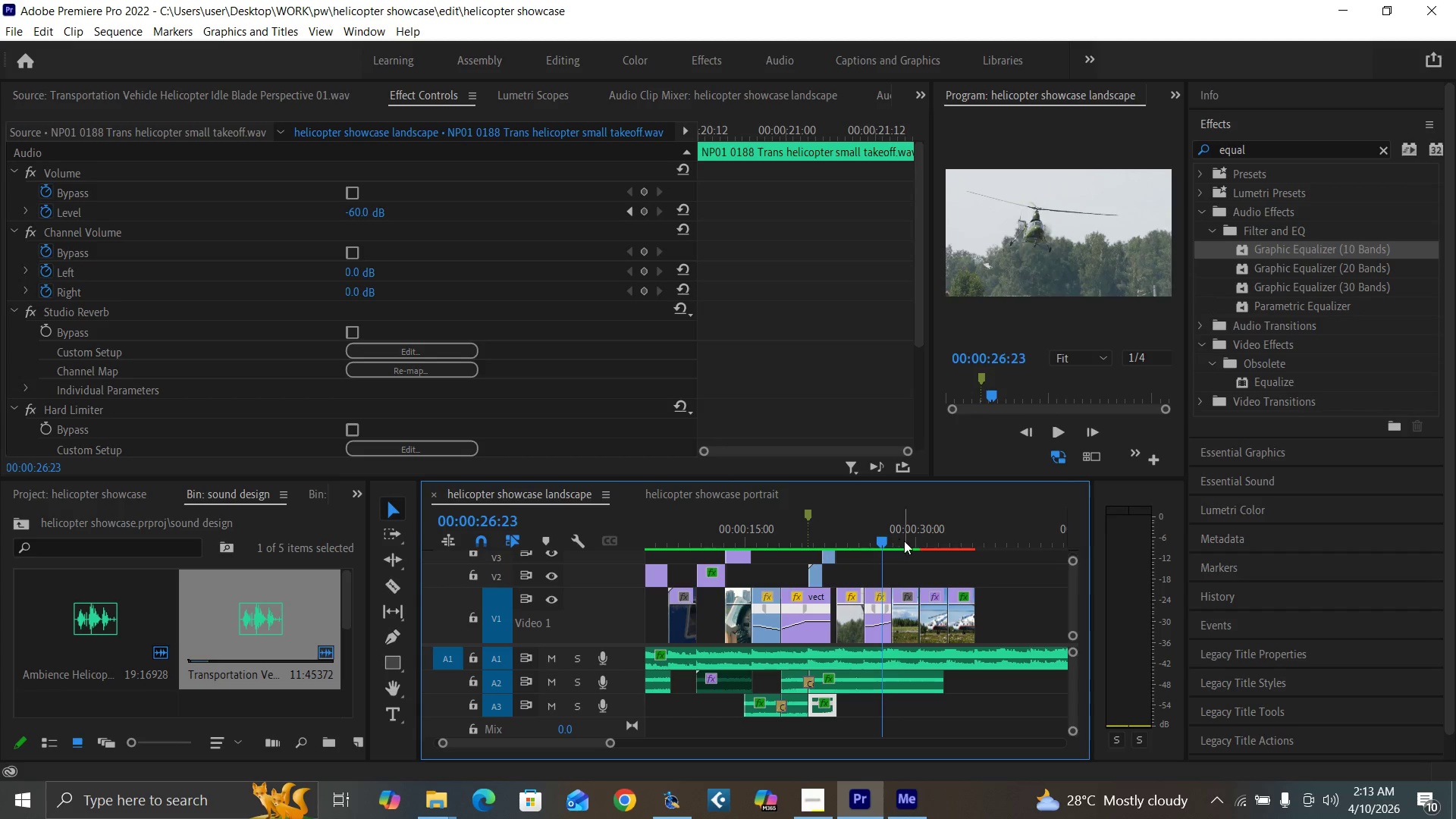 
key(Equal)
 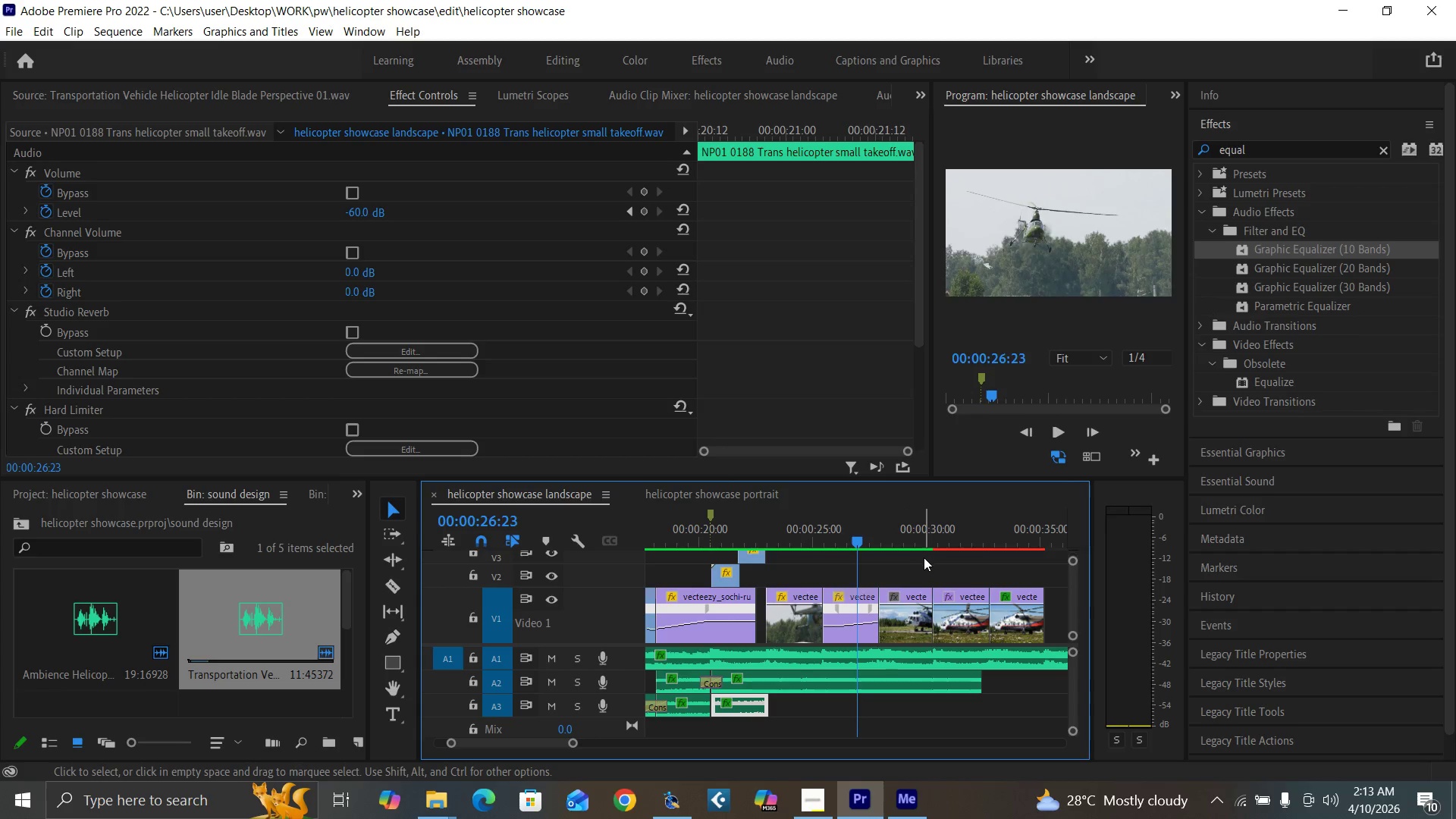 
key(Equal)
 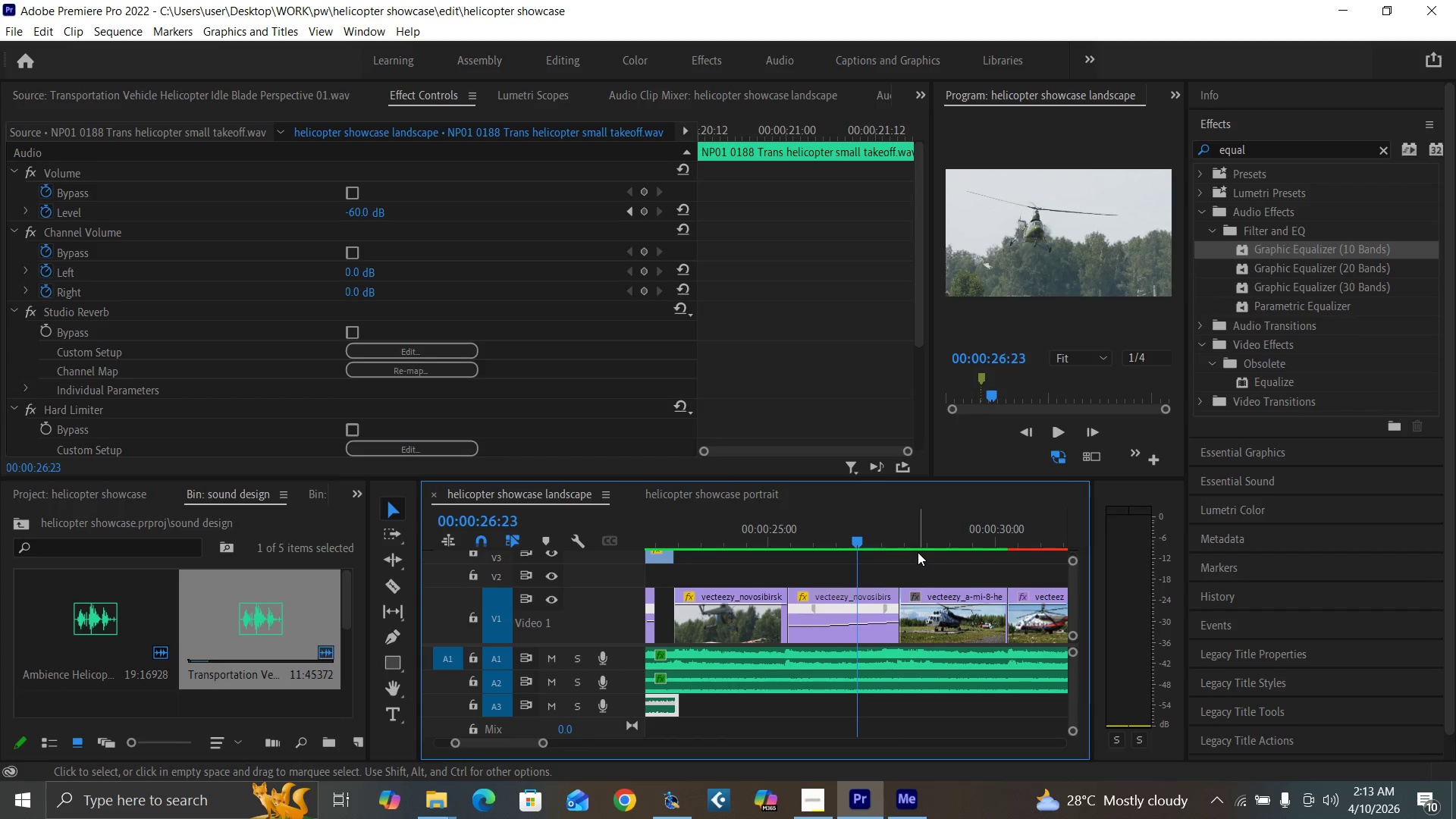 
left_click([901, 540])
 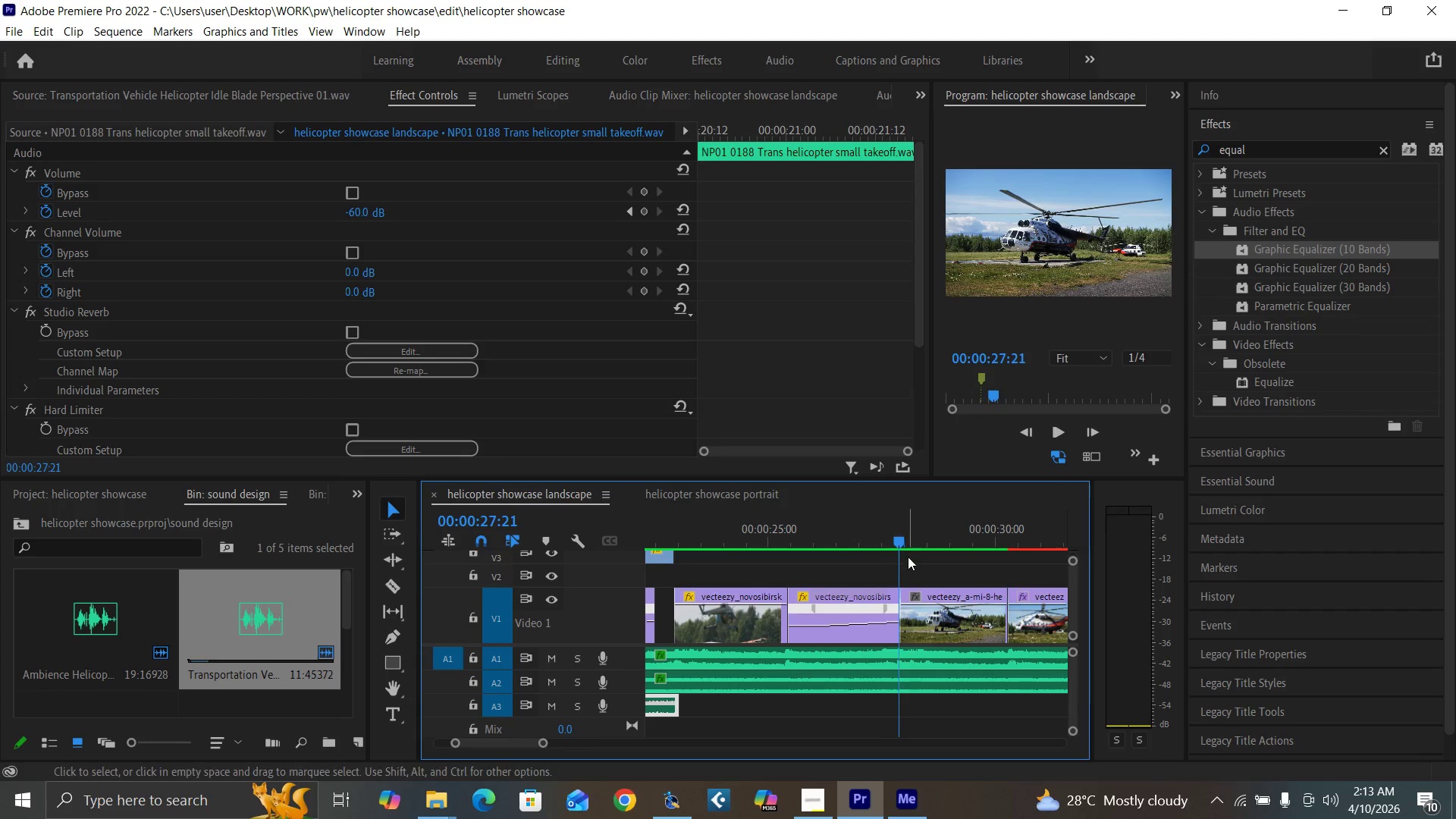 
key(C)
 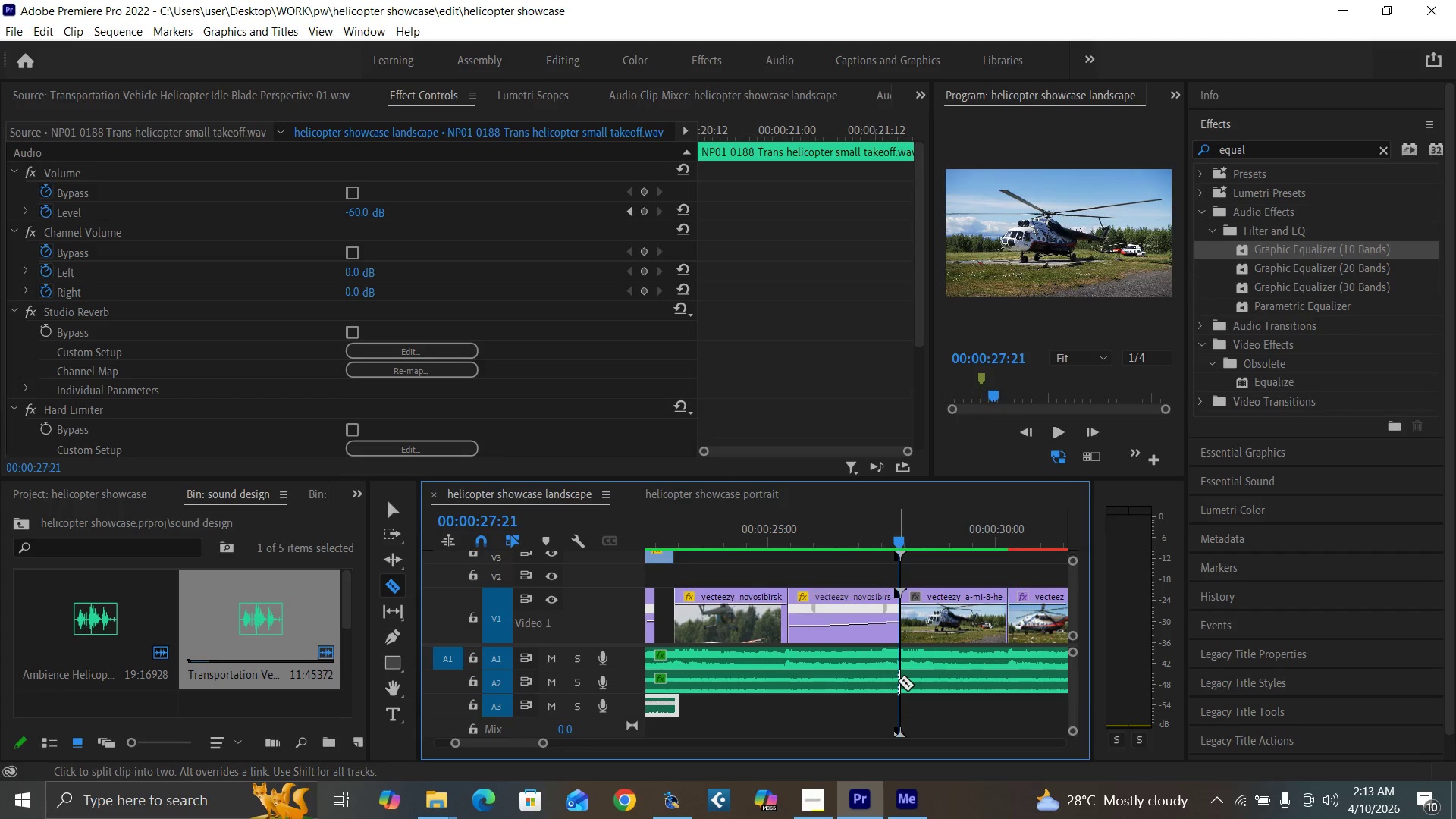 
left_click([899, 681])
 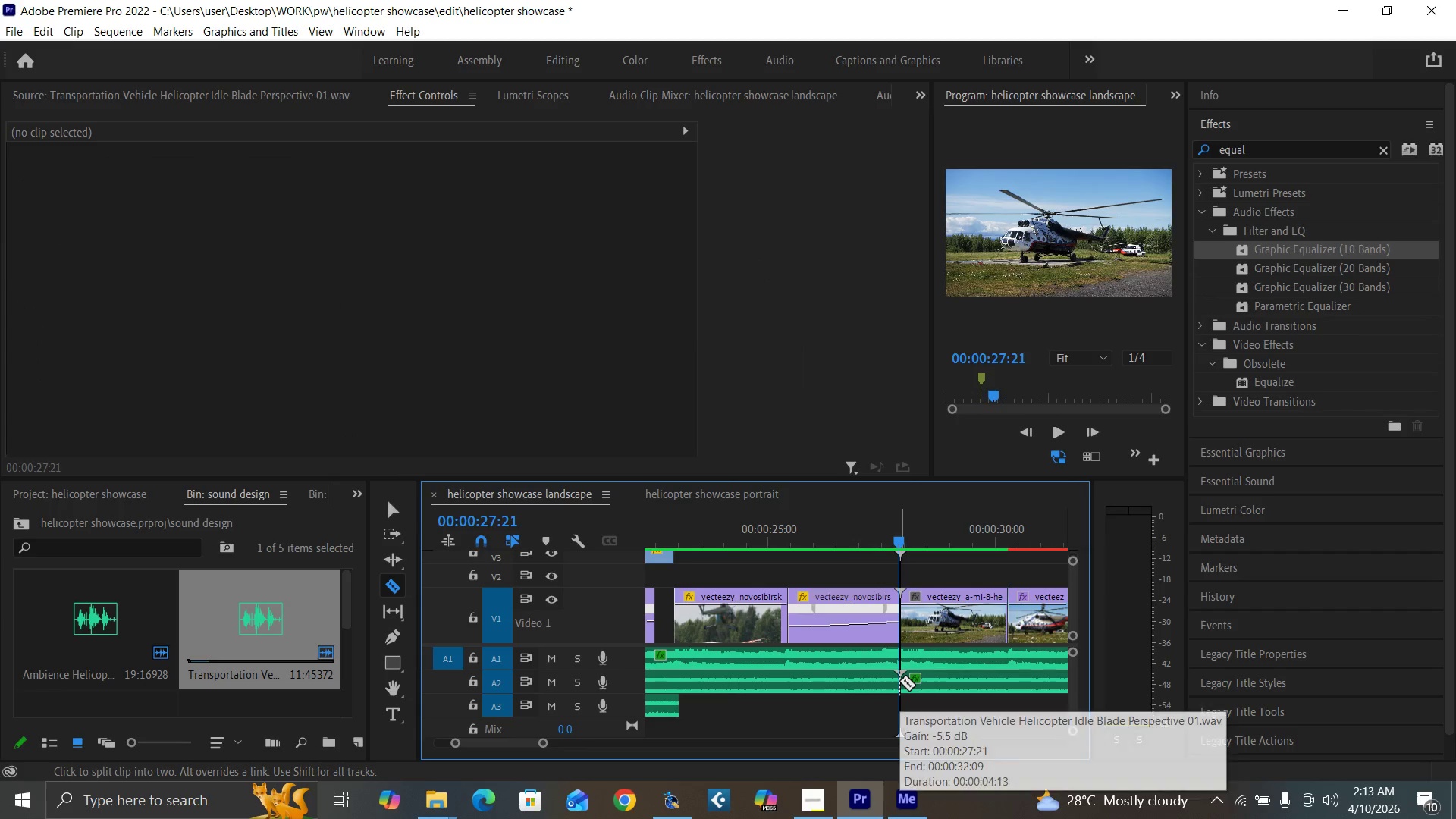 
key(V)
 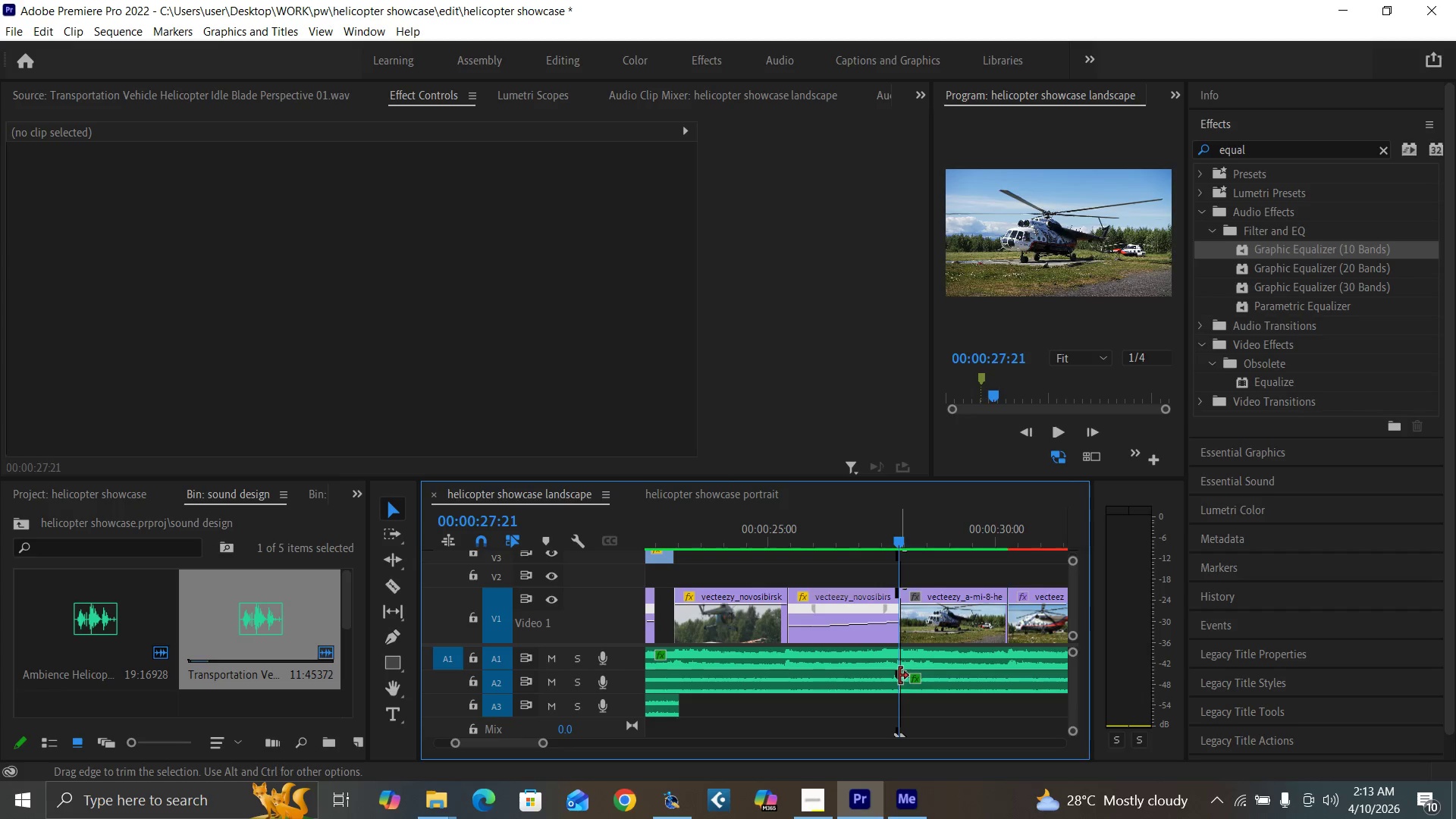 
key(Control+S)
 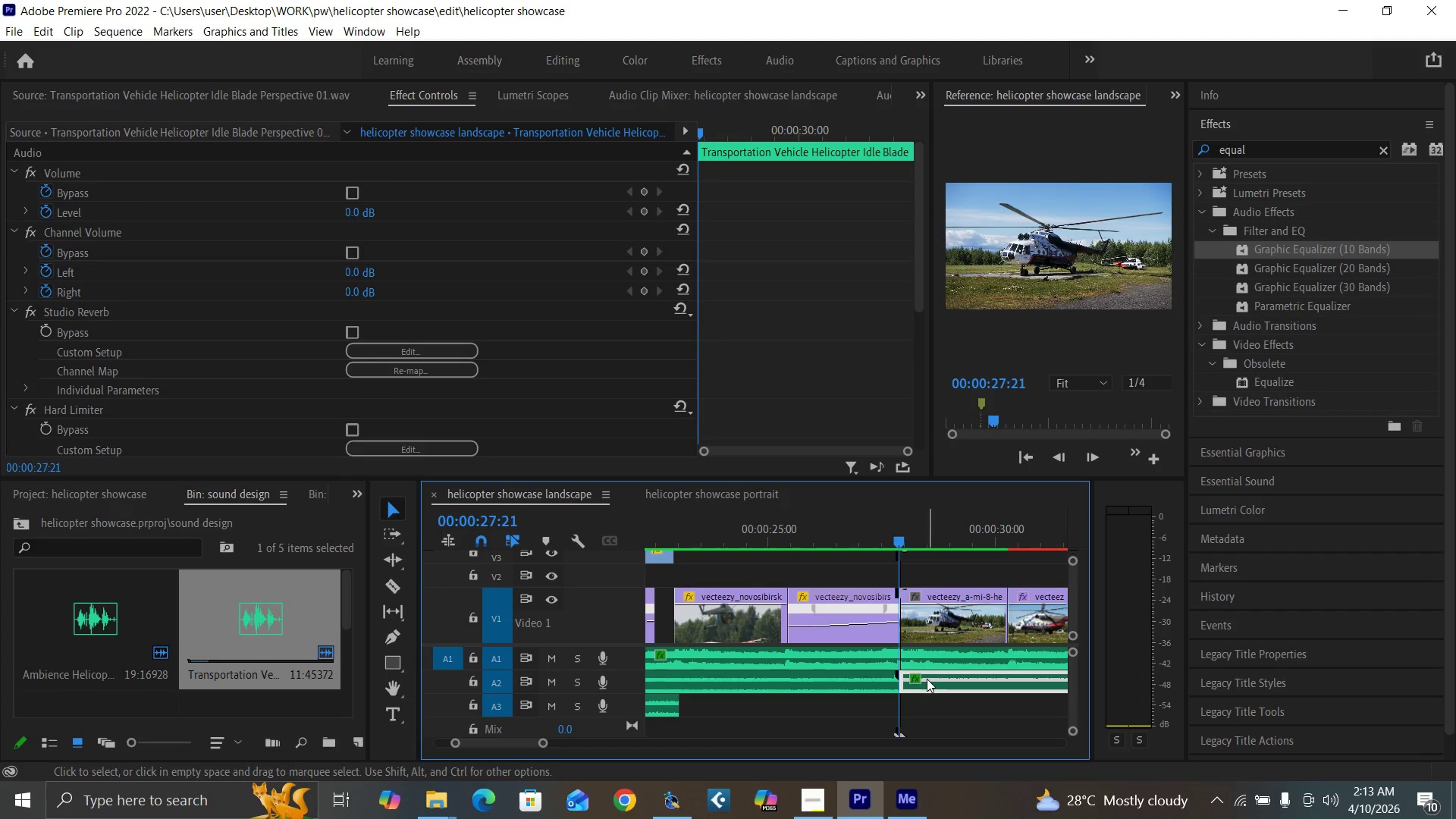 
key(Shift+E)
 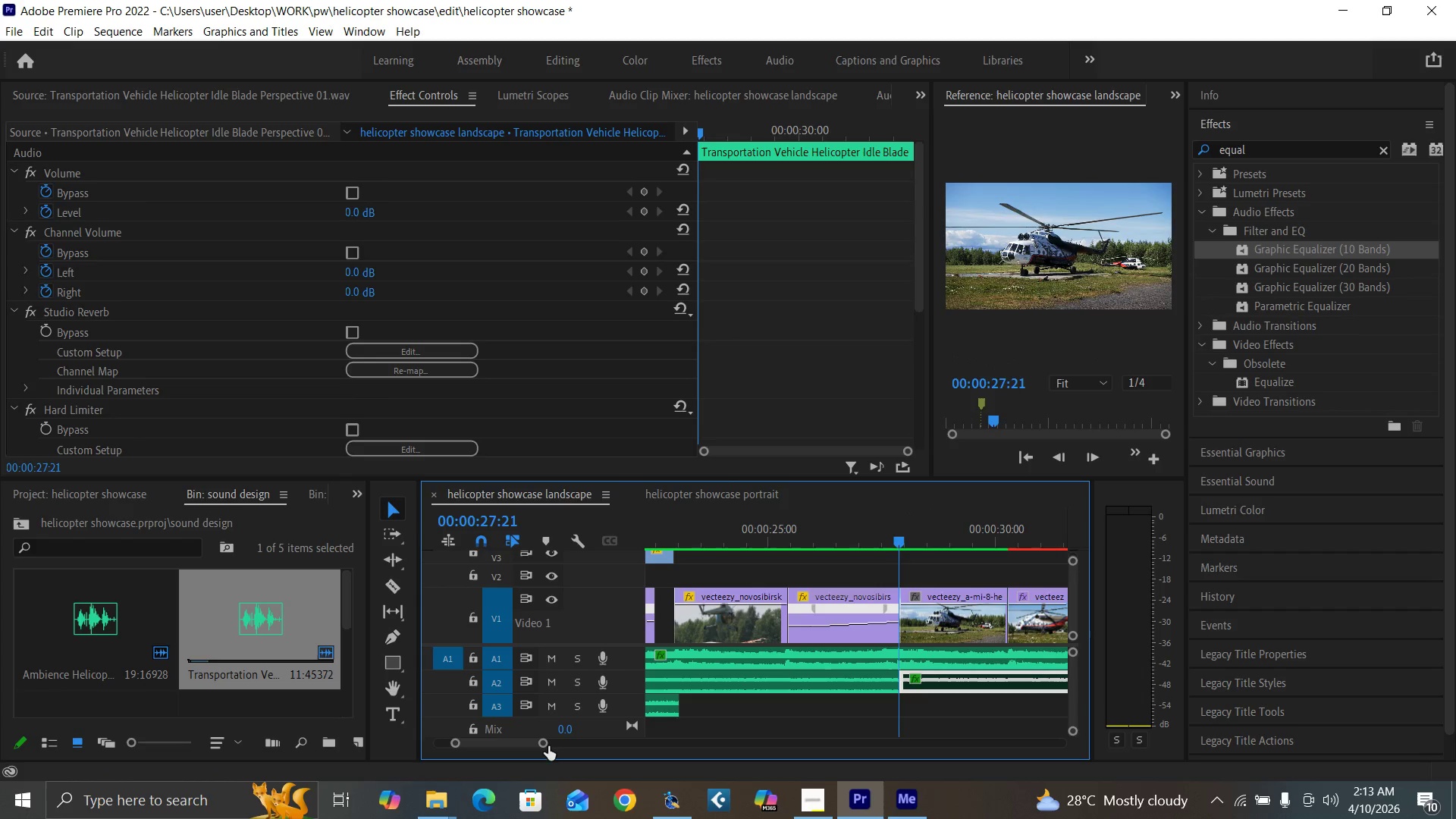 
left_click_drag(start_coordinate=[546, 744], to_coordinate=[589, 756])
 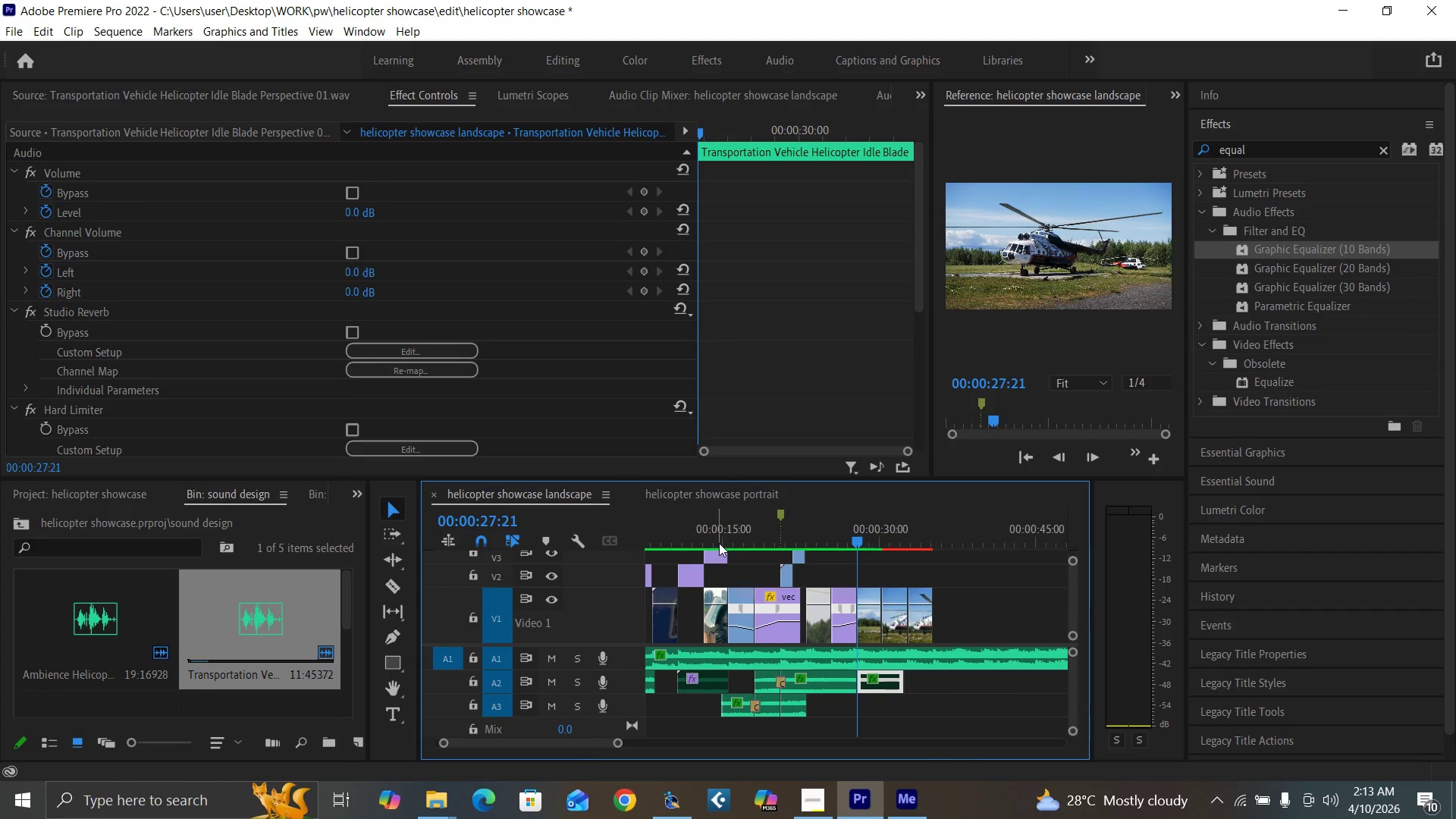 
left_click([728, 540])
 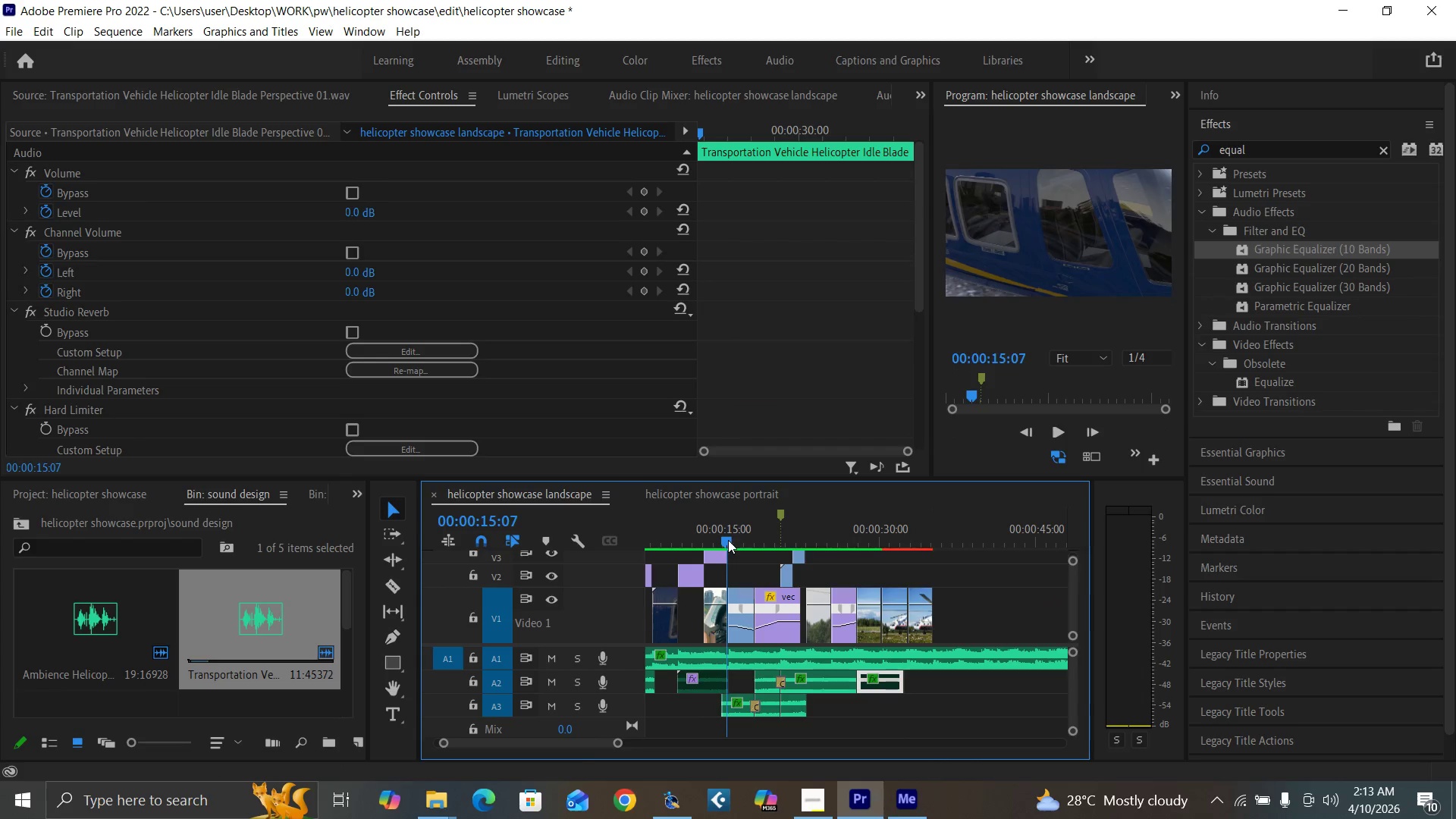 
key(Space)
 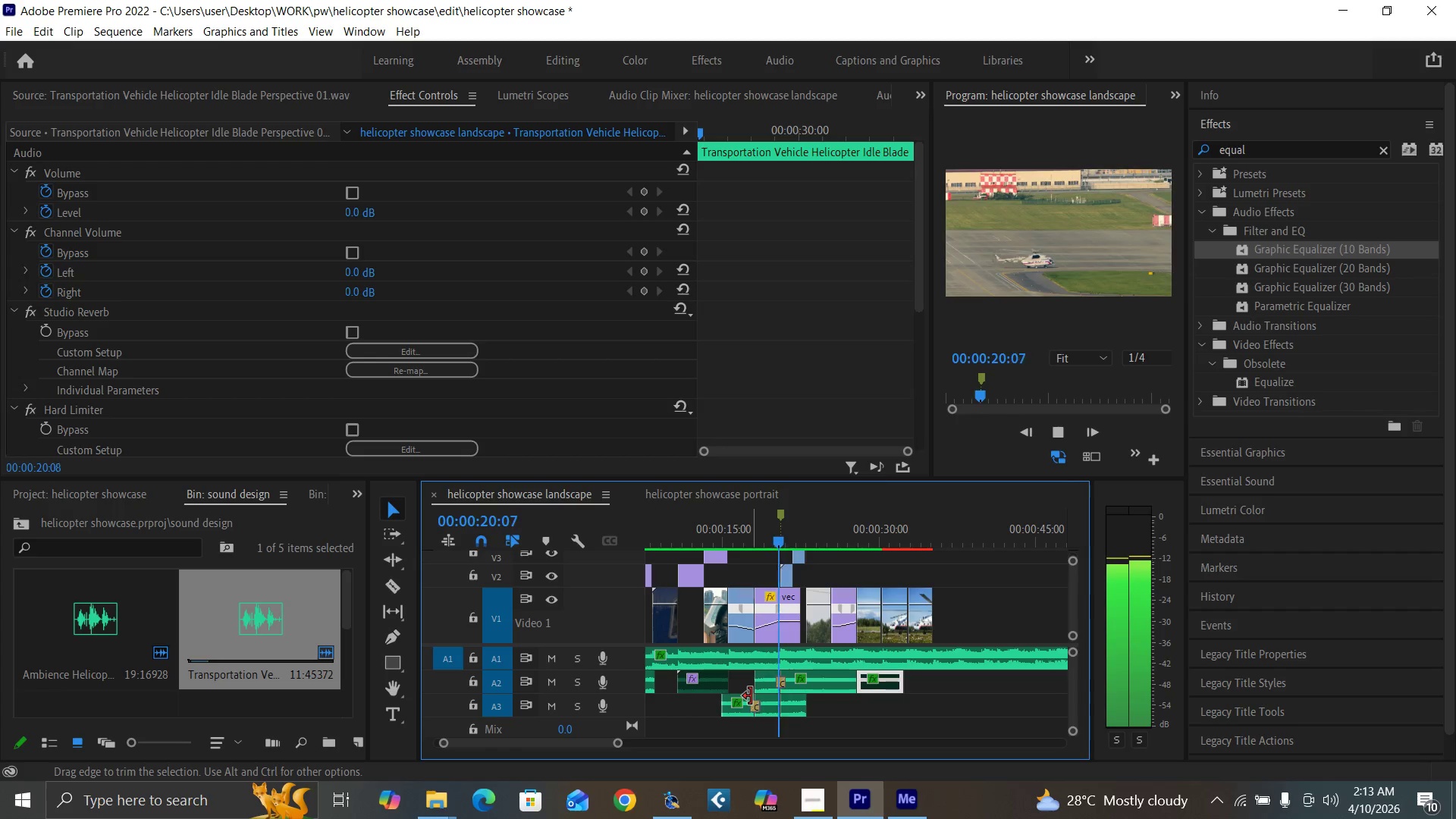 
wait(6.83)
 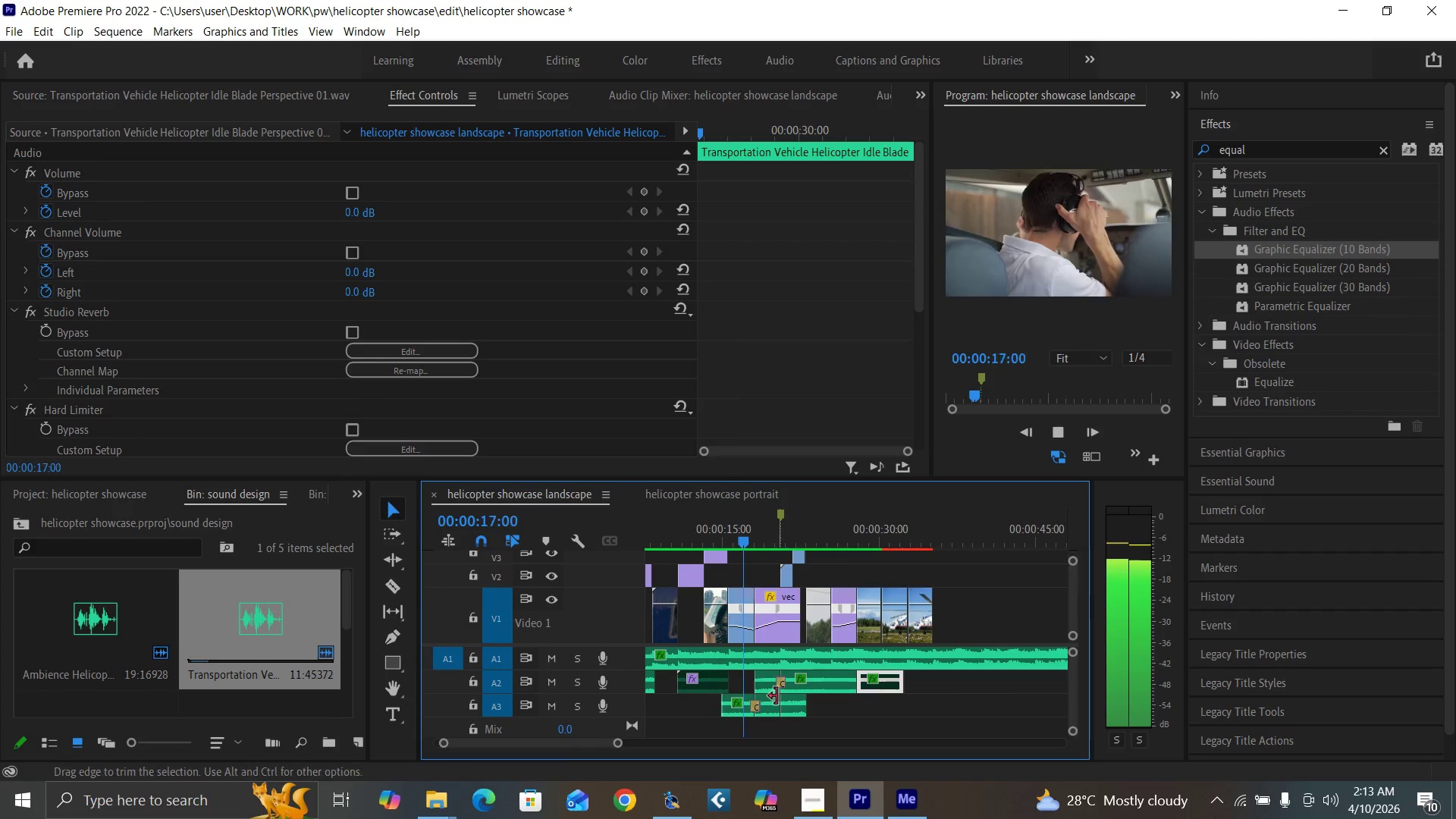 
key(Space)
 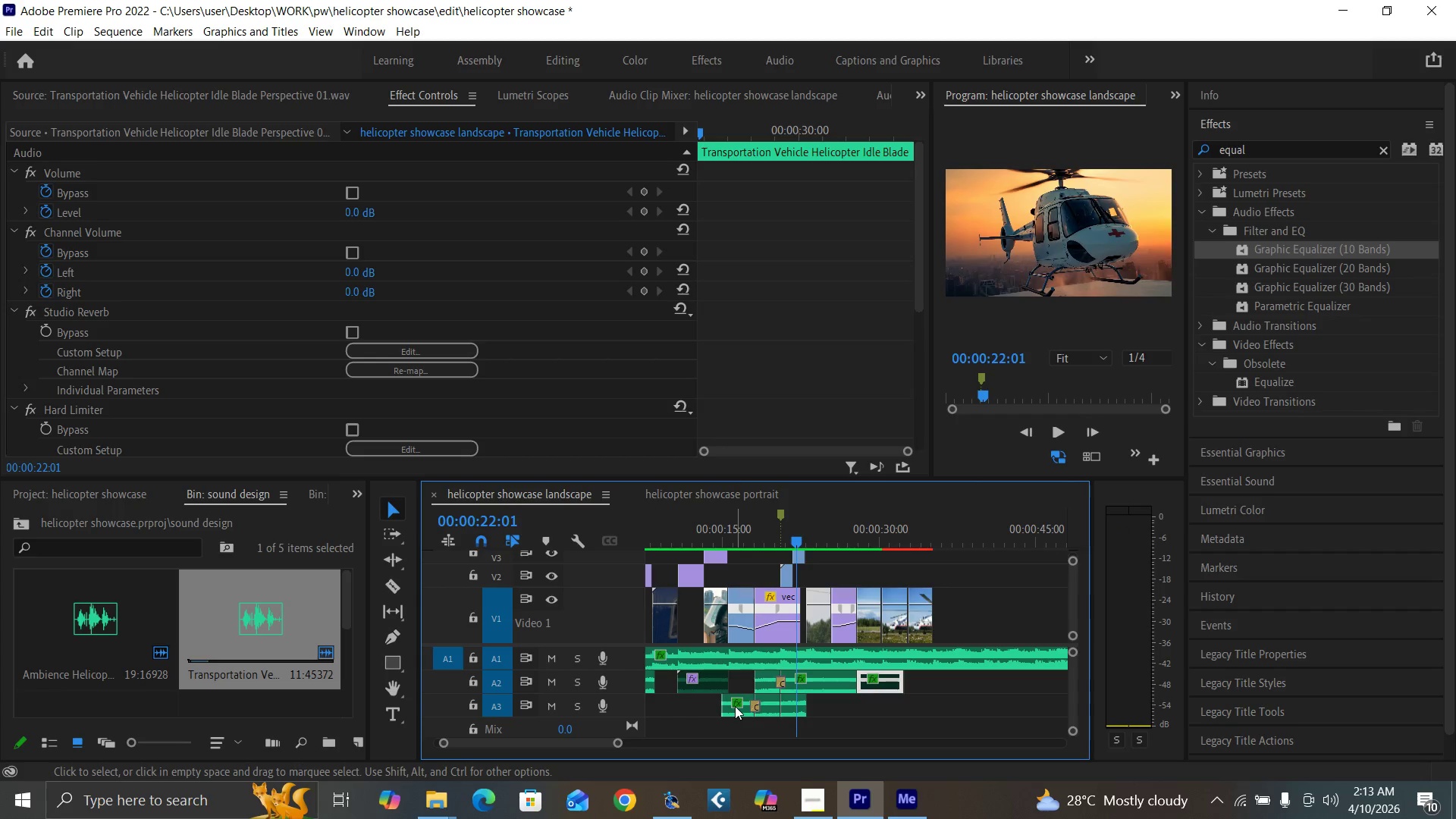 
left_click([735, 706])
 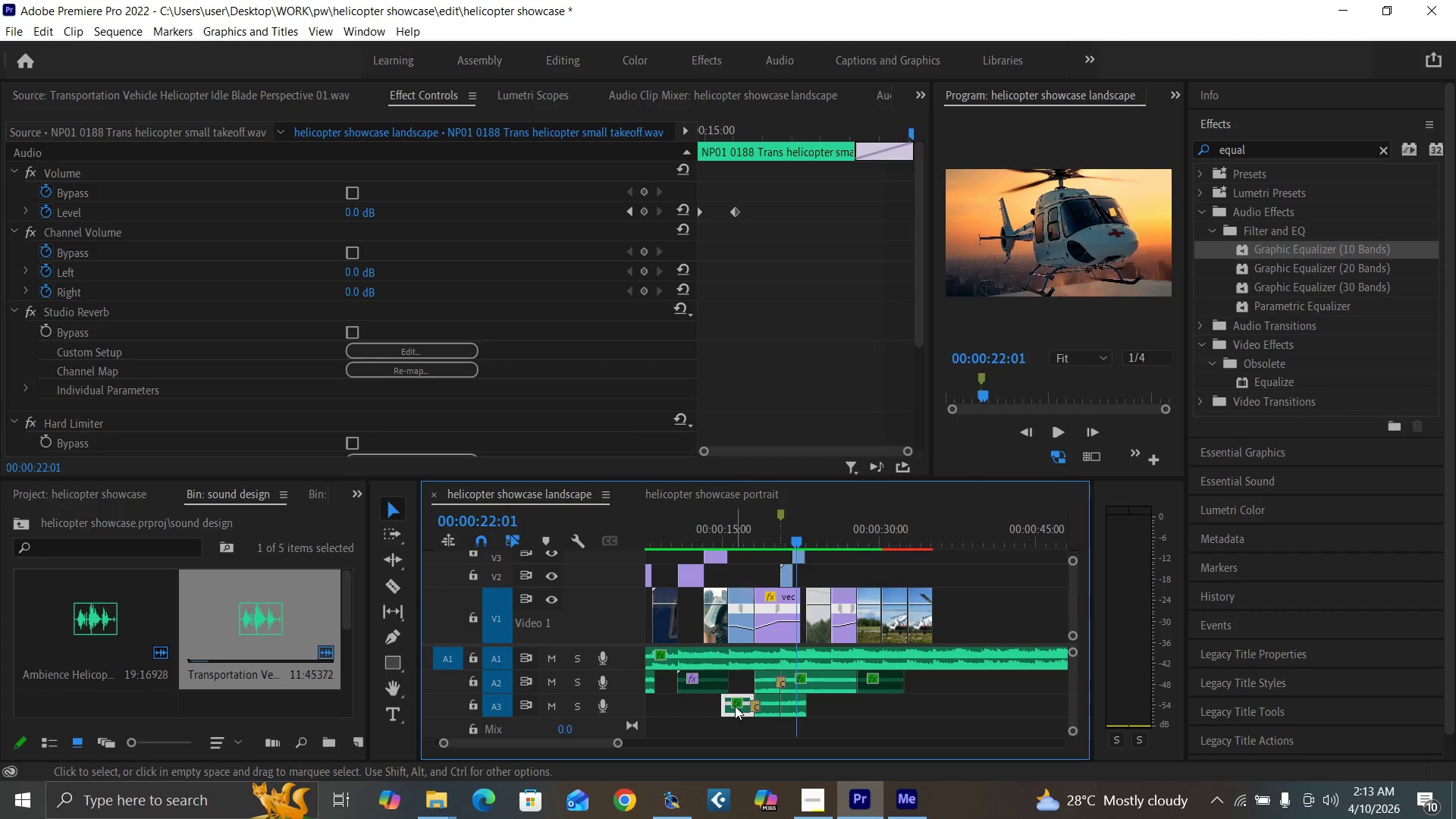 
hold_key(key=AltLeft, duration=1.53)
left_click_drag(start_coordinate=[735, 706], to_coordinate=[869, 707])
 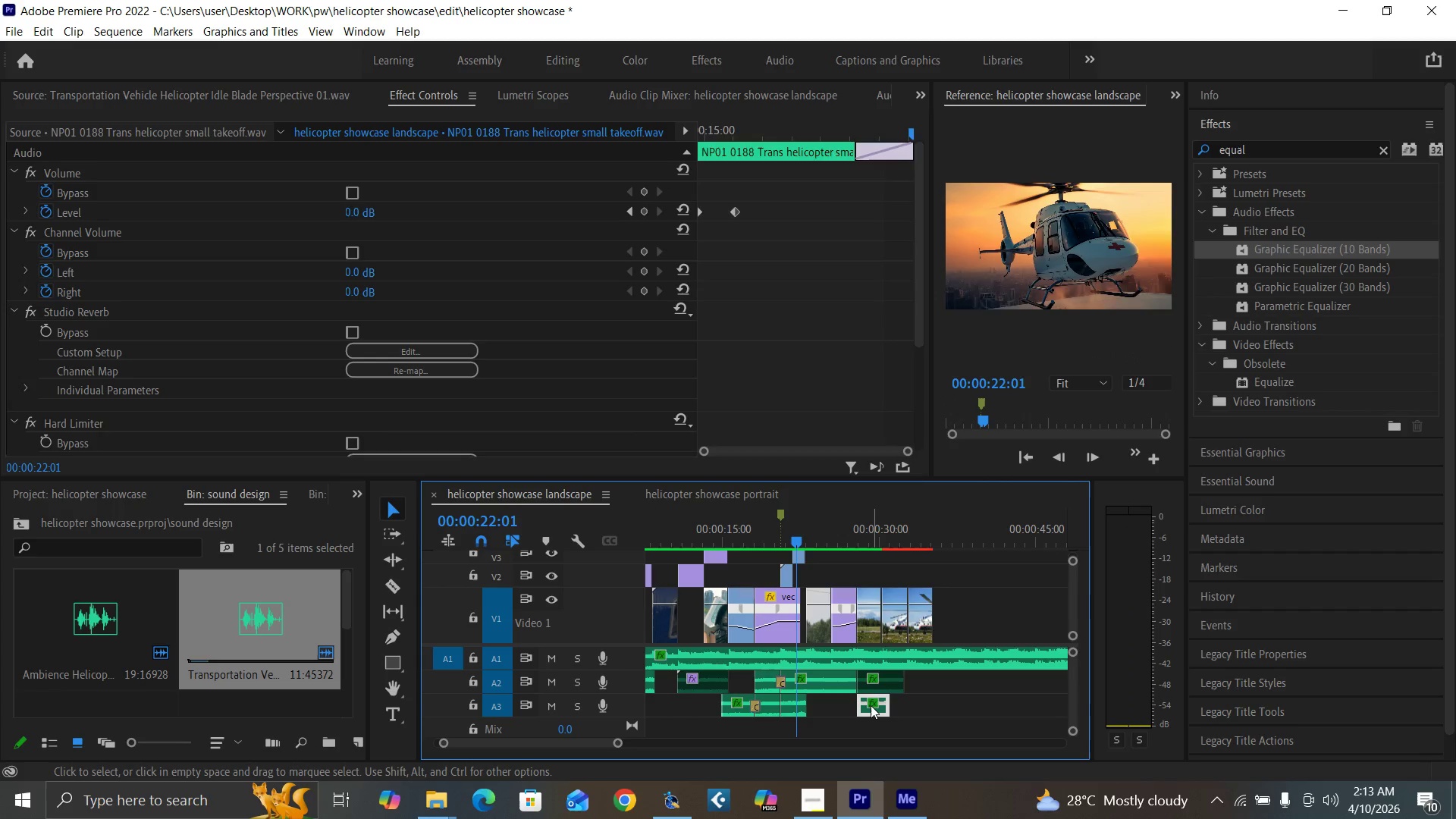 
hold_key(key=AltLeft, duration=0.66)
 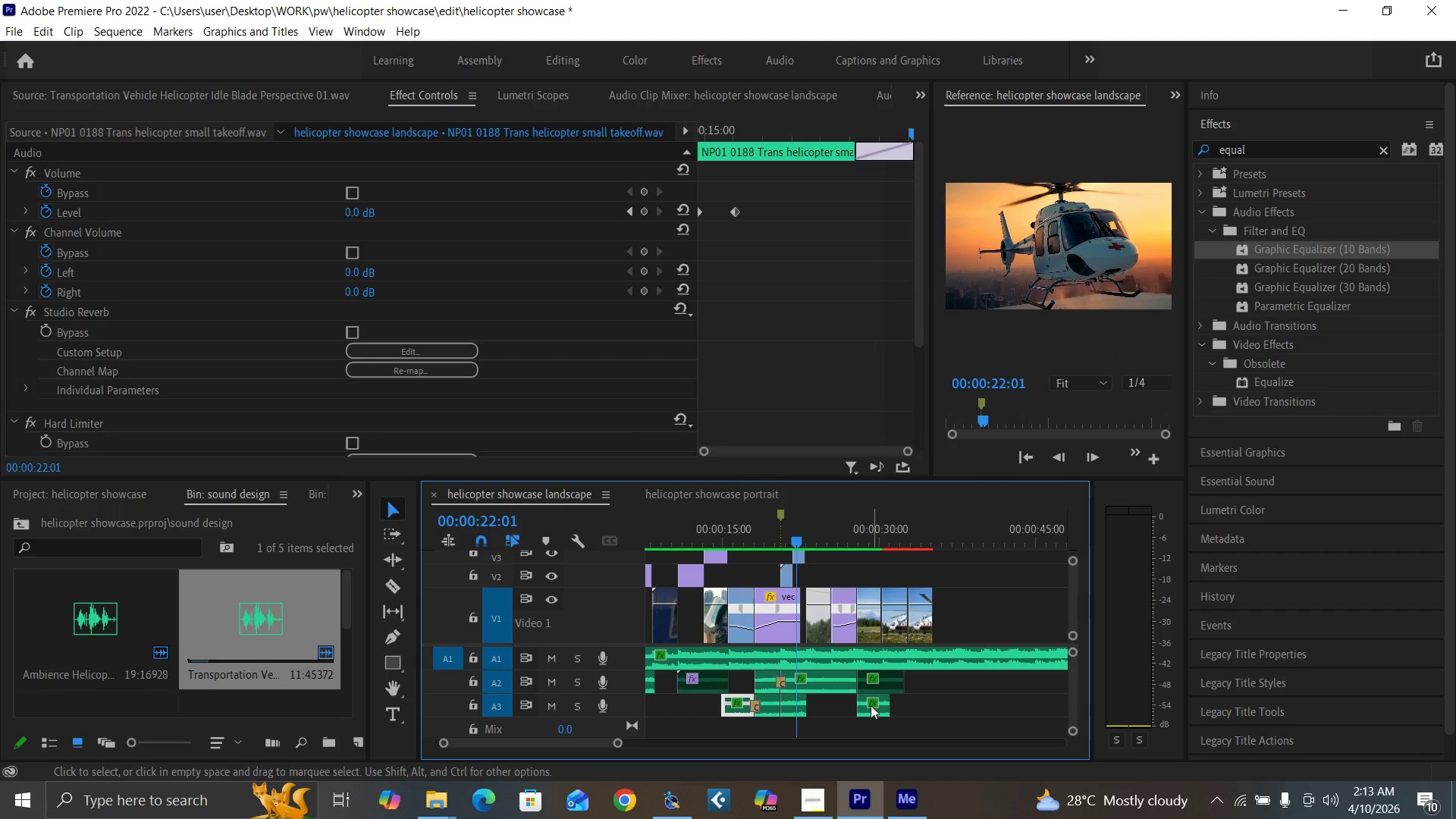 
left_click([871, 705])
 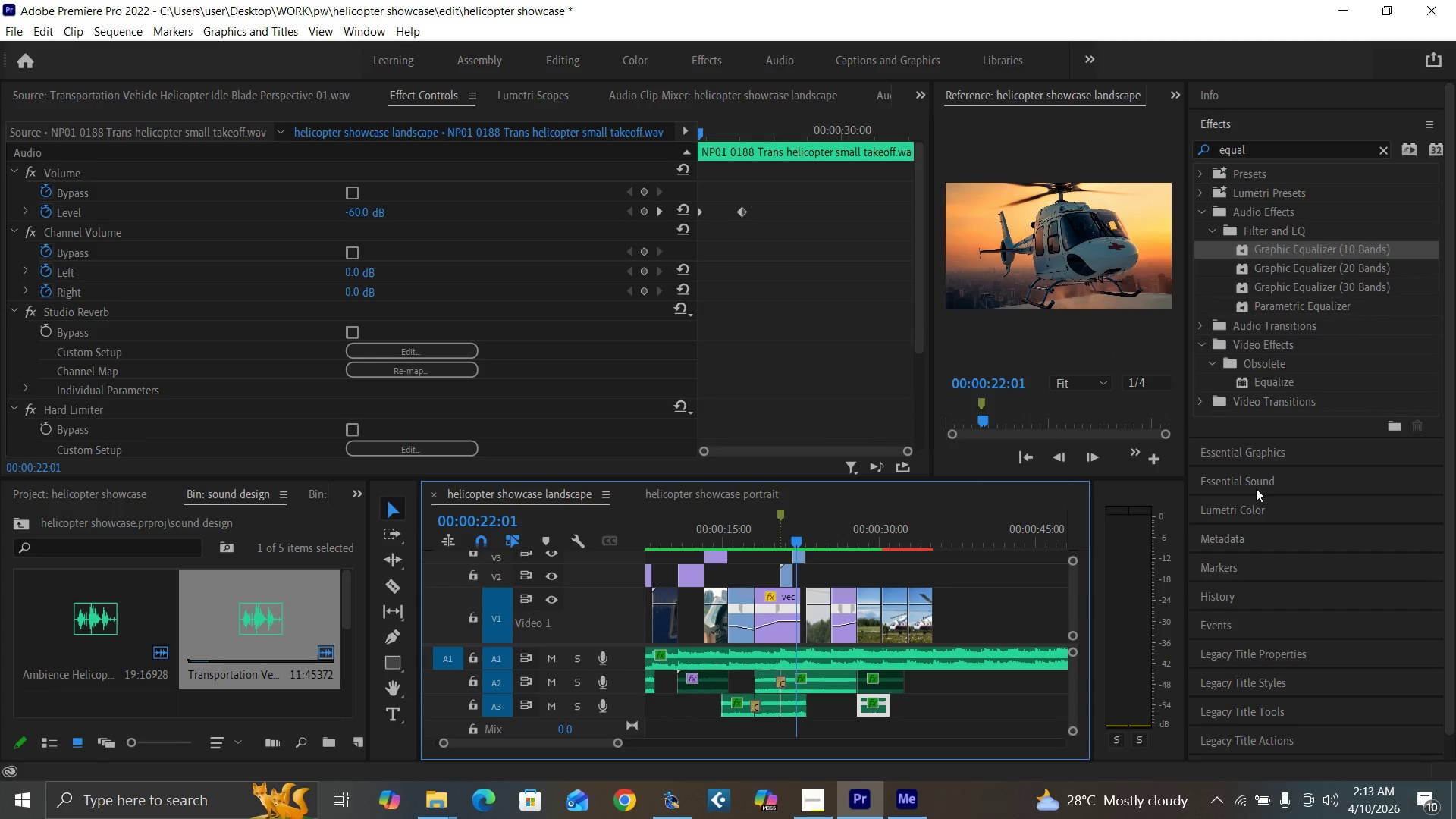 
left_click([1257, 476])
 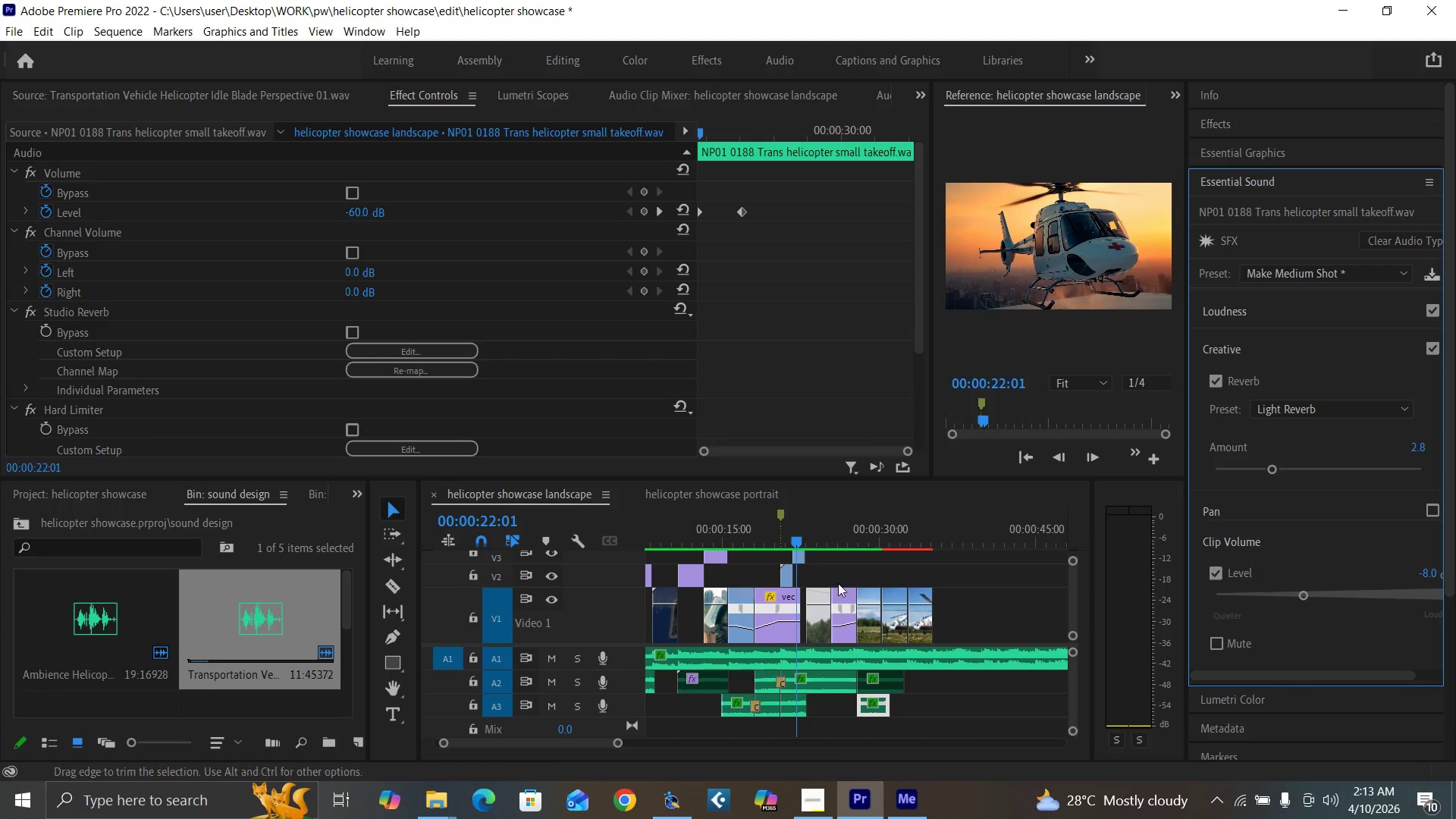 
left_click([850, 542])
 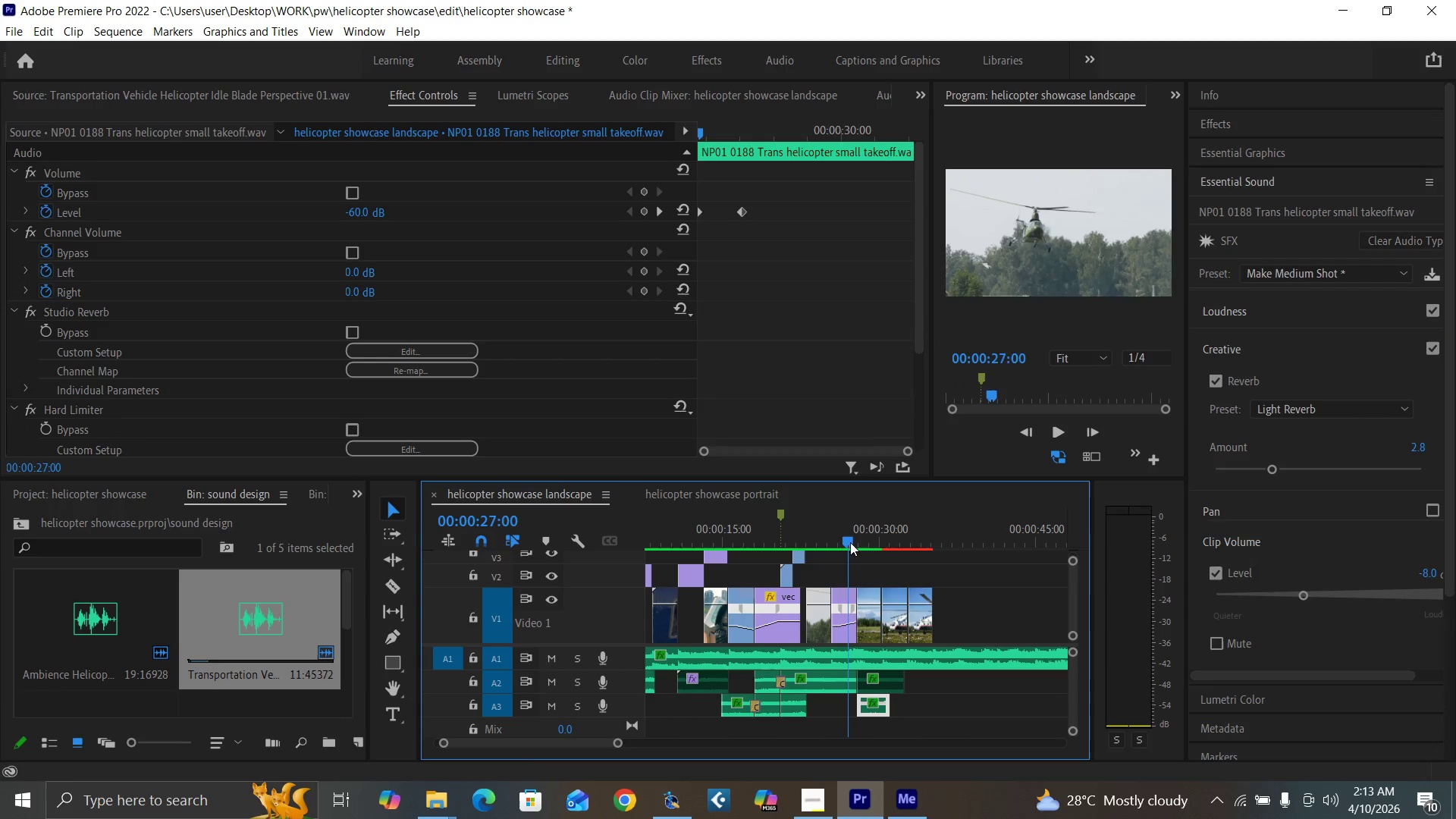 
key(Space)
 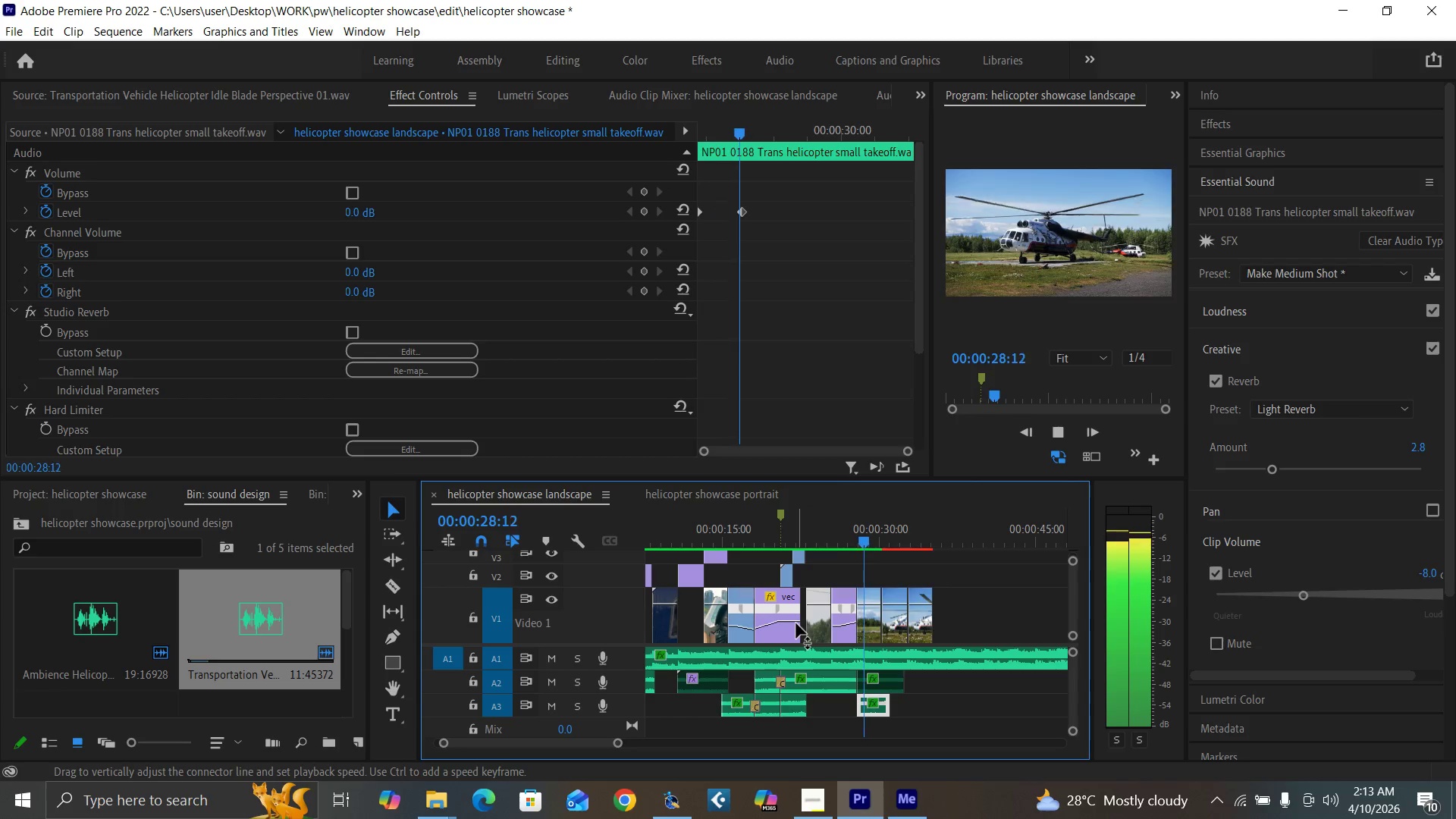 
key(Equal)
 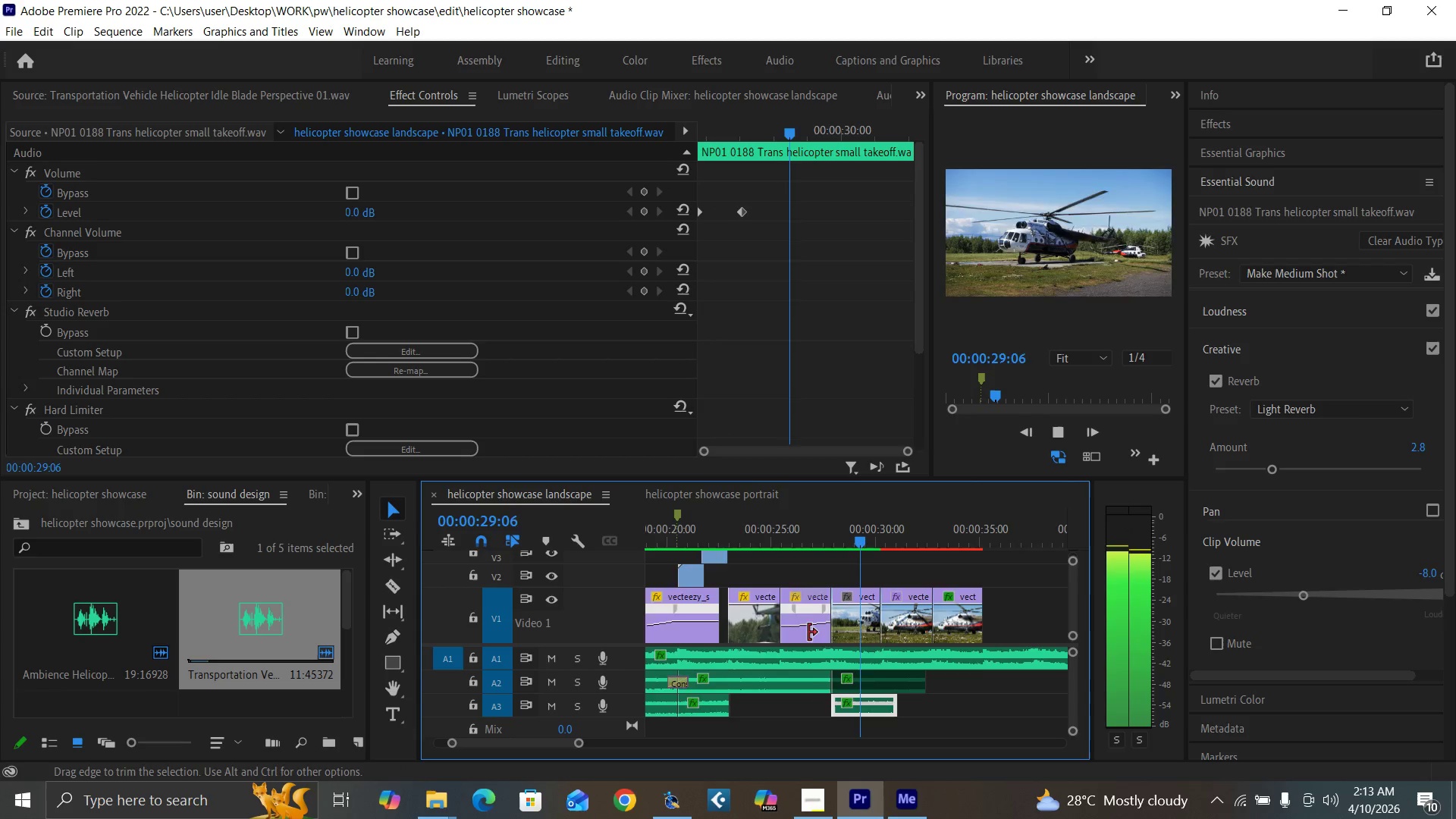 
key(Equal)
 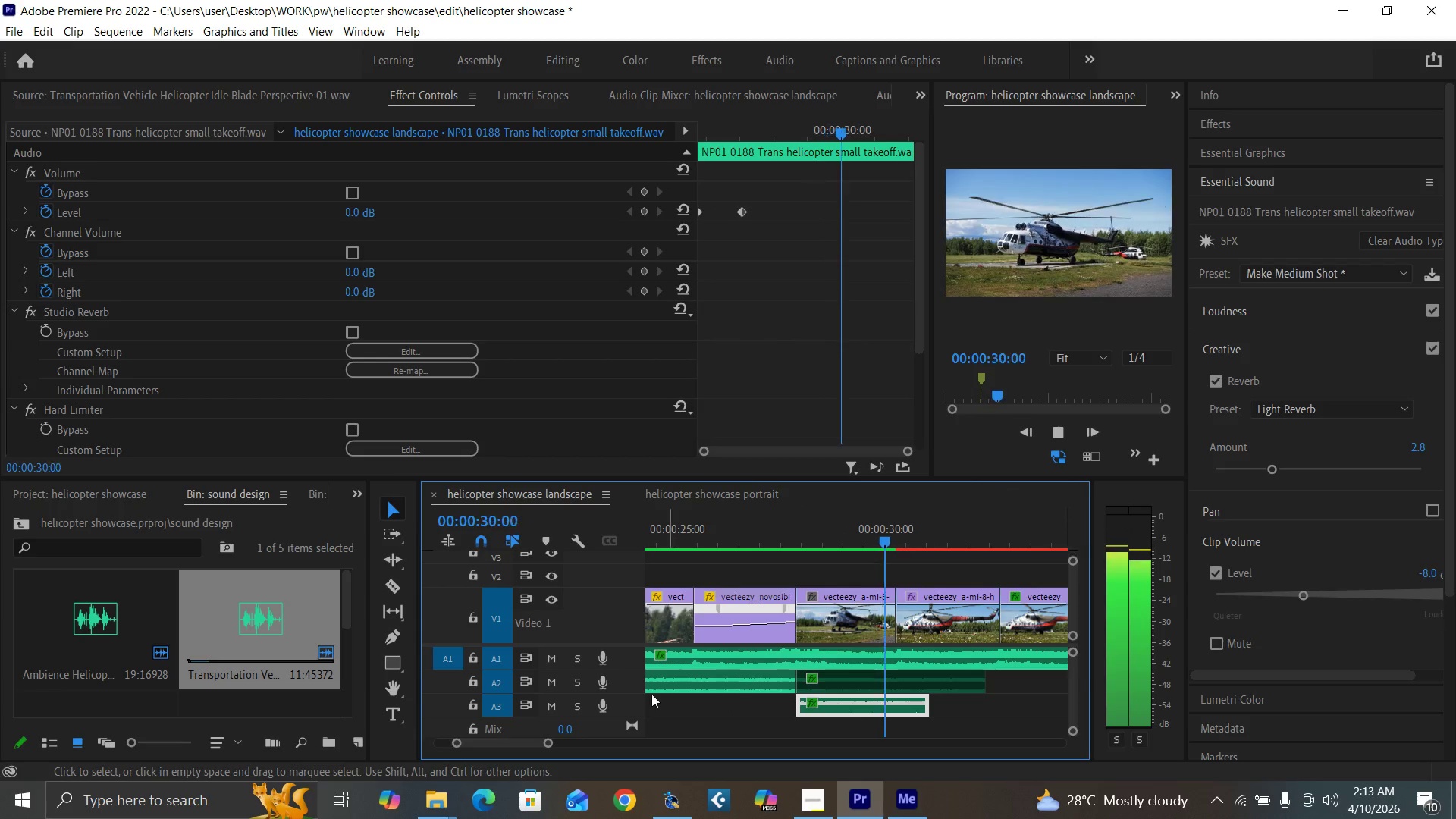 
key(Space)
 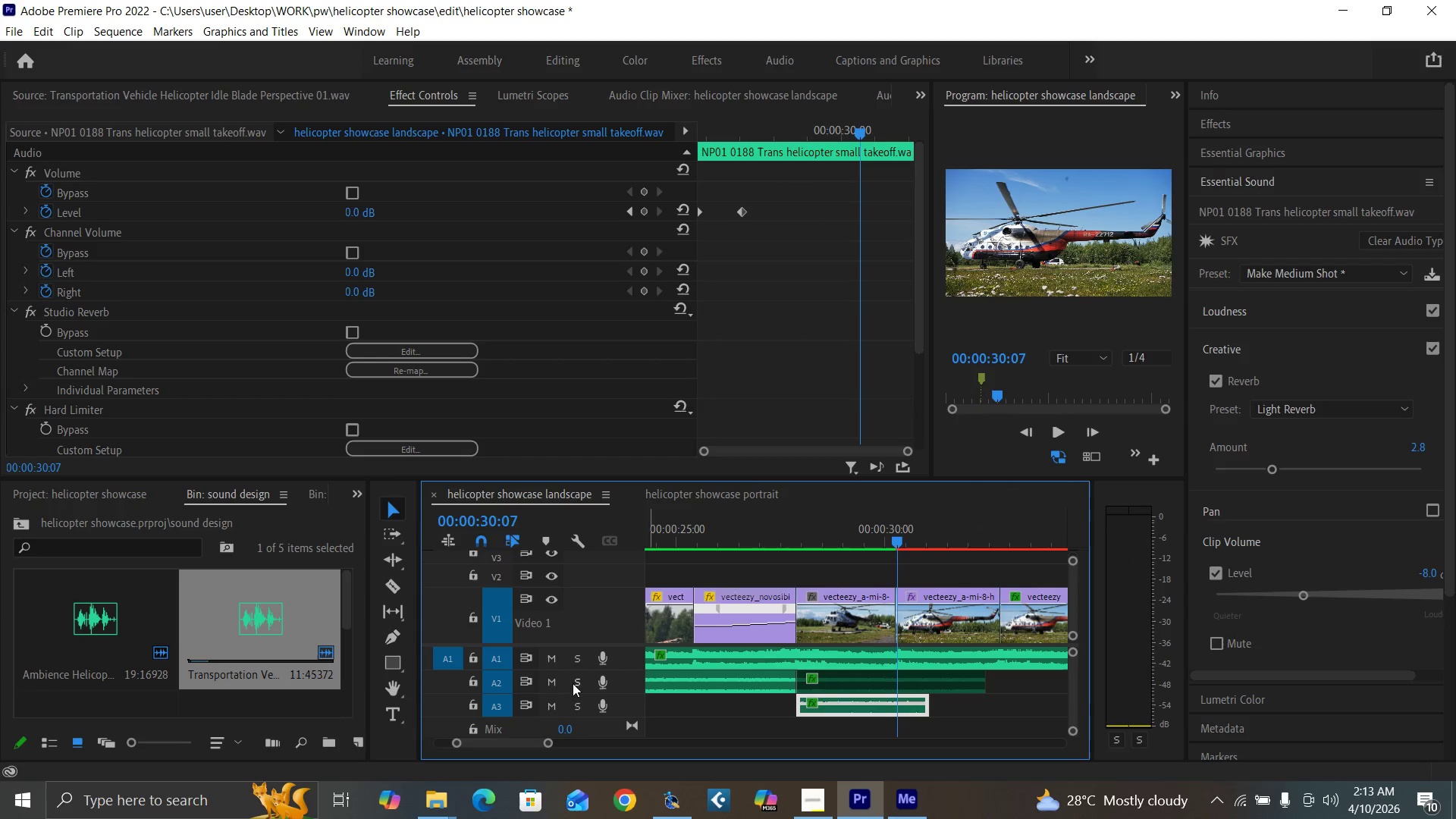 
left_click([576, 682])
 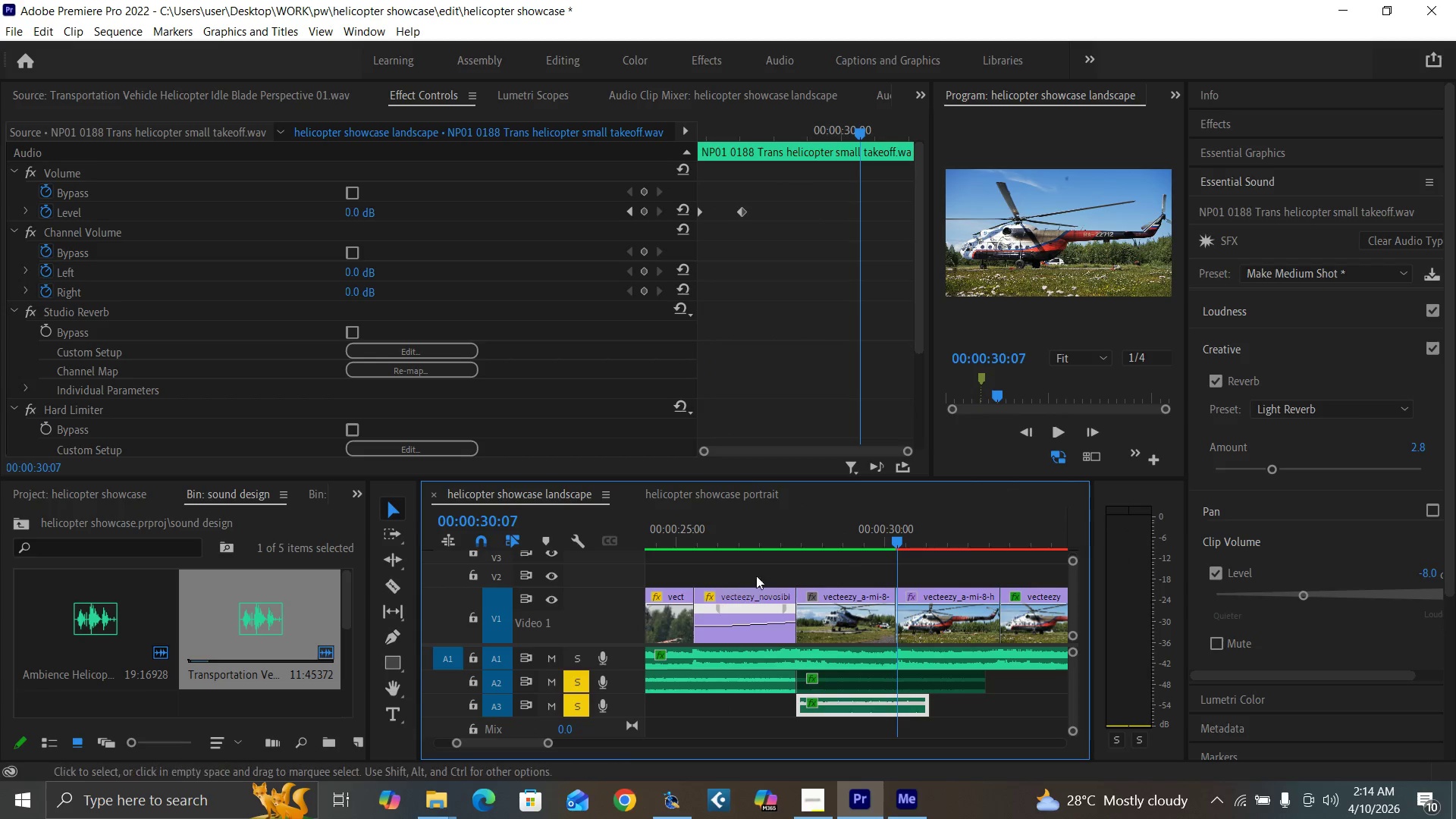 
left_click([777, 540])
 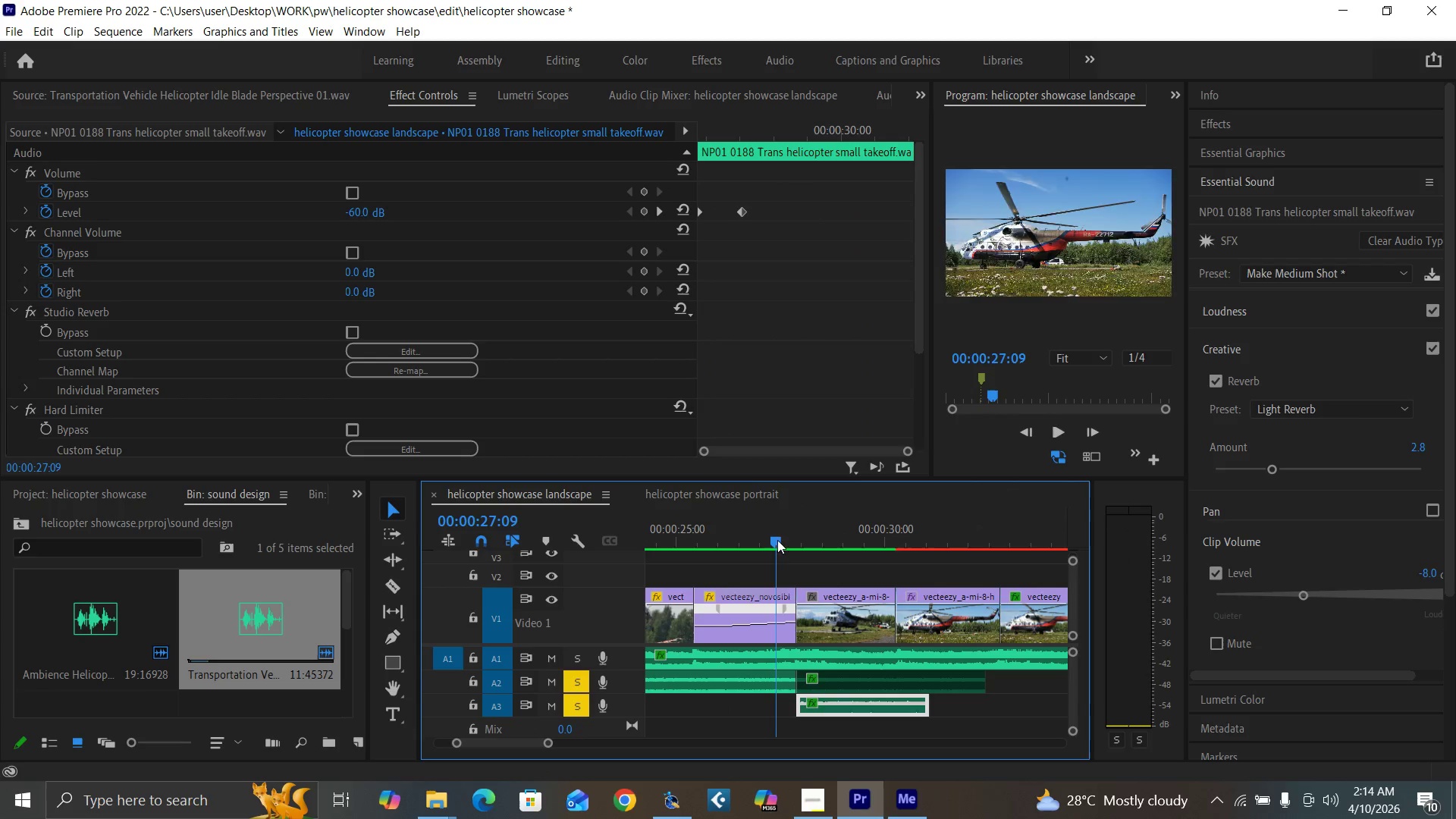 
key(Space)
 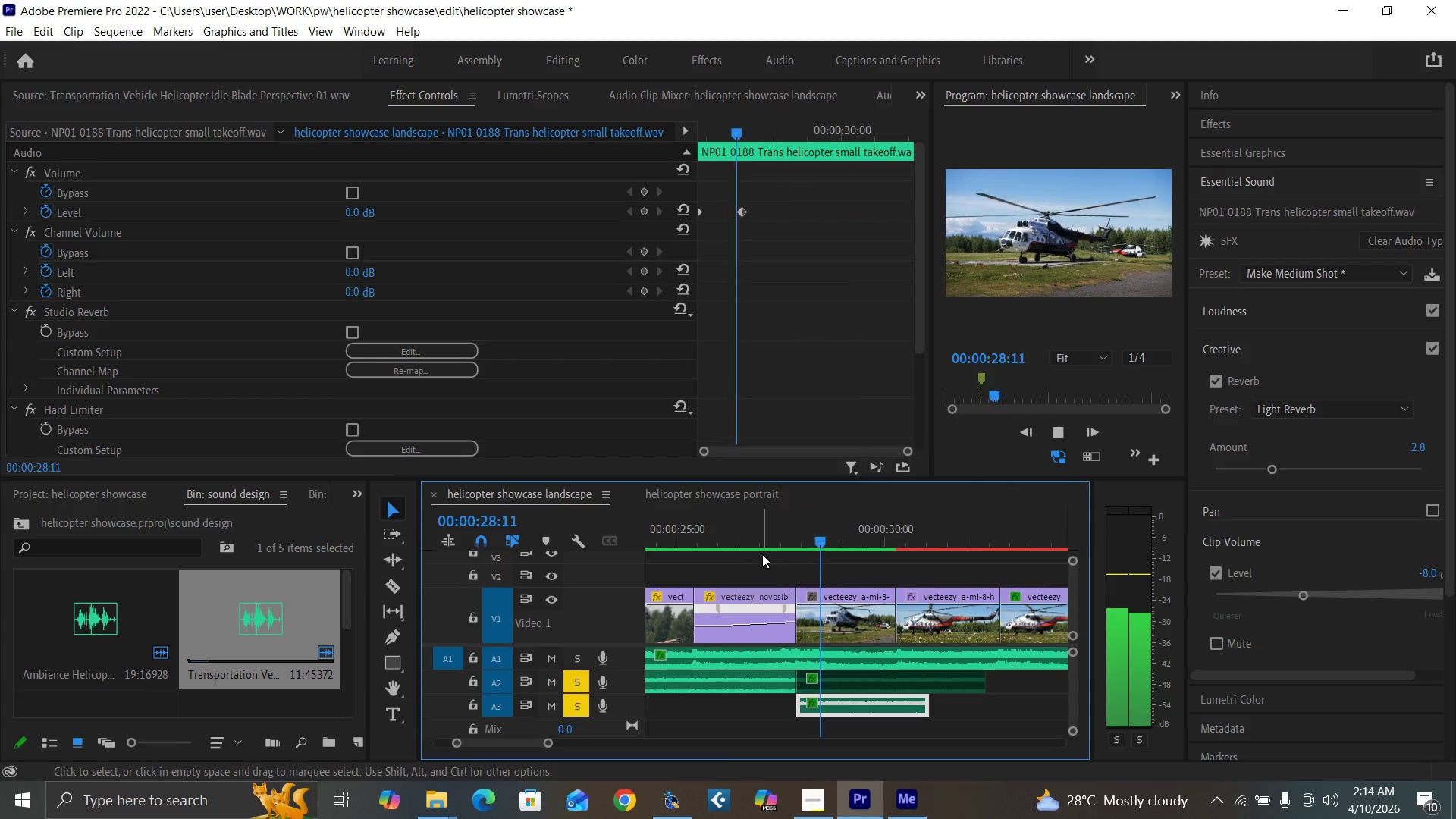 
key(Space)
 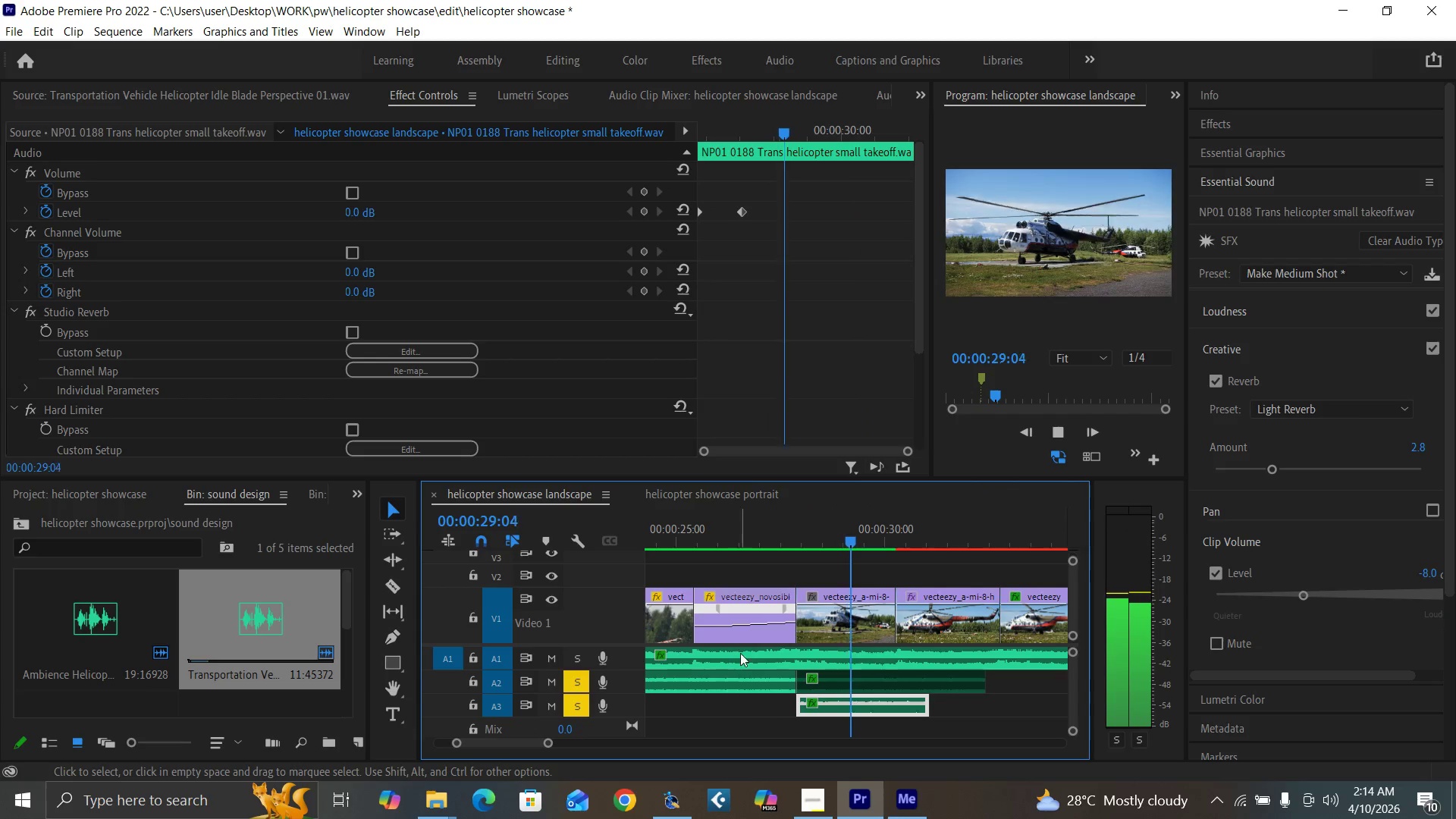 
key(Space)
 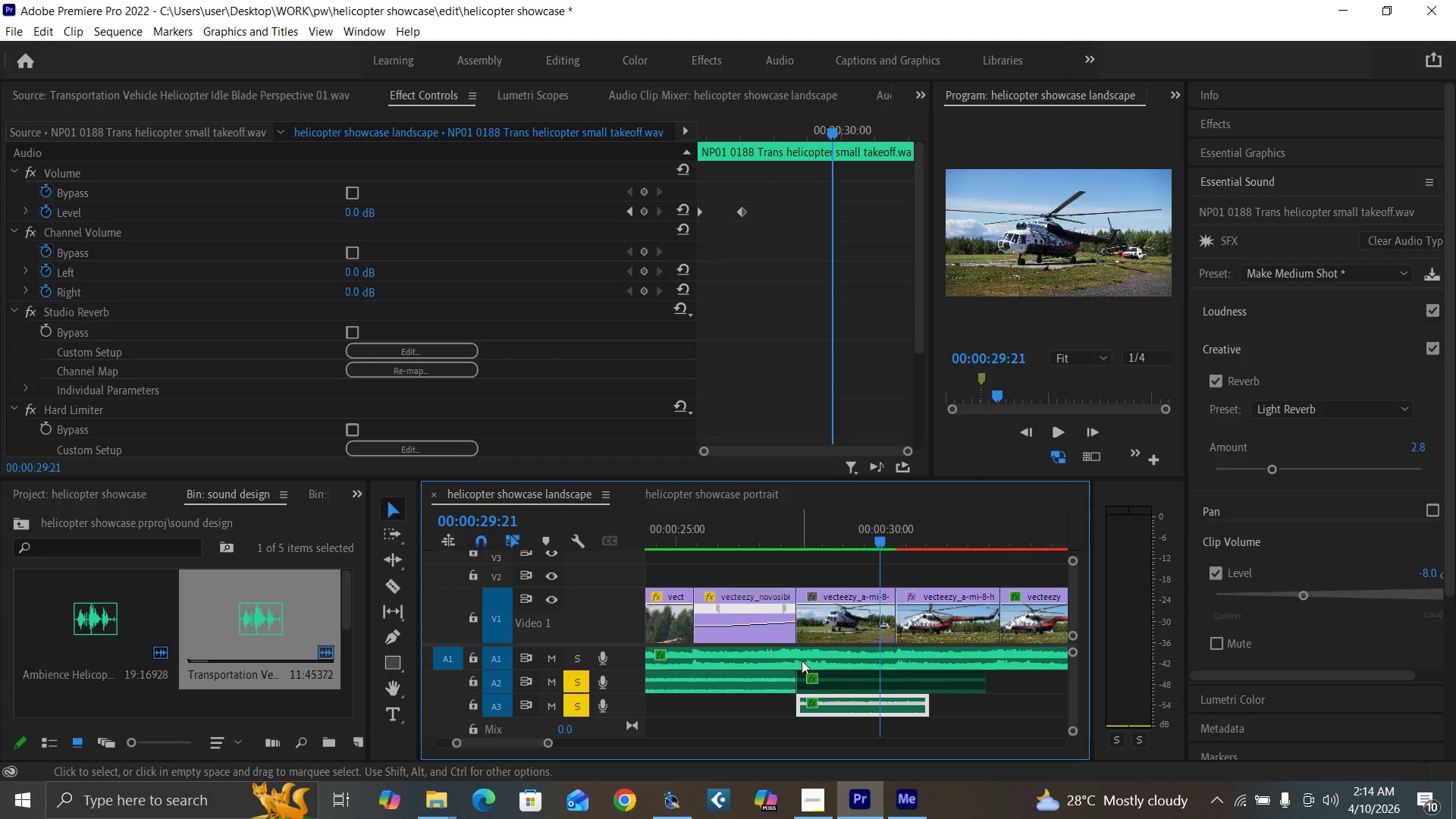 
key(Equal)
 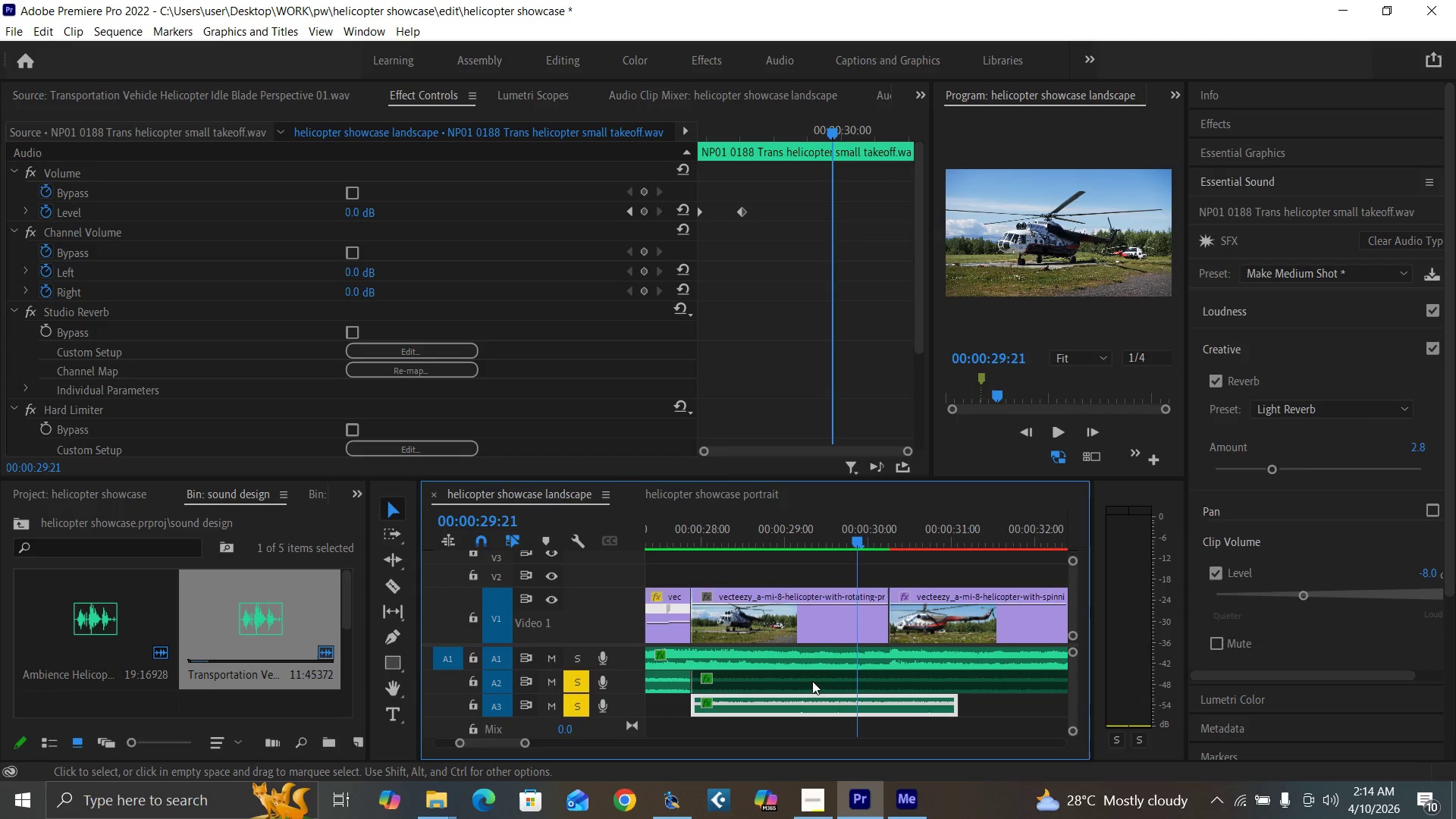 
left_click([808, 681])
 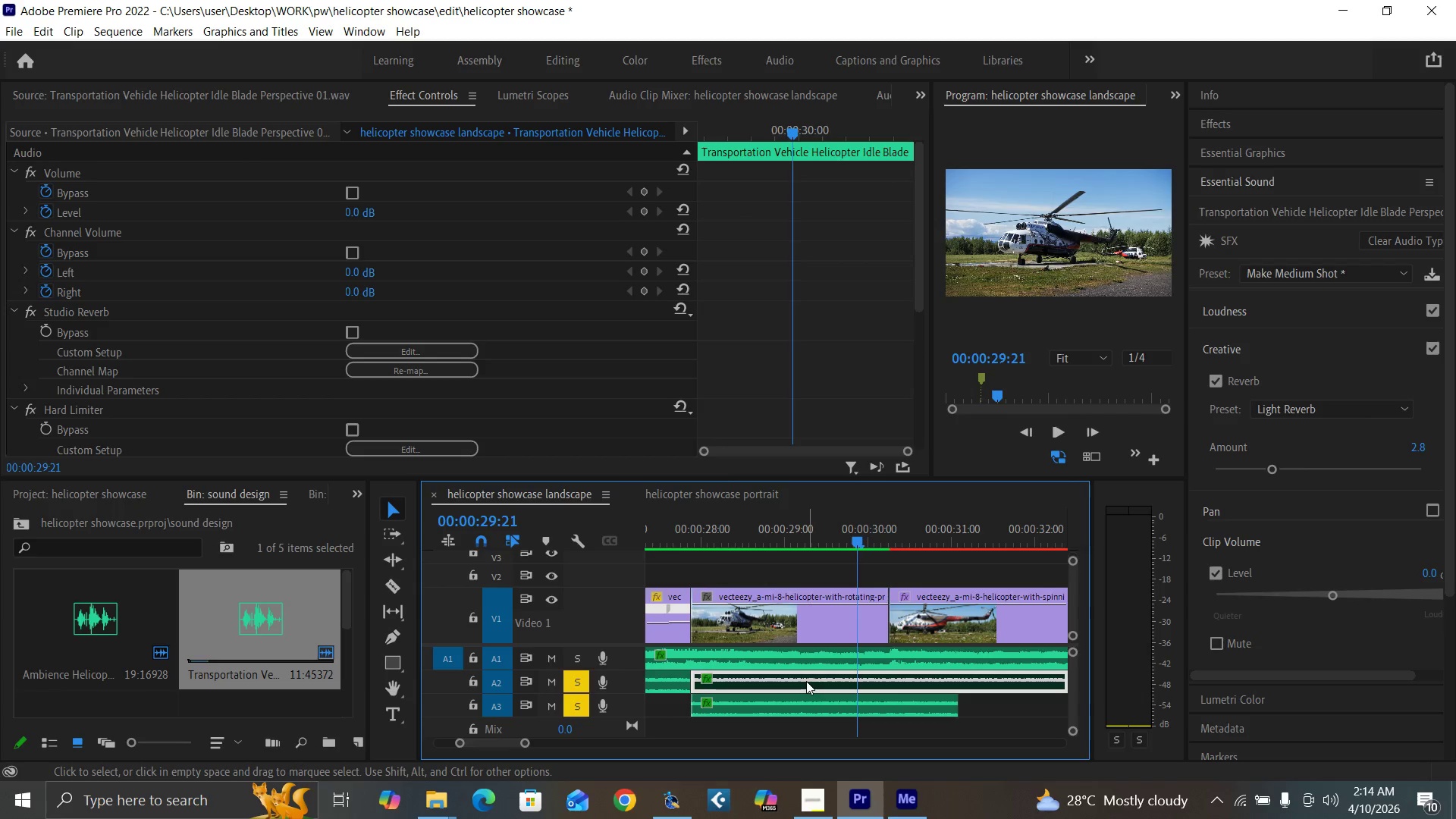 
key(Shift+E)
 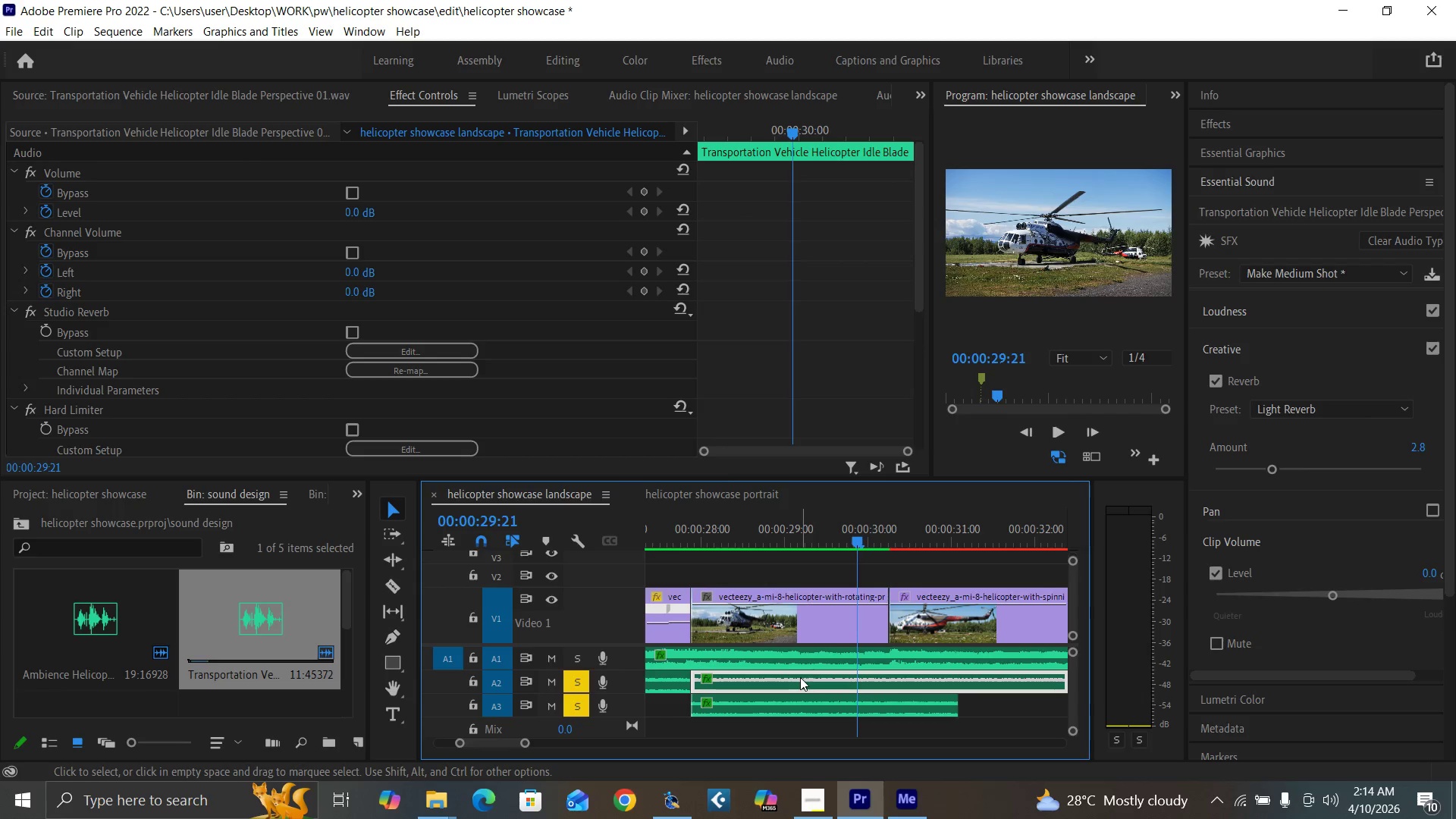 
left_click([801, 679])
 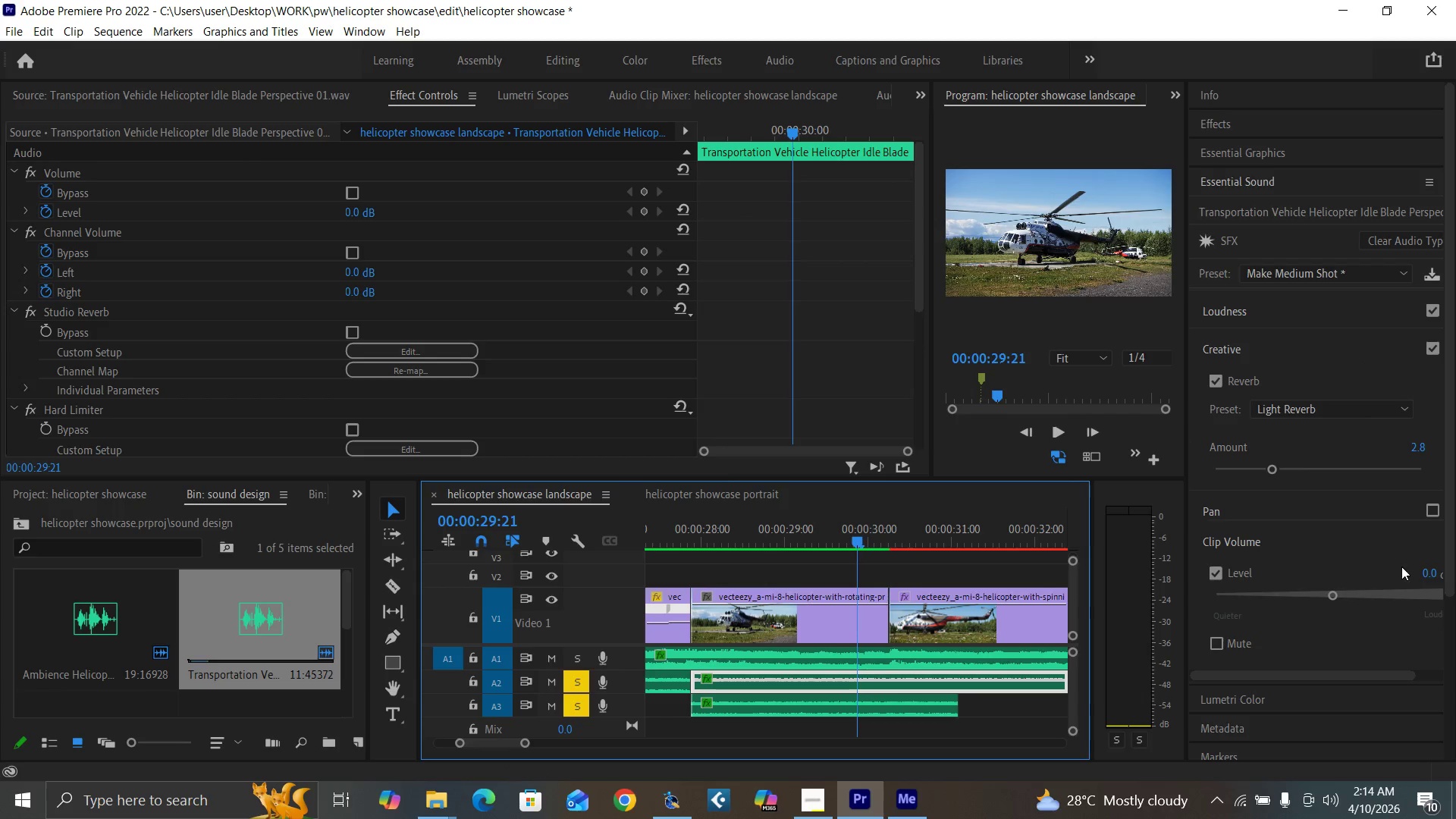 
wait(7.39)
 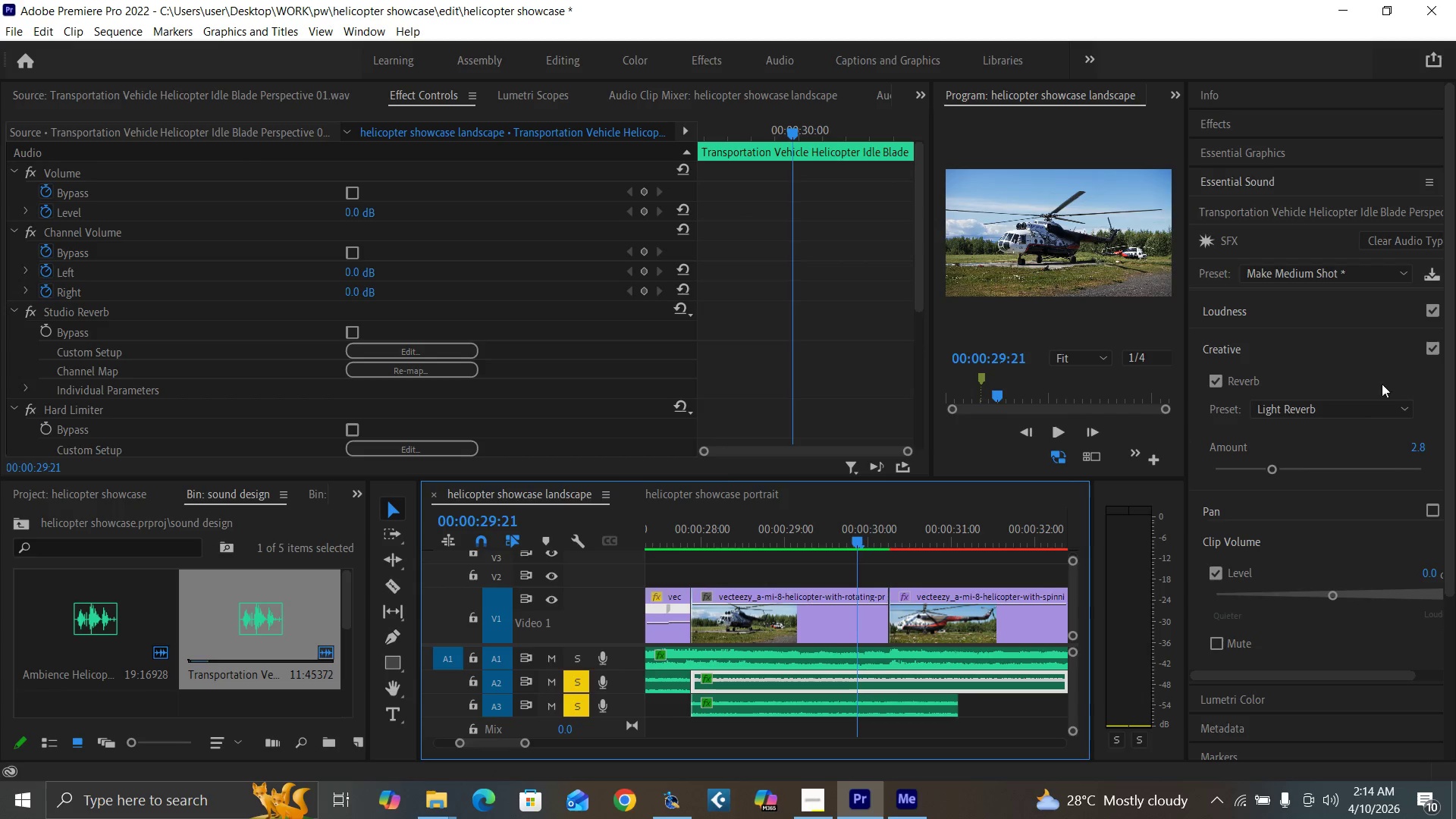 
left_click([1427, 572])
 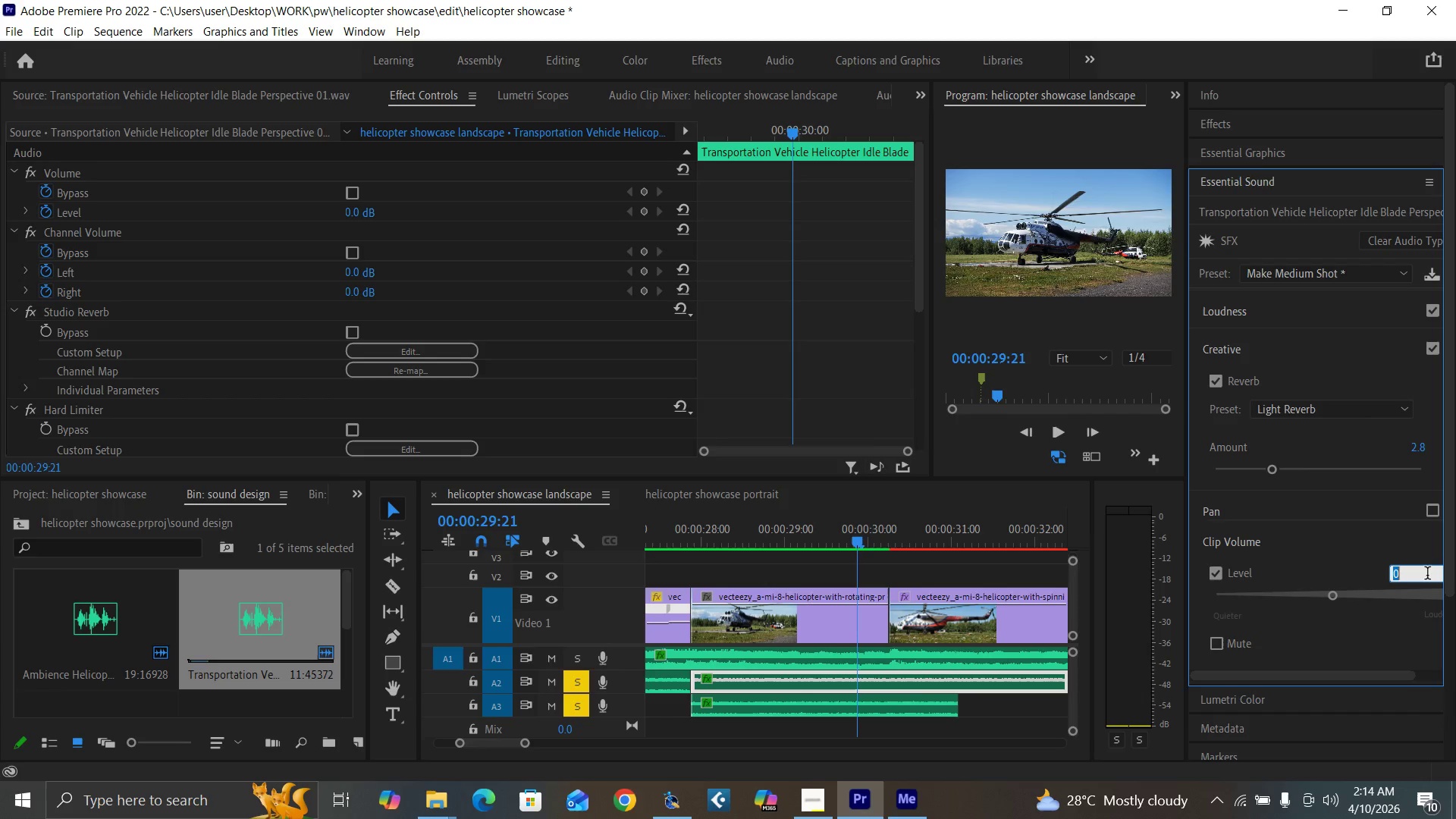 
type(-10)
 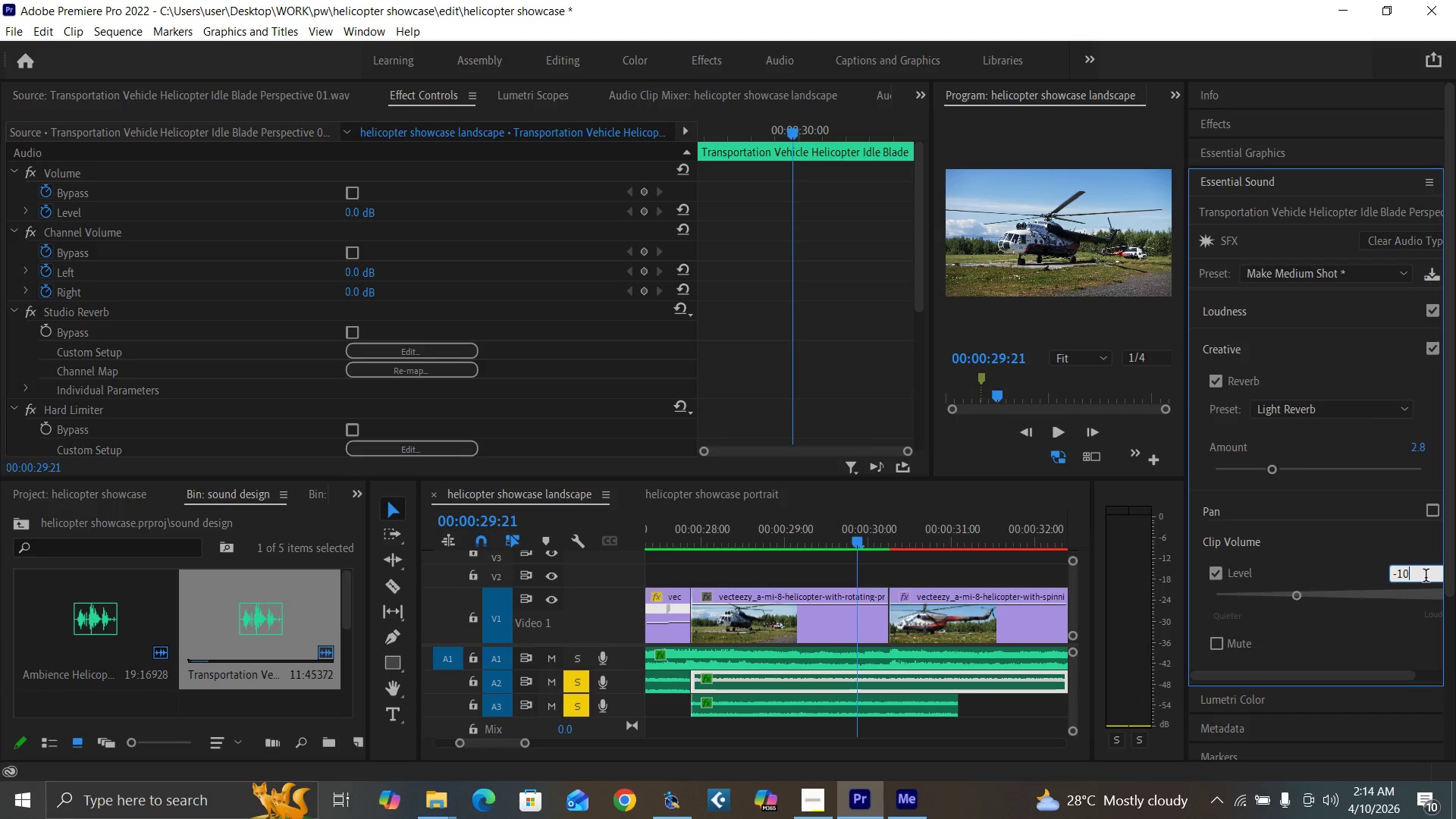 
key(Enter)
 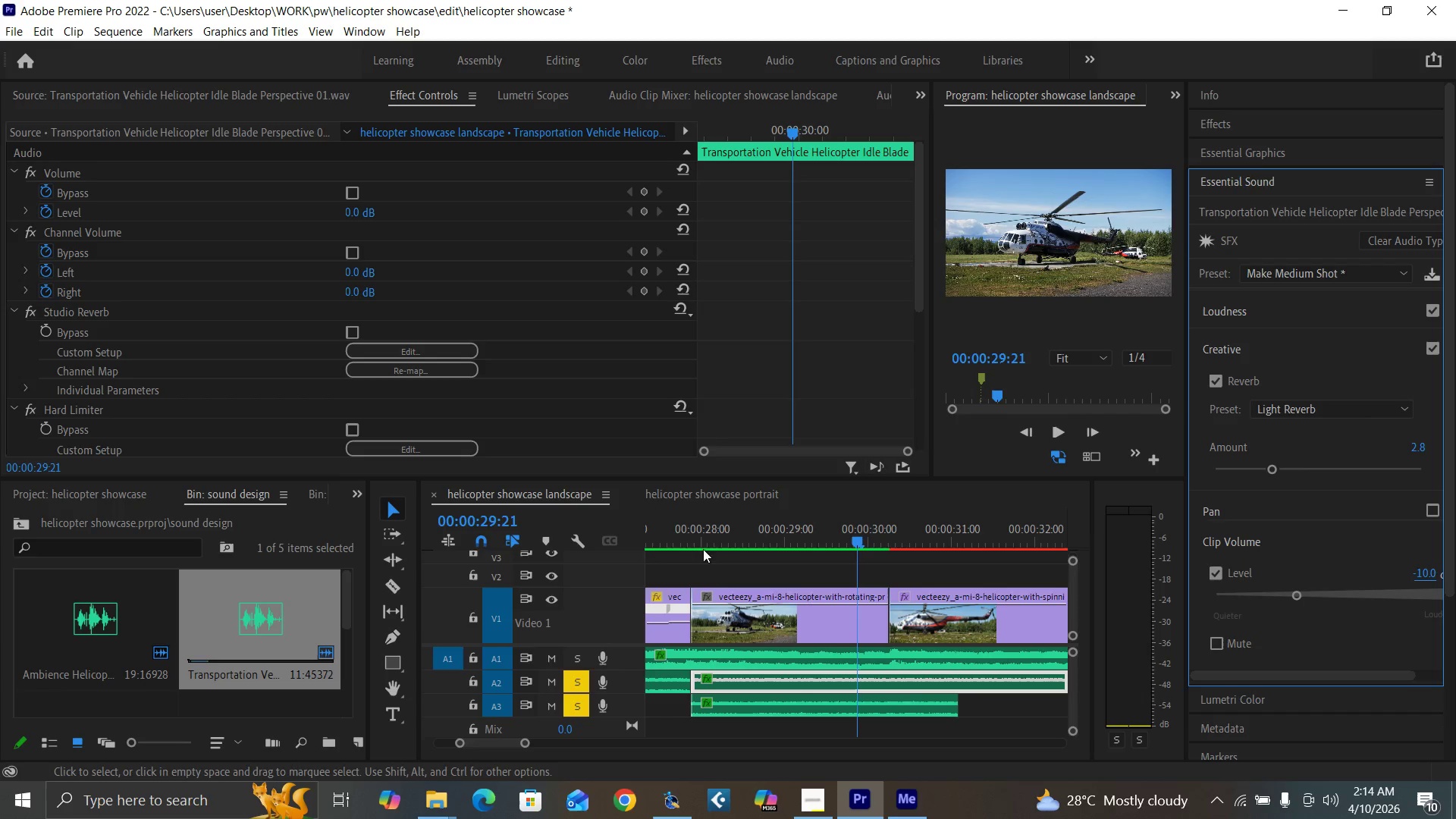 
left_click([665, 541])
 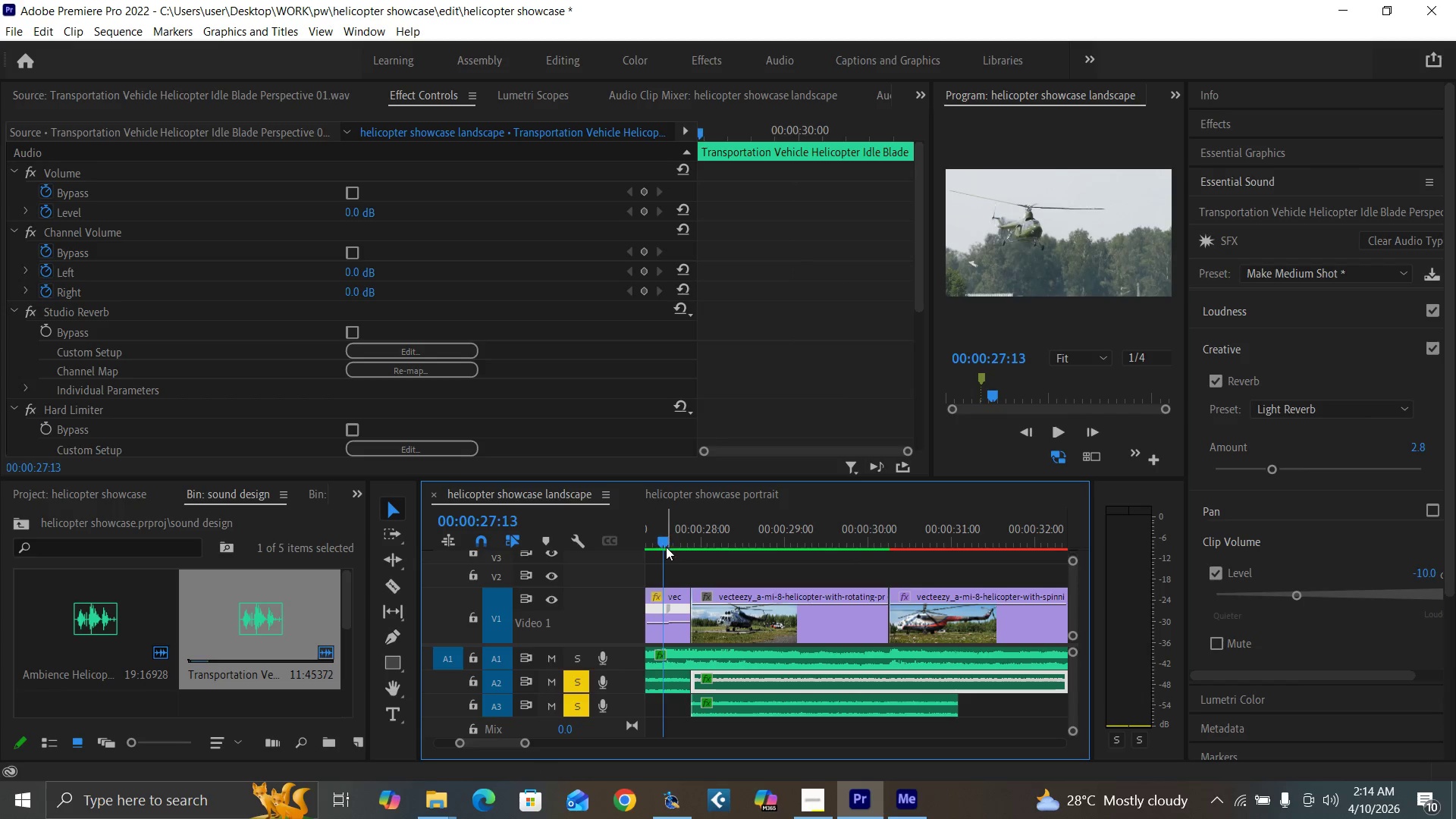 
key(Space)
 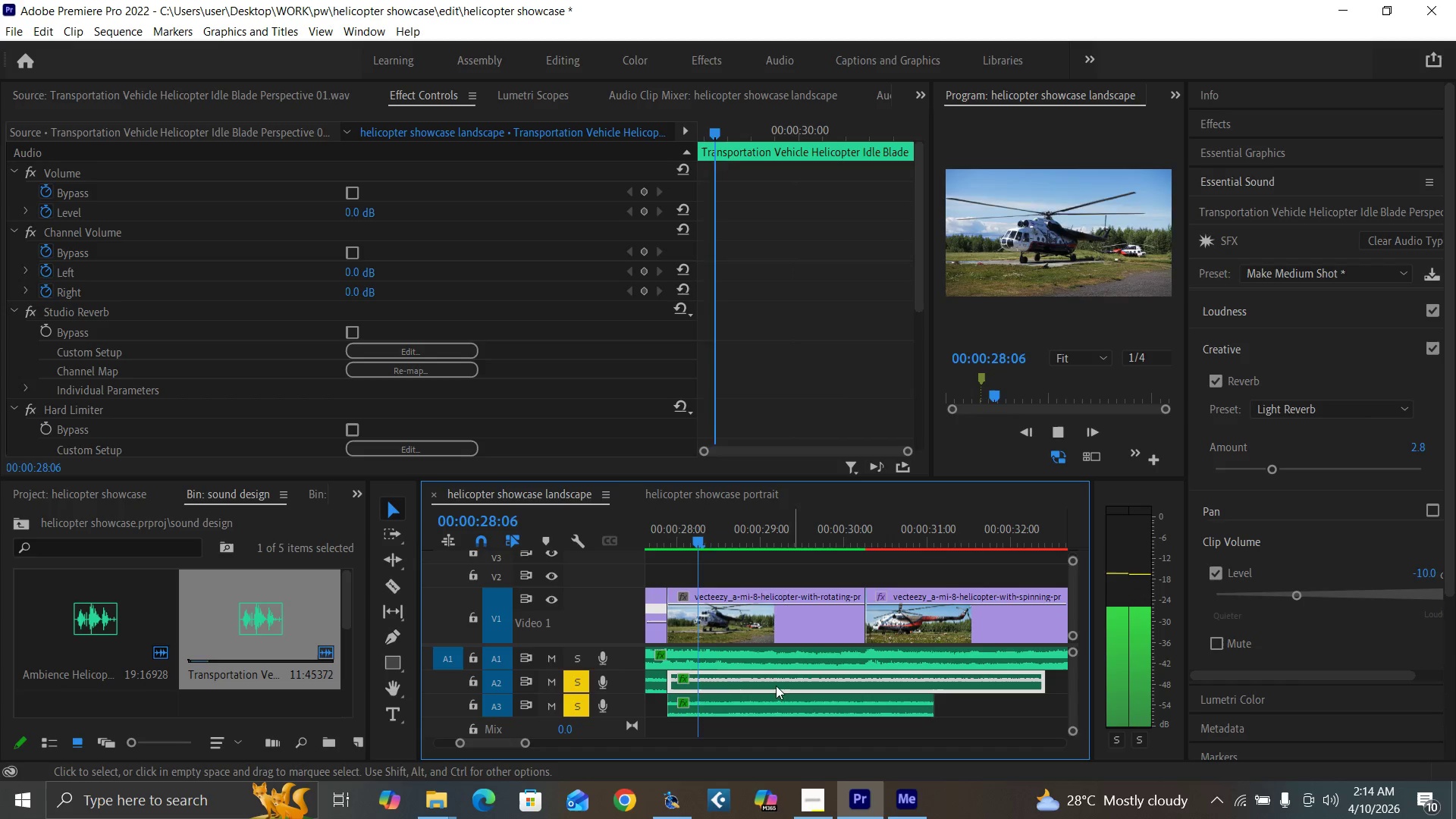 
key(Space)
 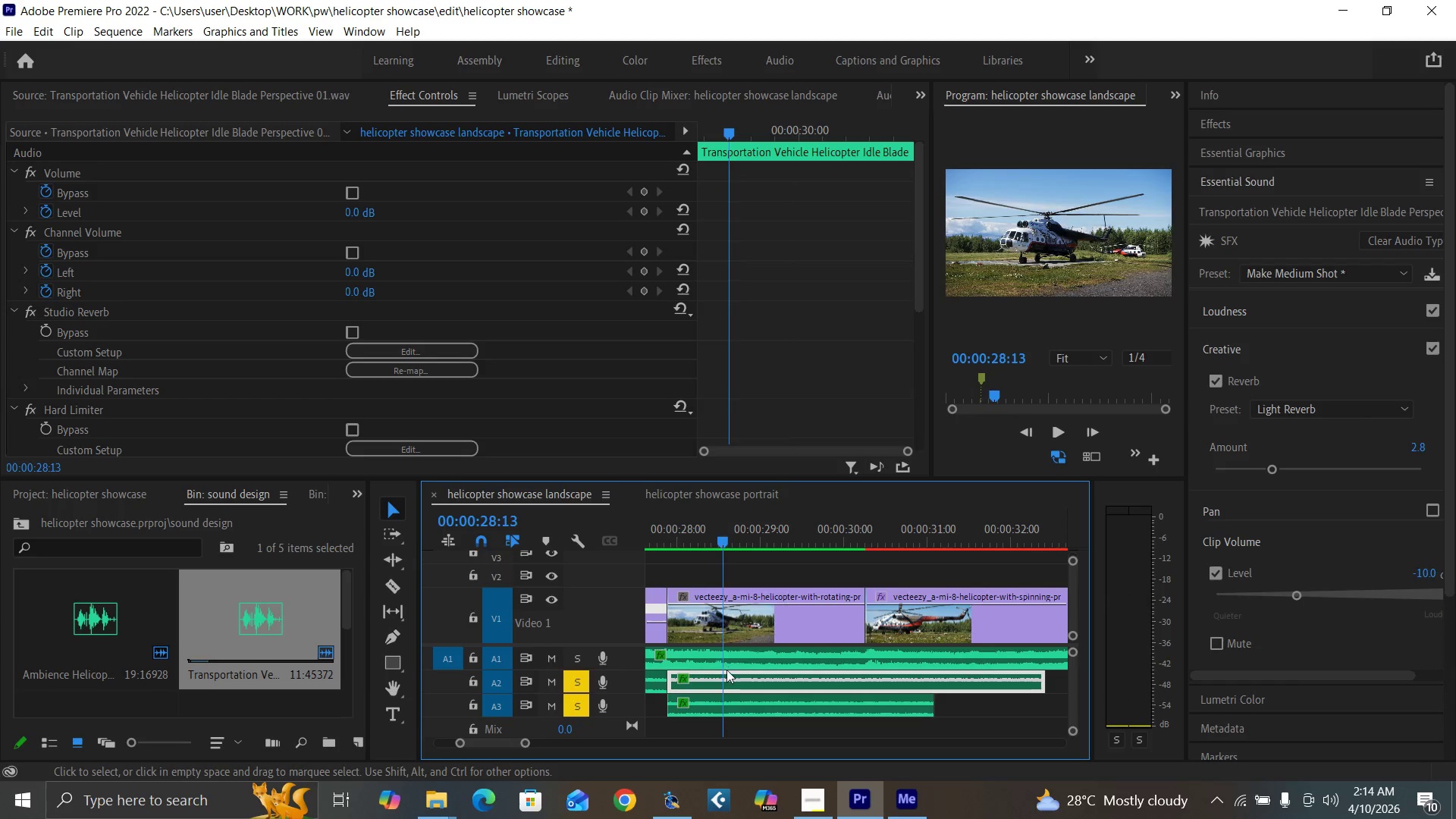 
key(Minus)
 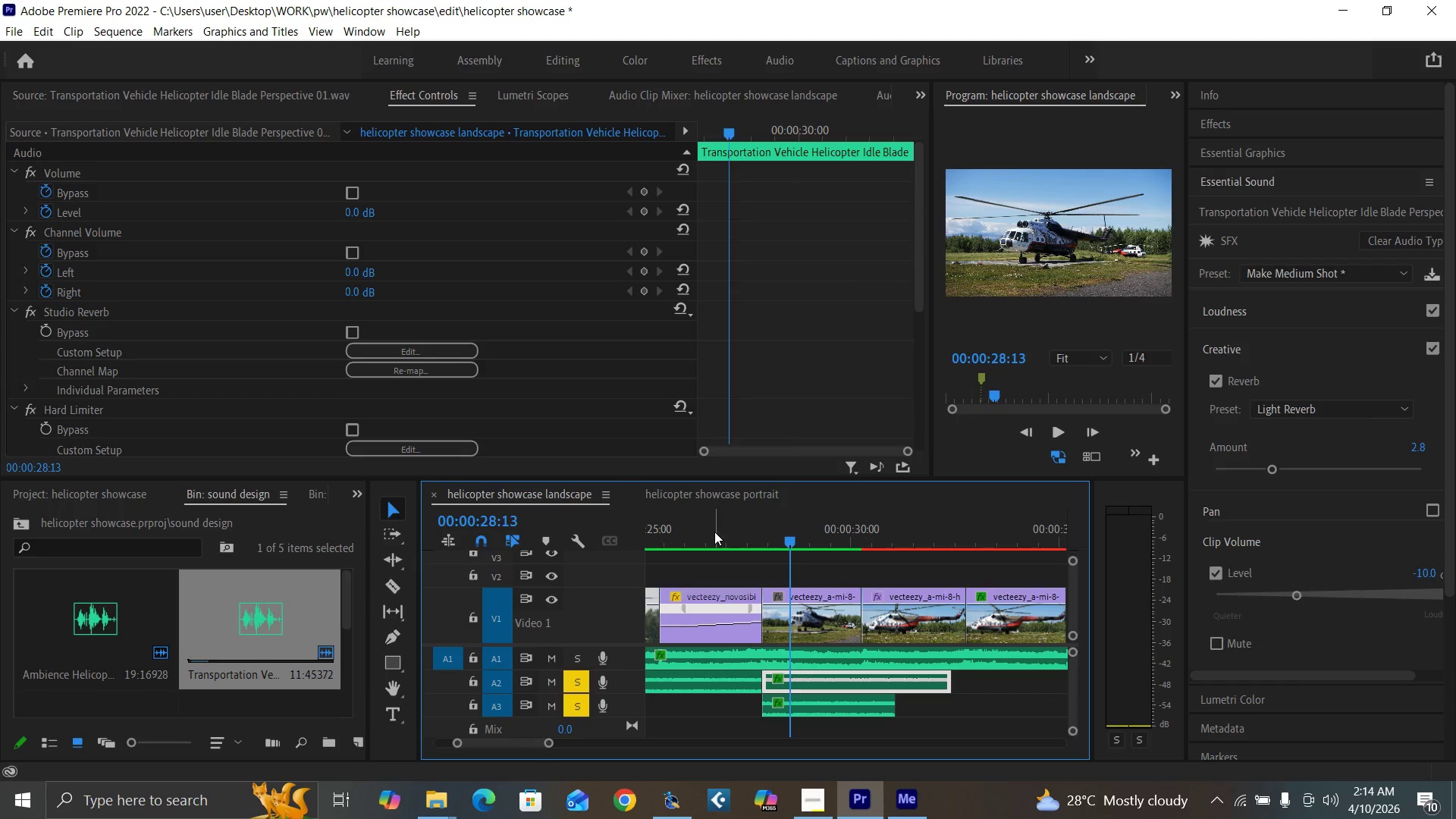 
key(Space)
 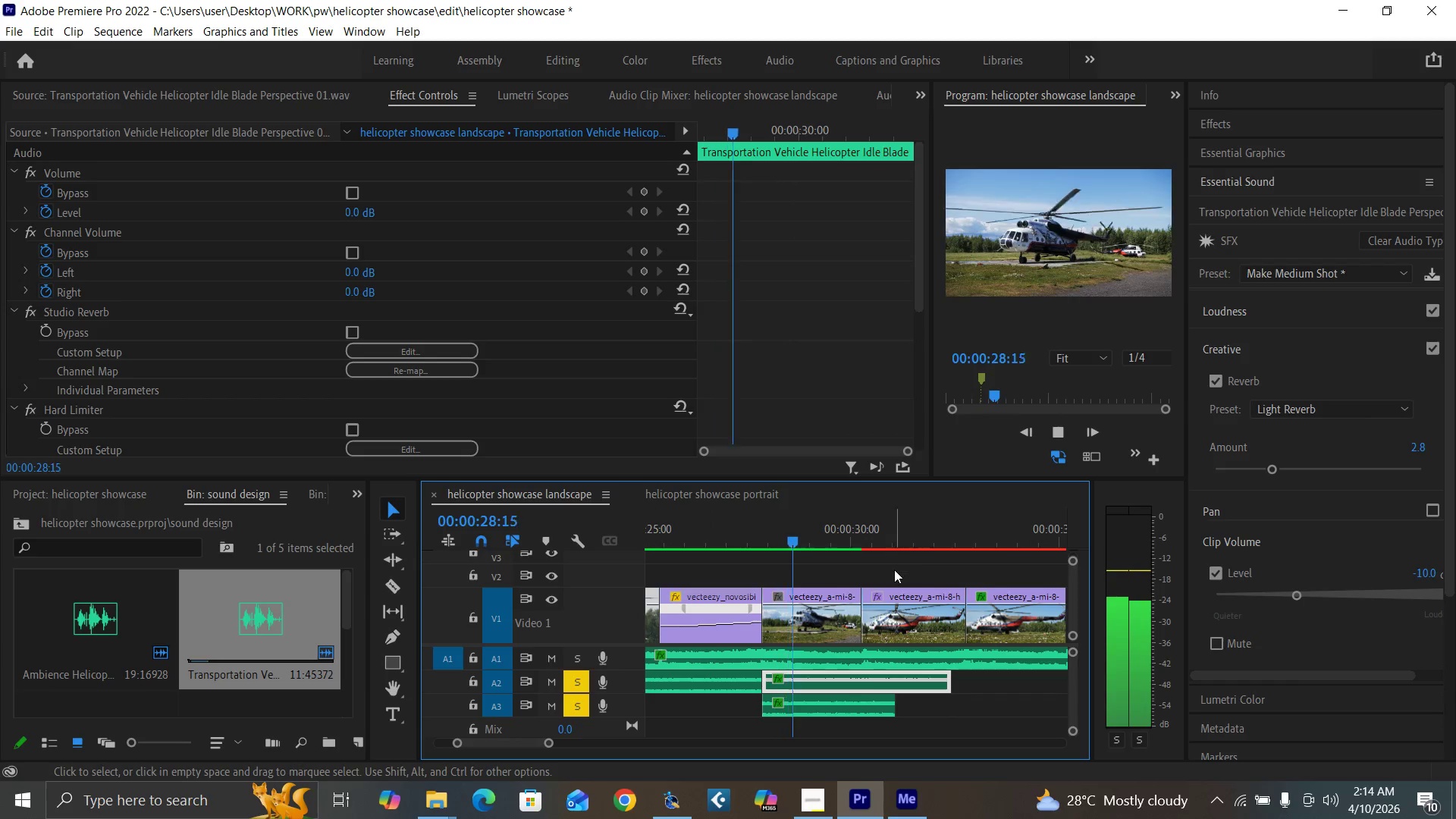 
key(Space)
 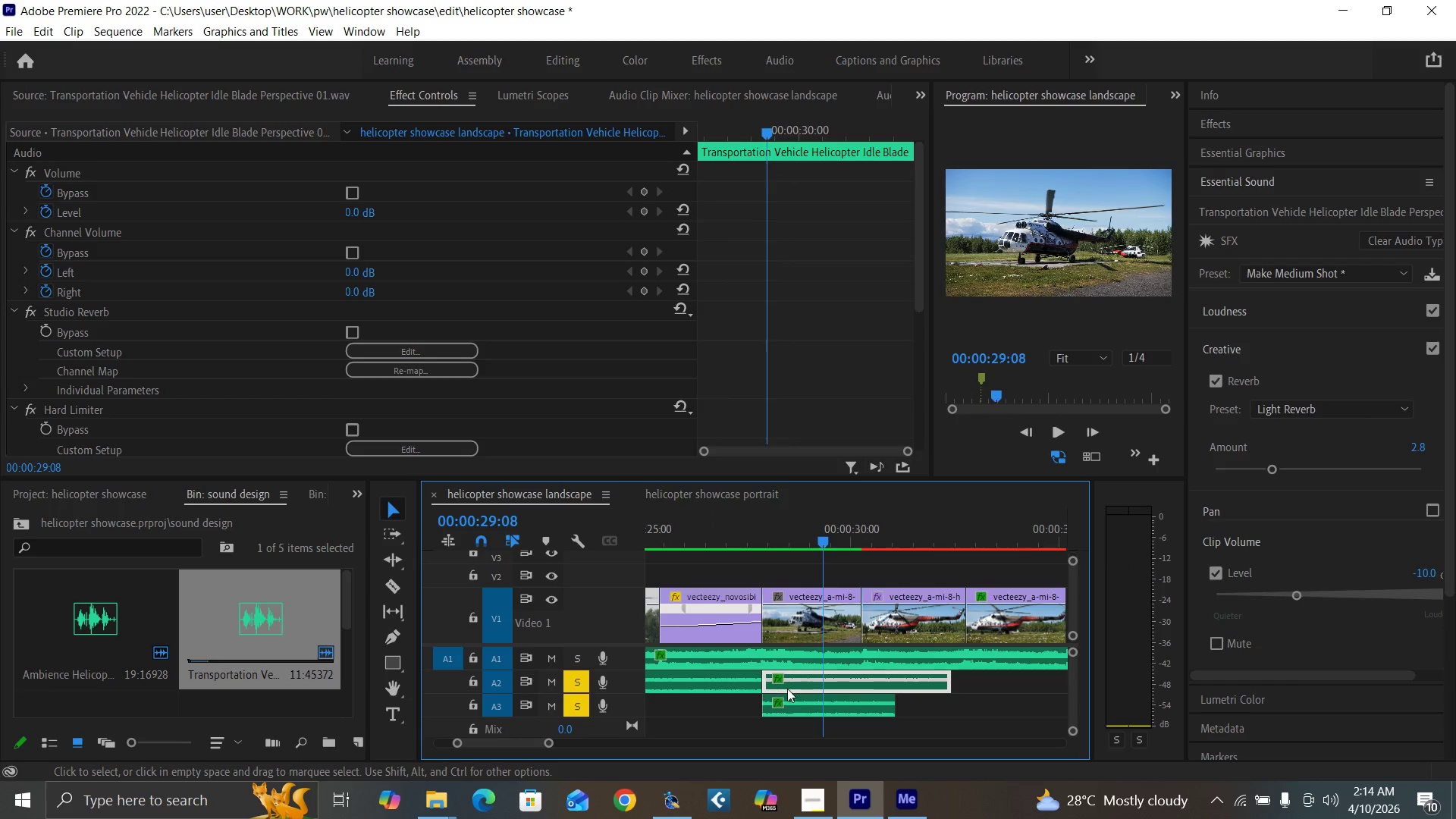 
left_click([802, 682])
 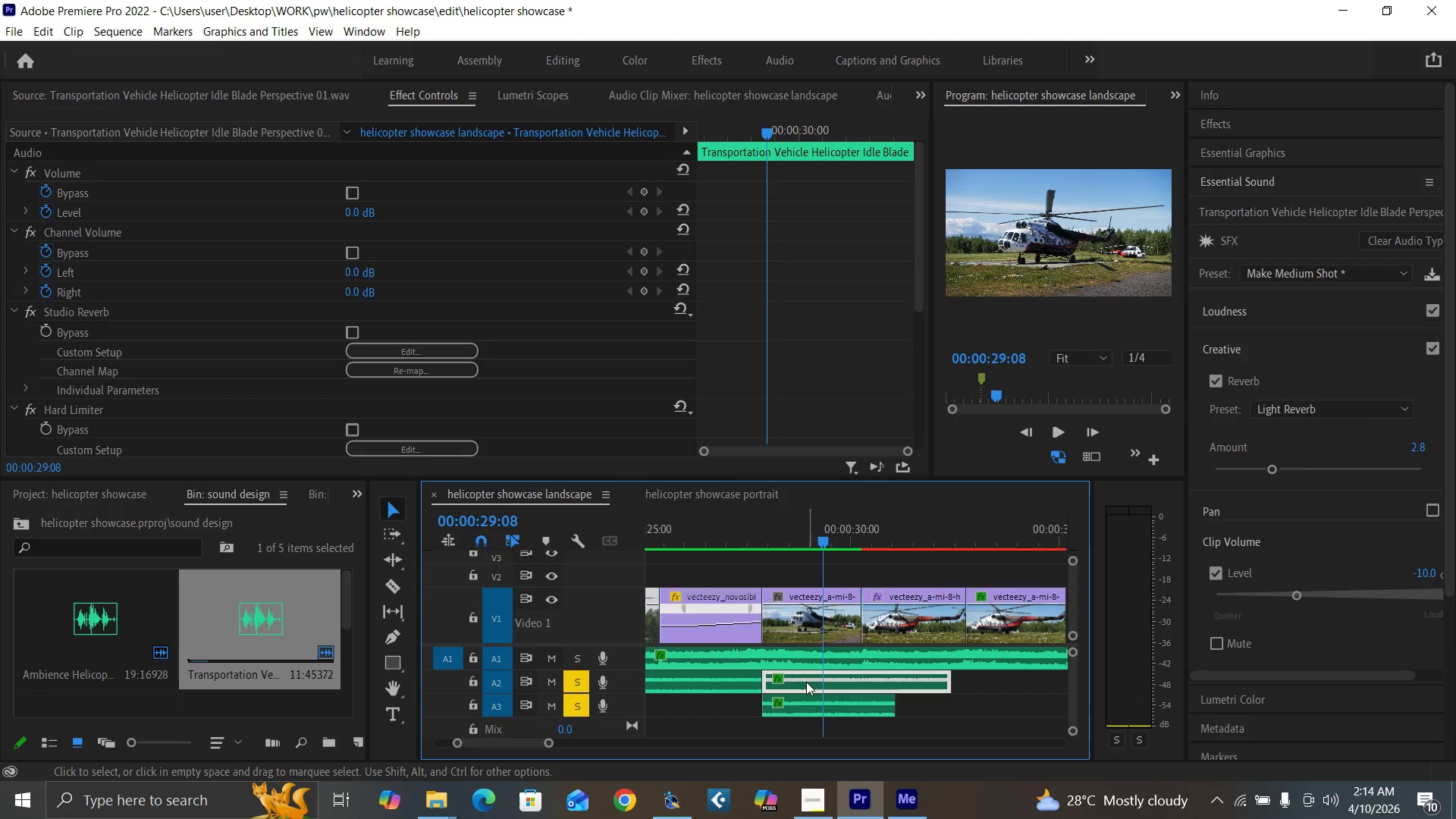 
key(Shift+E)
 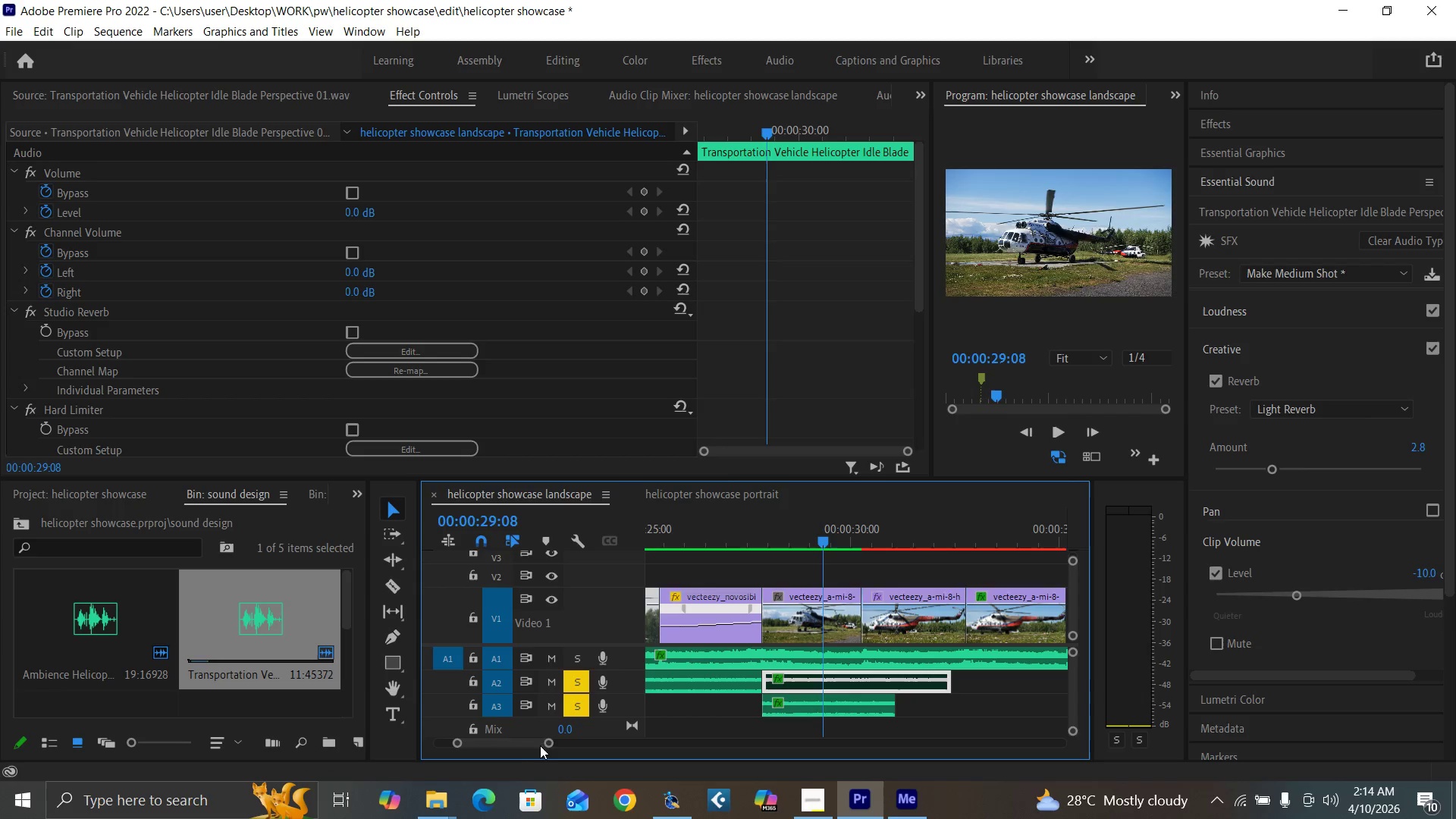 
left_click_drag(start_coordinate=[553, 744], to_coordinate=[634, 739])
 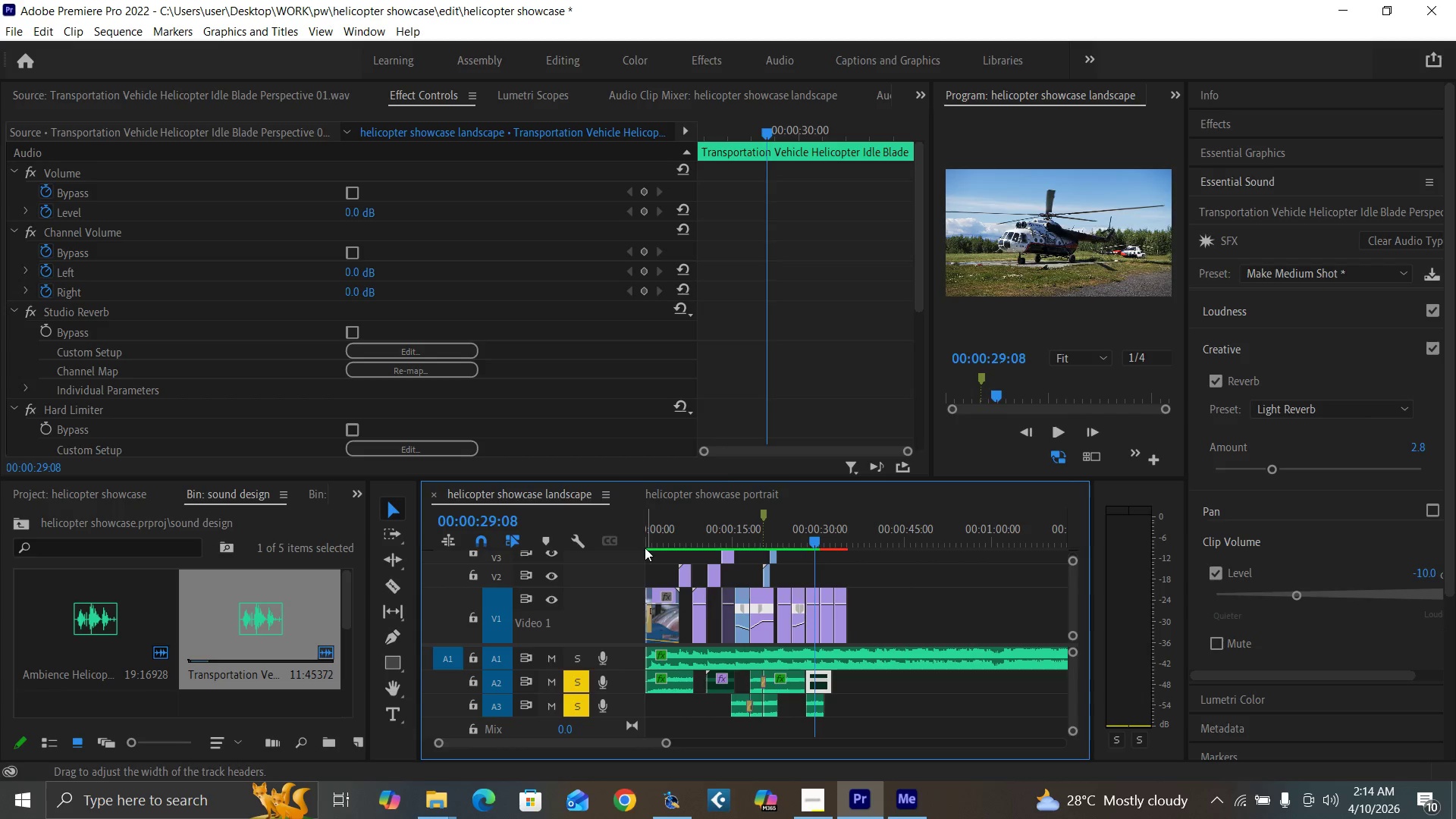 
left_click_drag(start_coordinate=[654, 539], to_coordinate=[643, 539])
 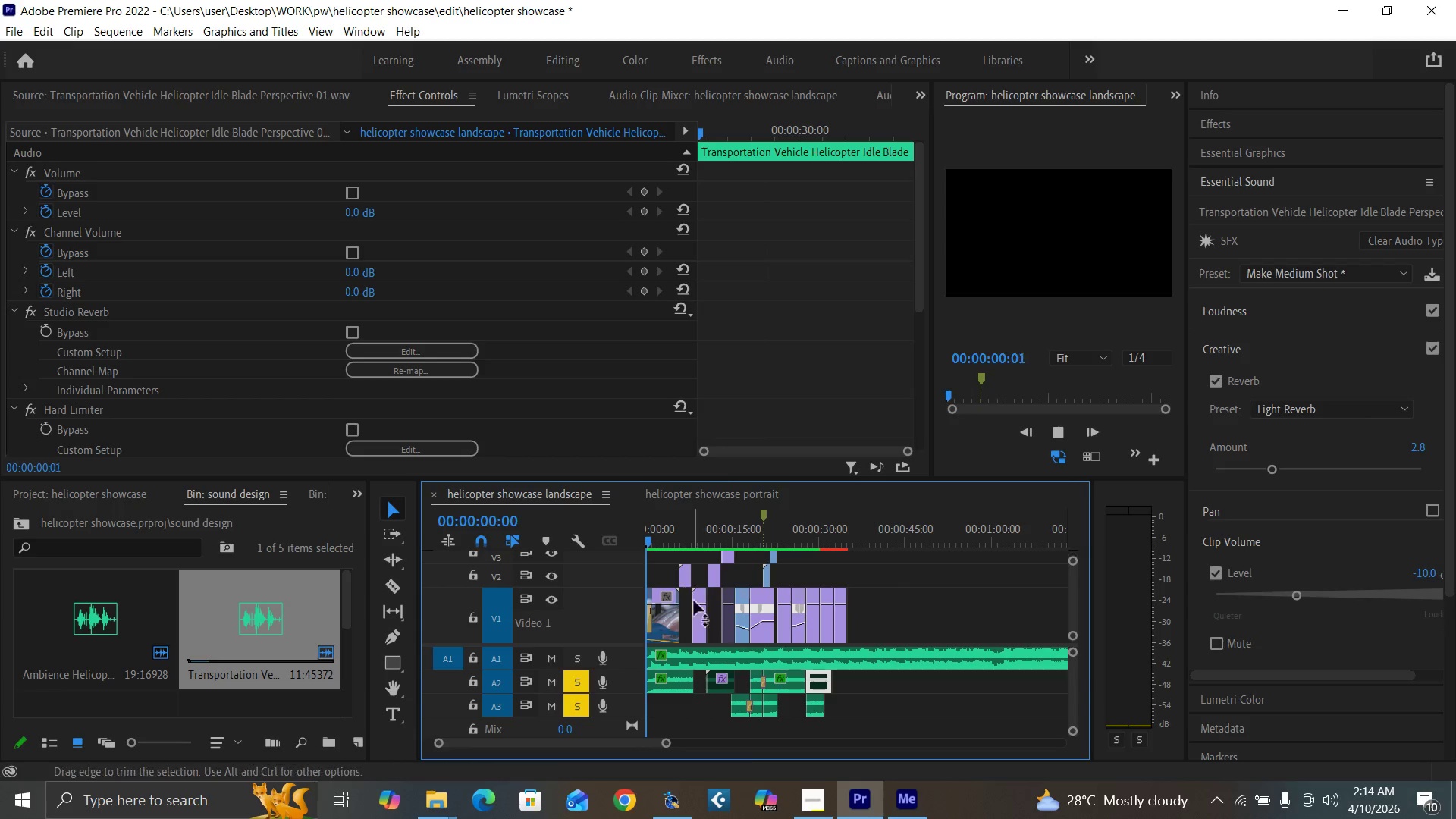 
key(Space)
 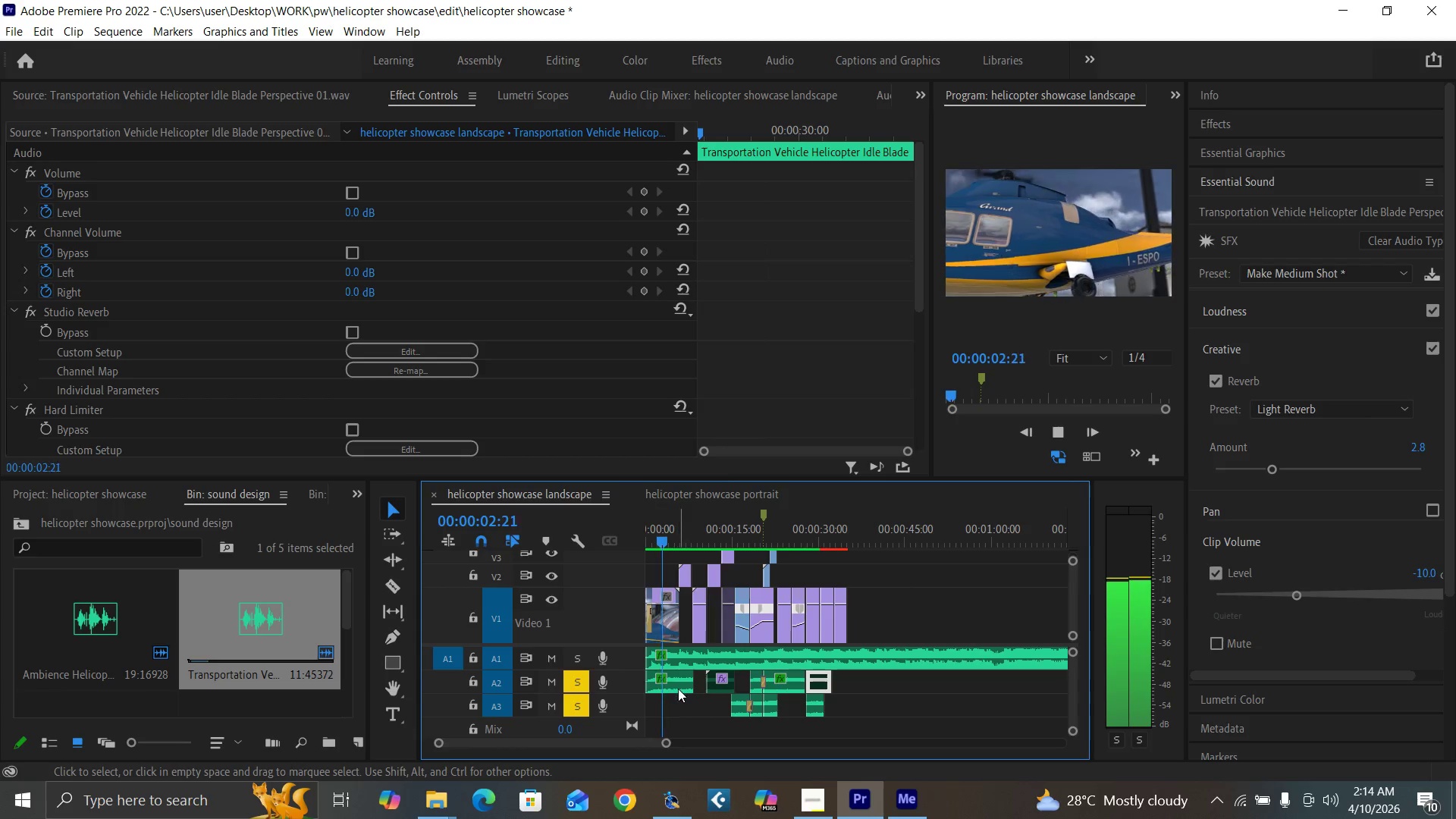 
key(Space)
 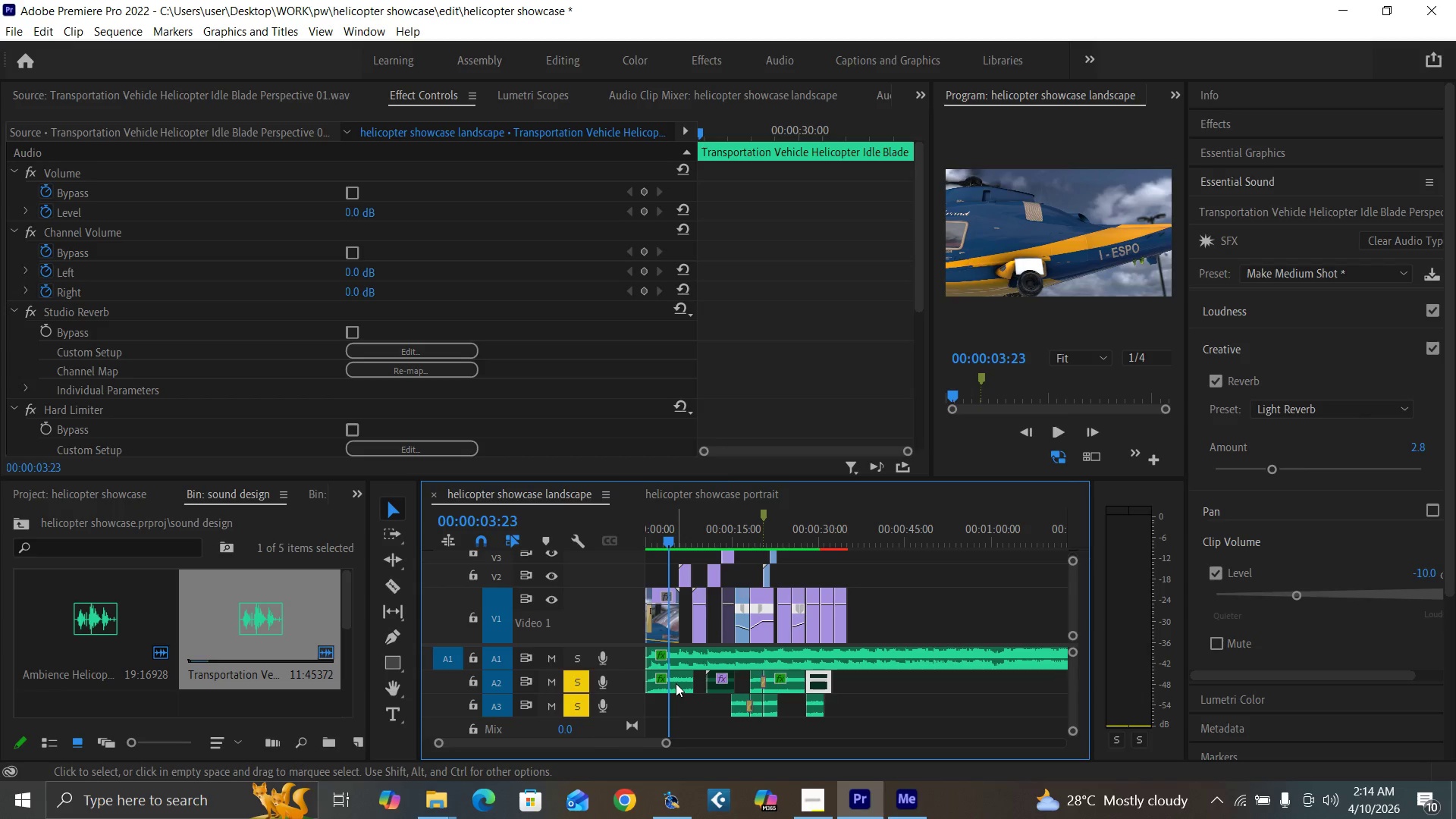 
left_click([676, 683])
 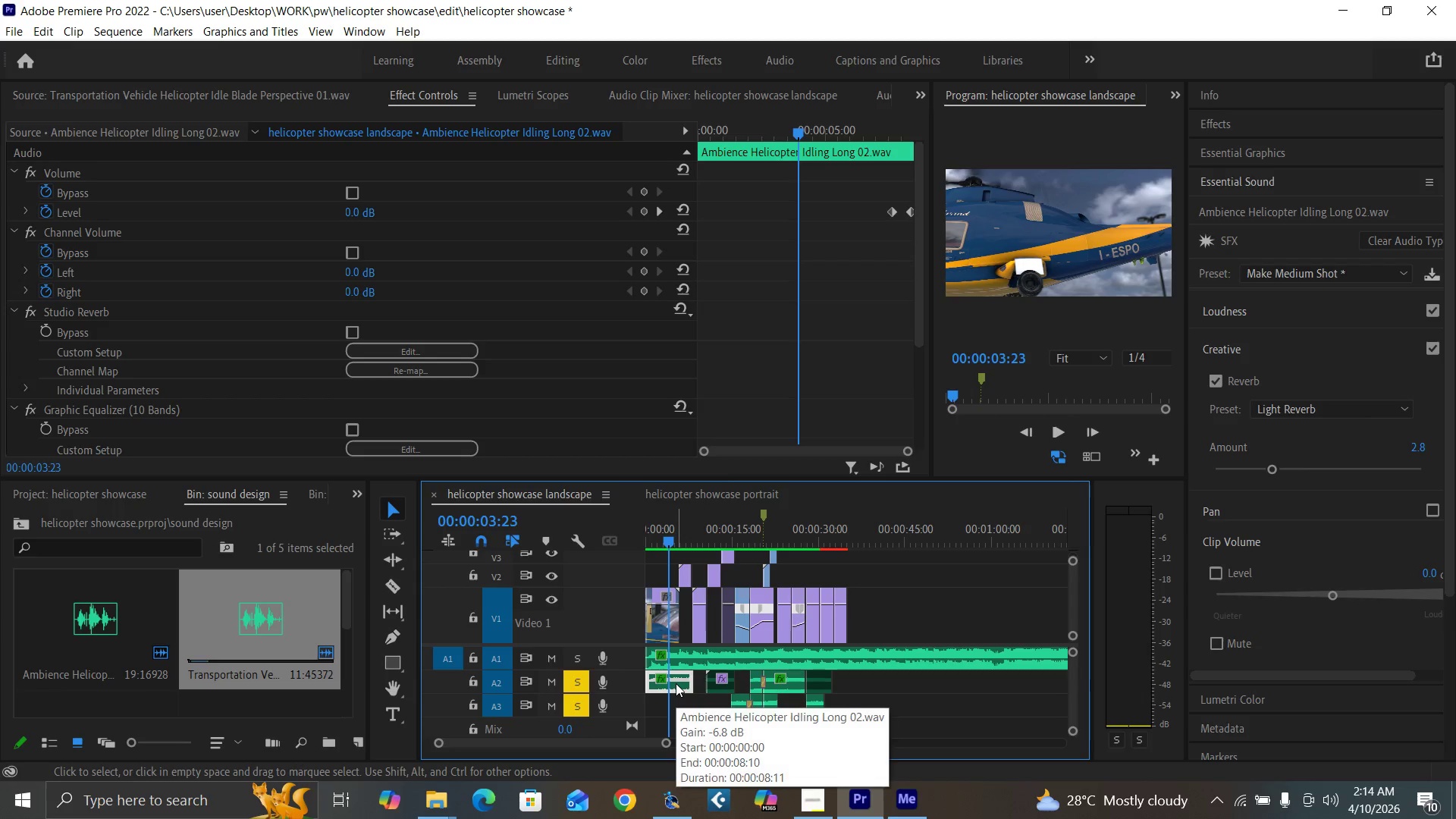 
hold_key(key=AltLeft, duration=1.51)
left_click_drag(start_coordinate=[676, 683], to_coordinate=[865, 678])
 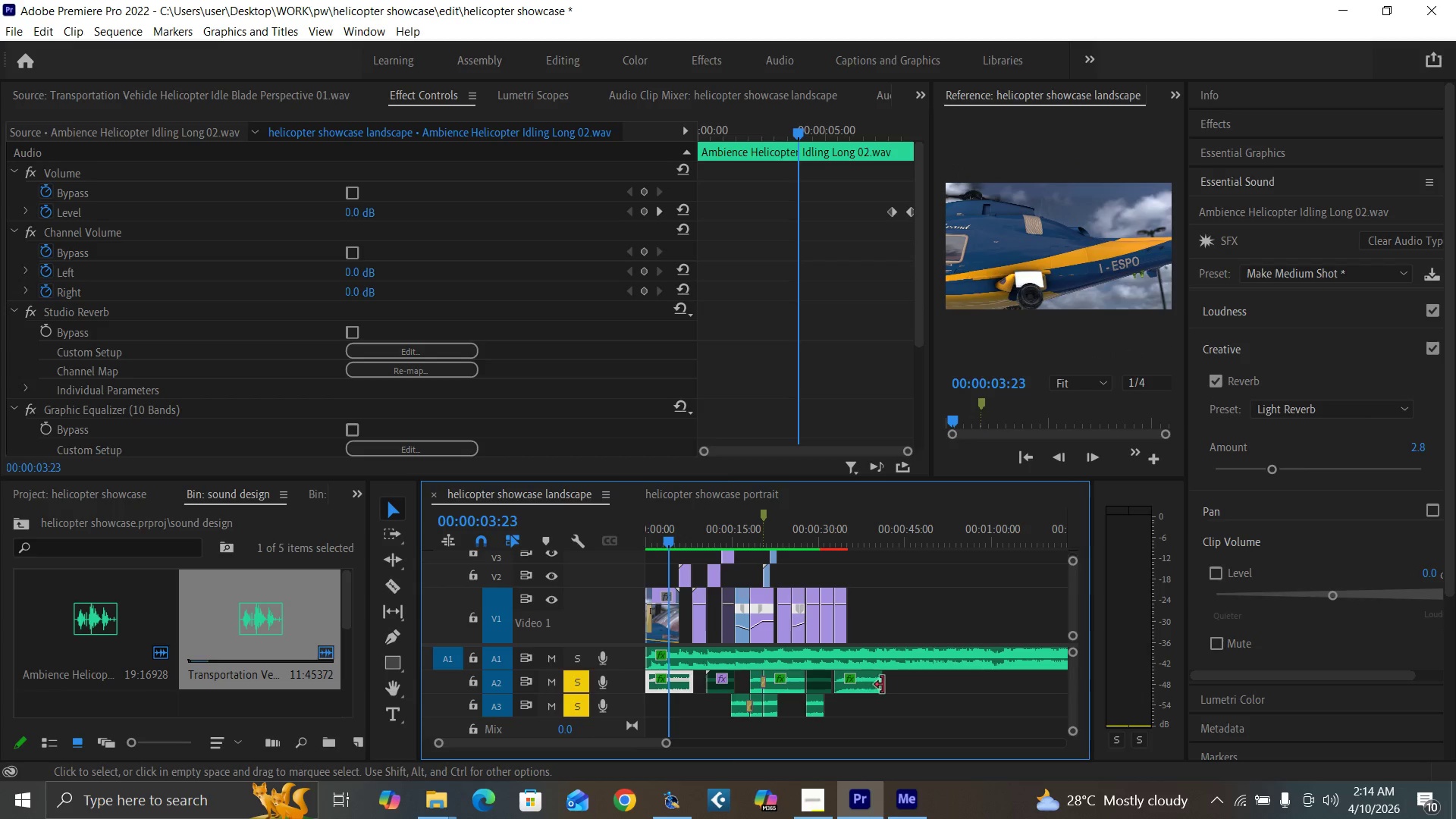 
hold_key(key=AltLeft, duration=1.06)
 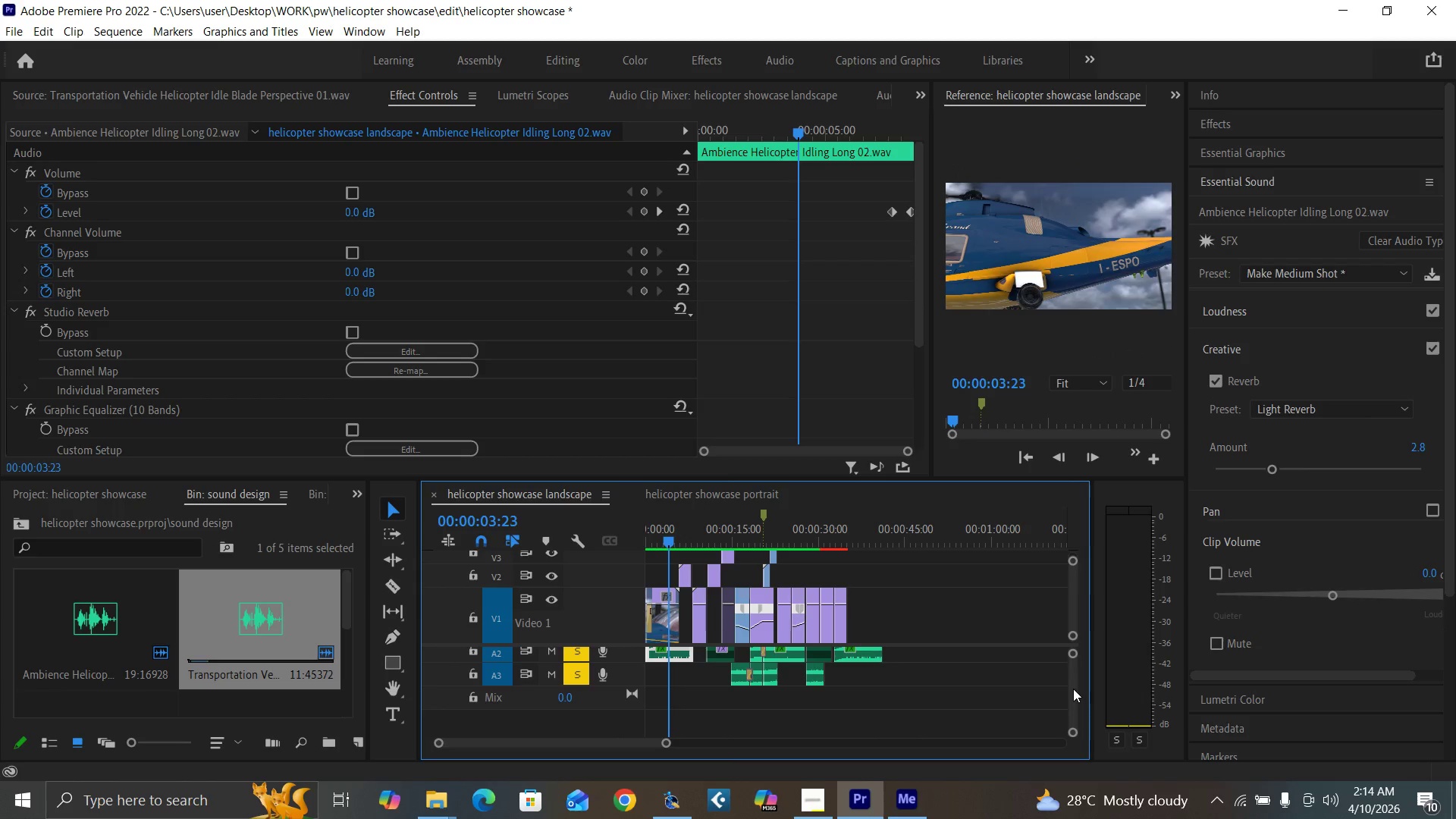 
left_click_drag(start_coordinate=[869, 650], to_coordinate=[838, 721])
 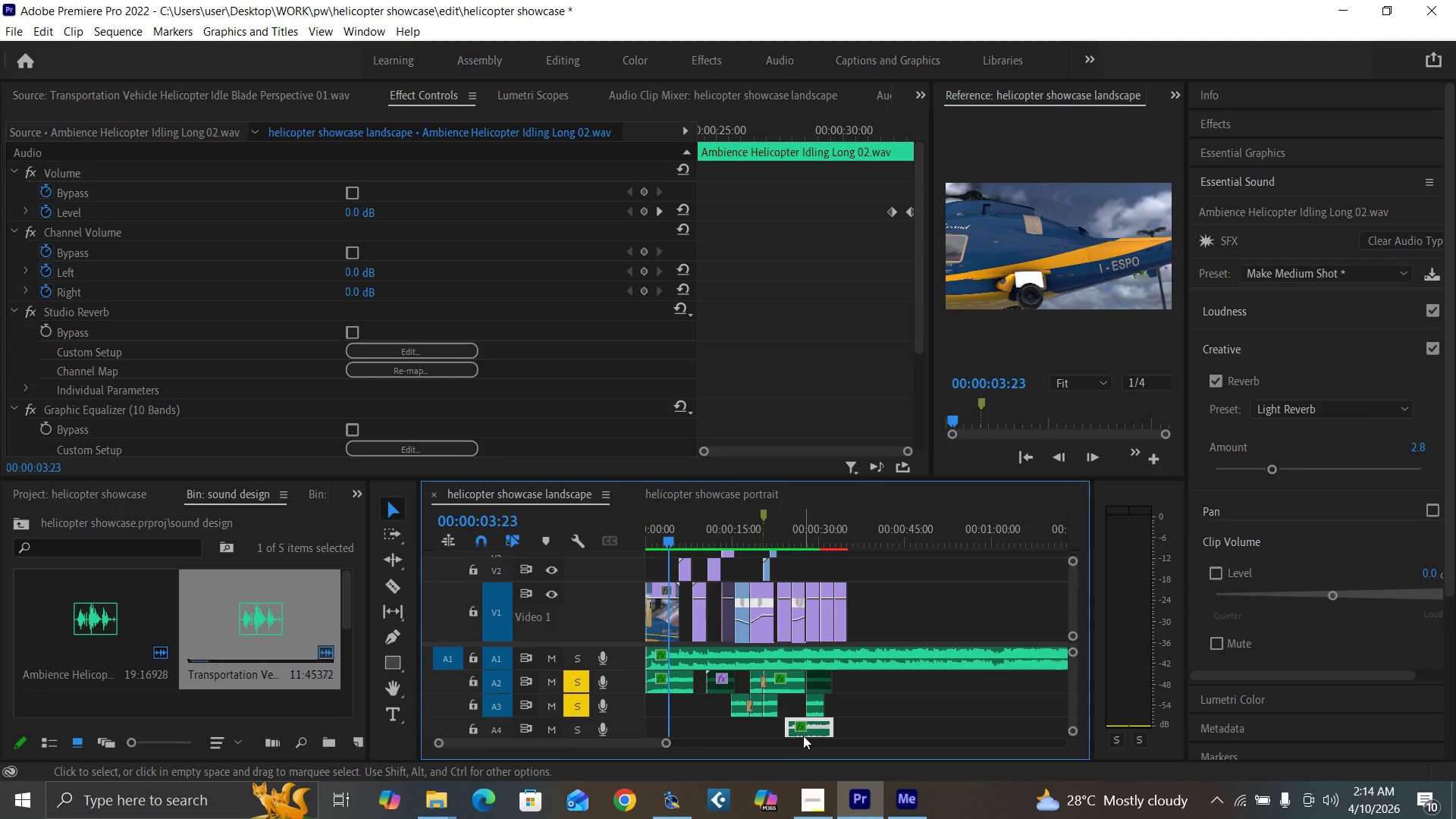 
left_click_drag(start_coordinate=[810, 731], to_coordinate=[826, 728])
 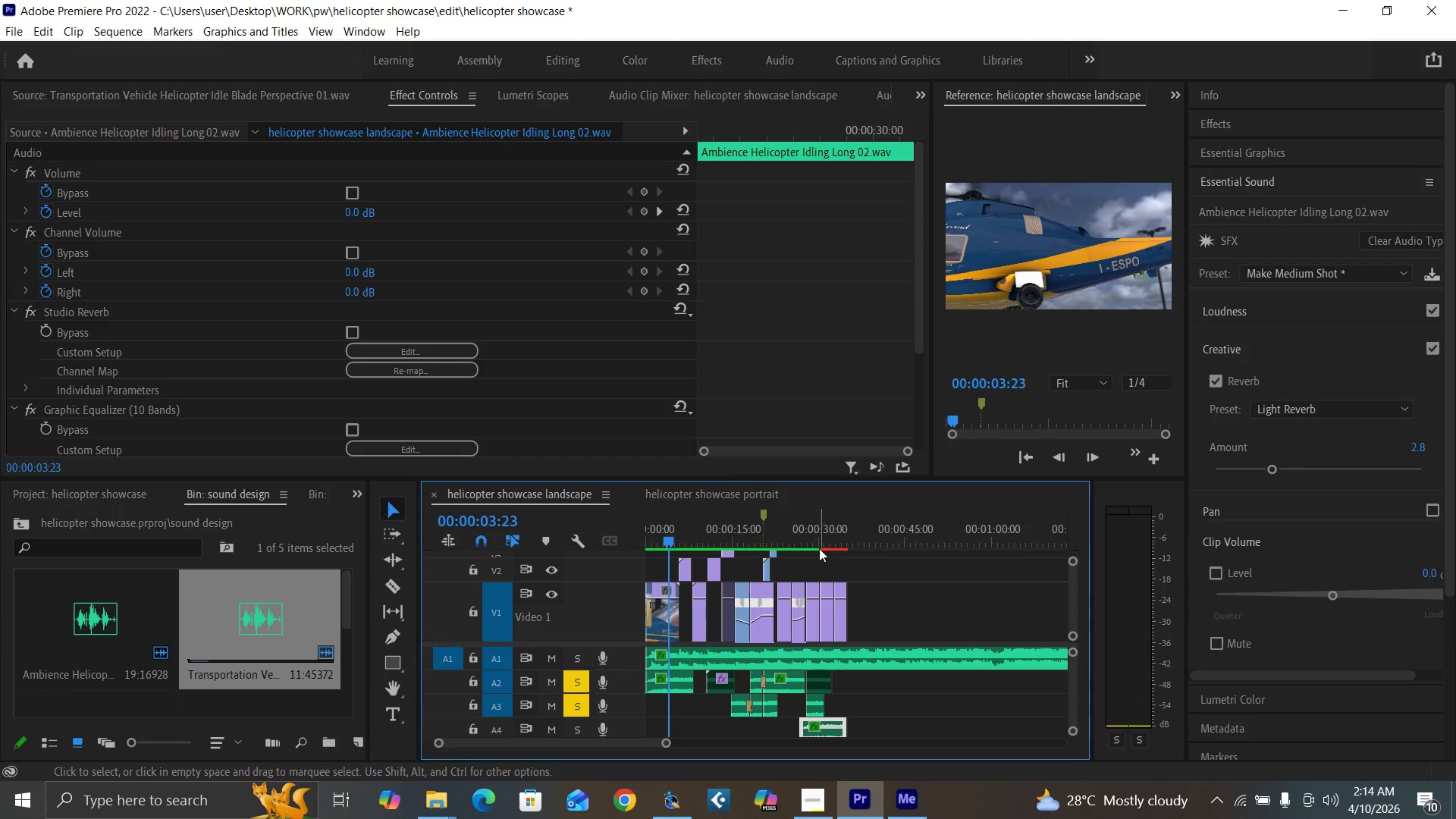 
left_click([818, 540])
 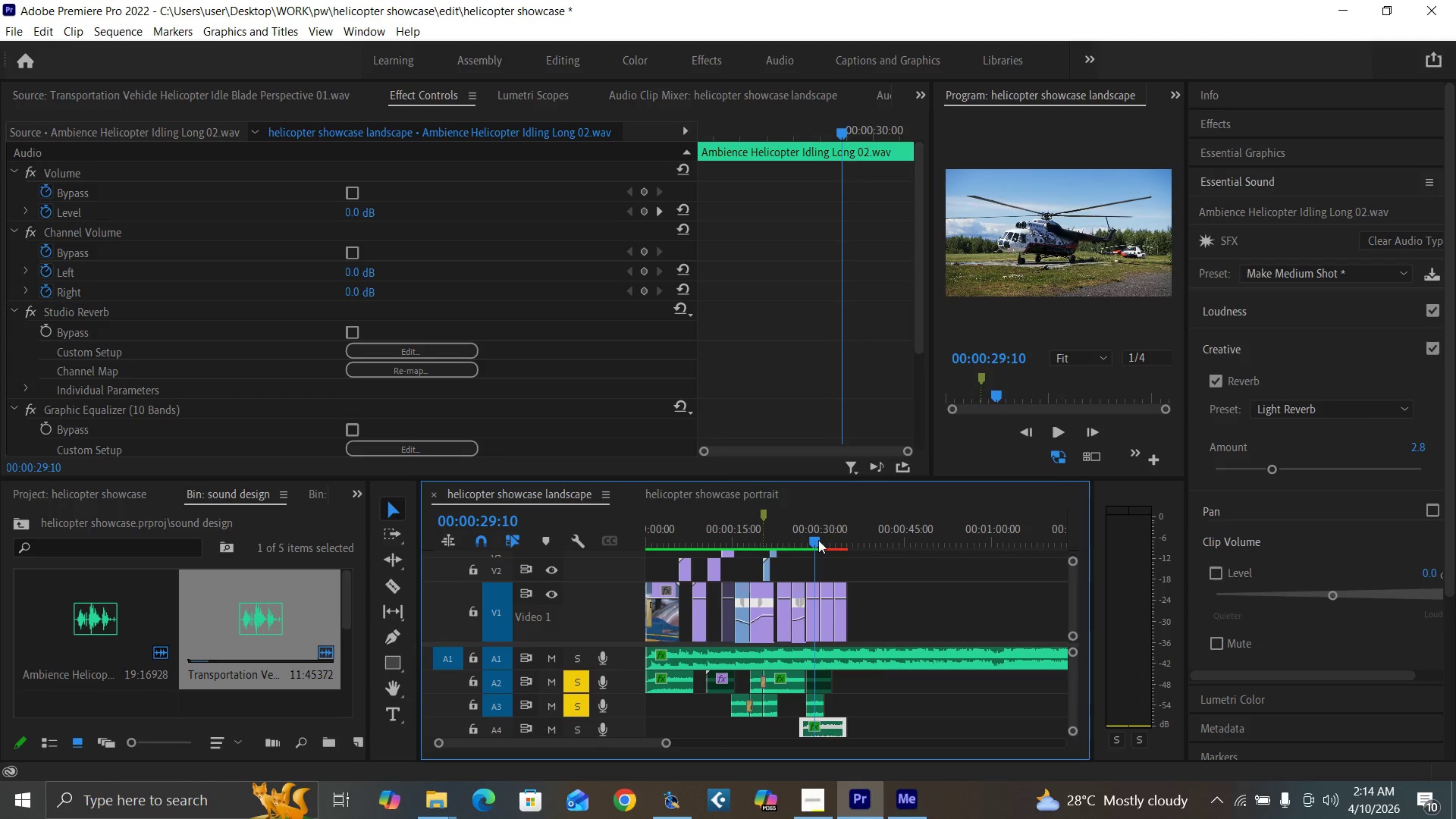 
key(Equal)
 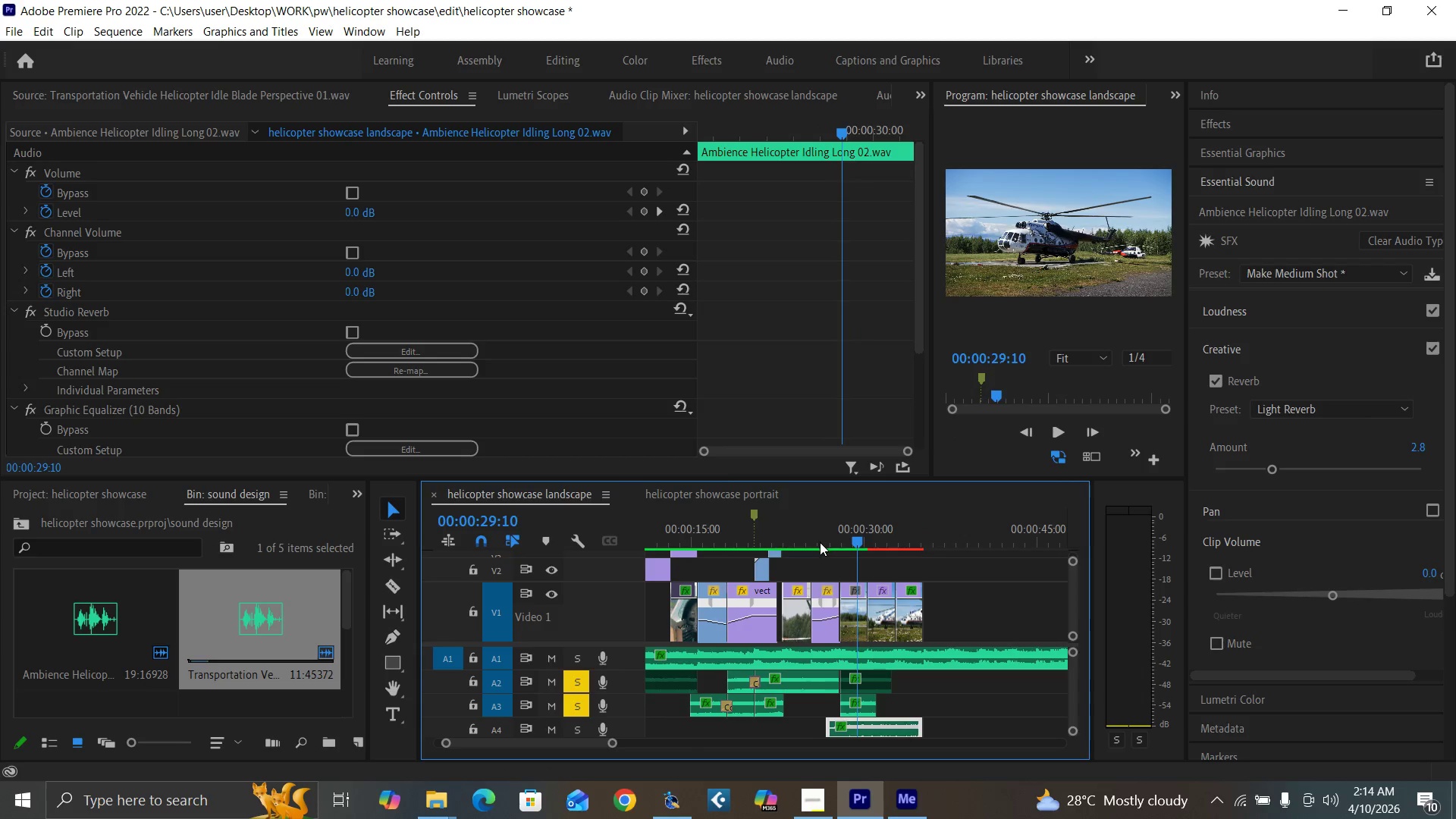 
key(Equal)
 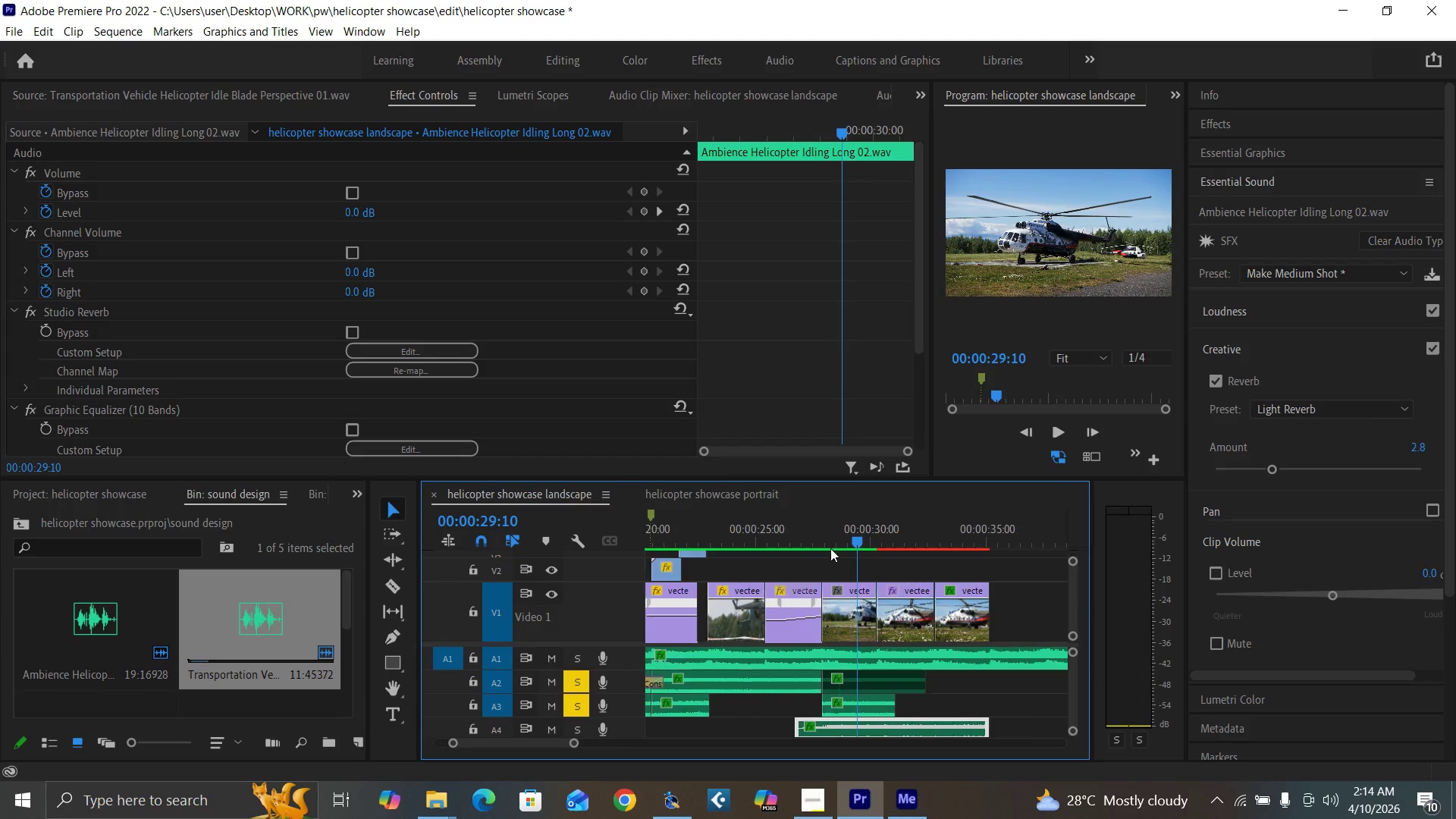 
key(Equal)
 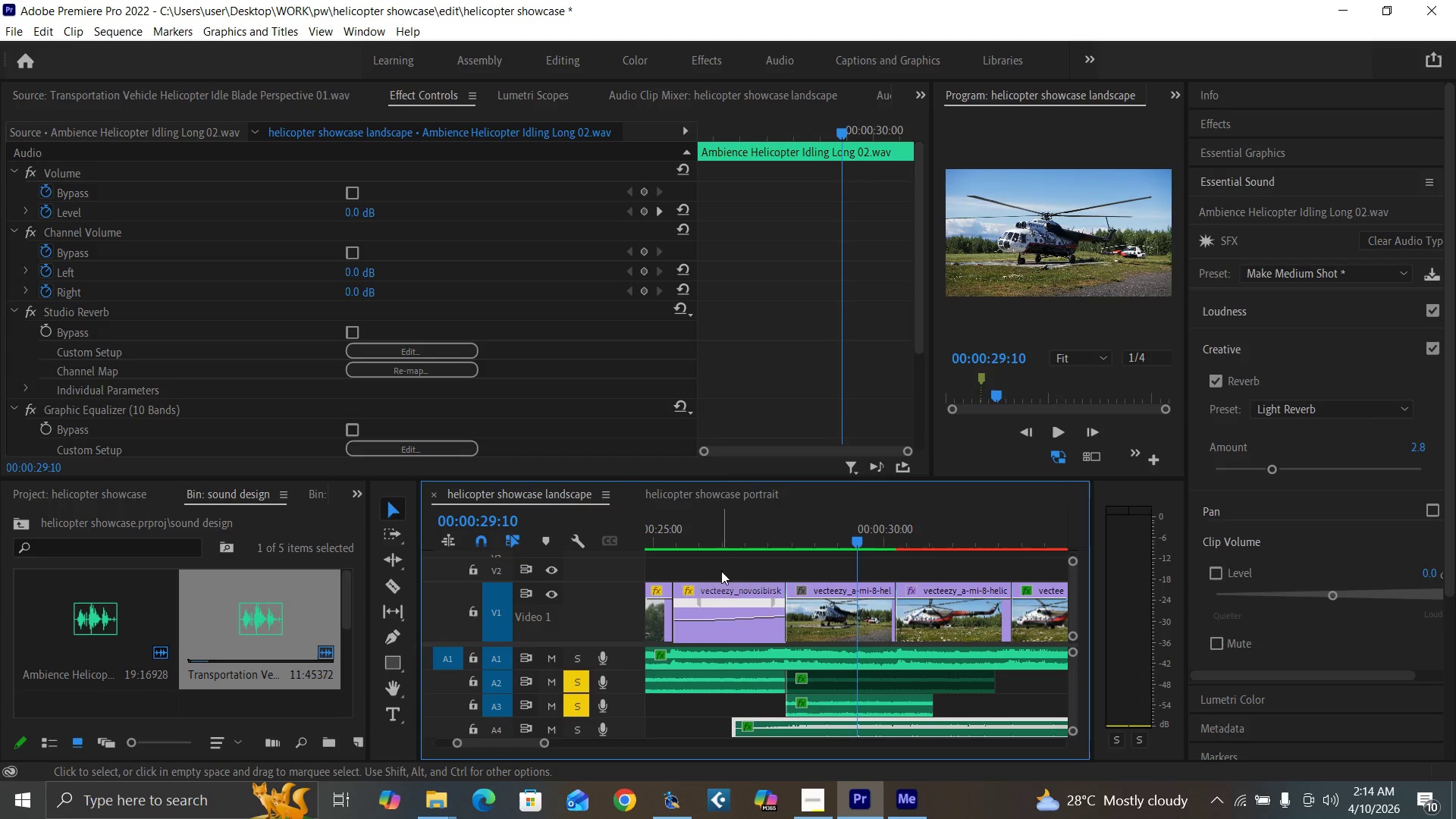 
left_click([720, 531])
 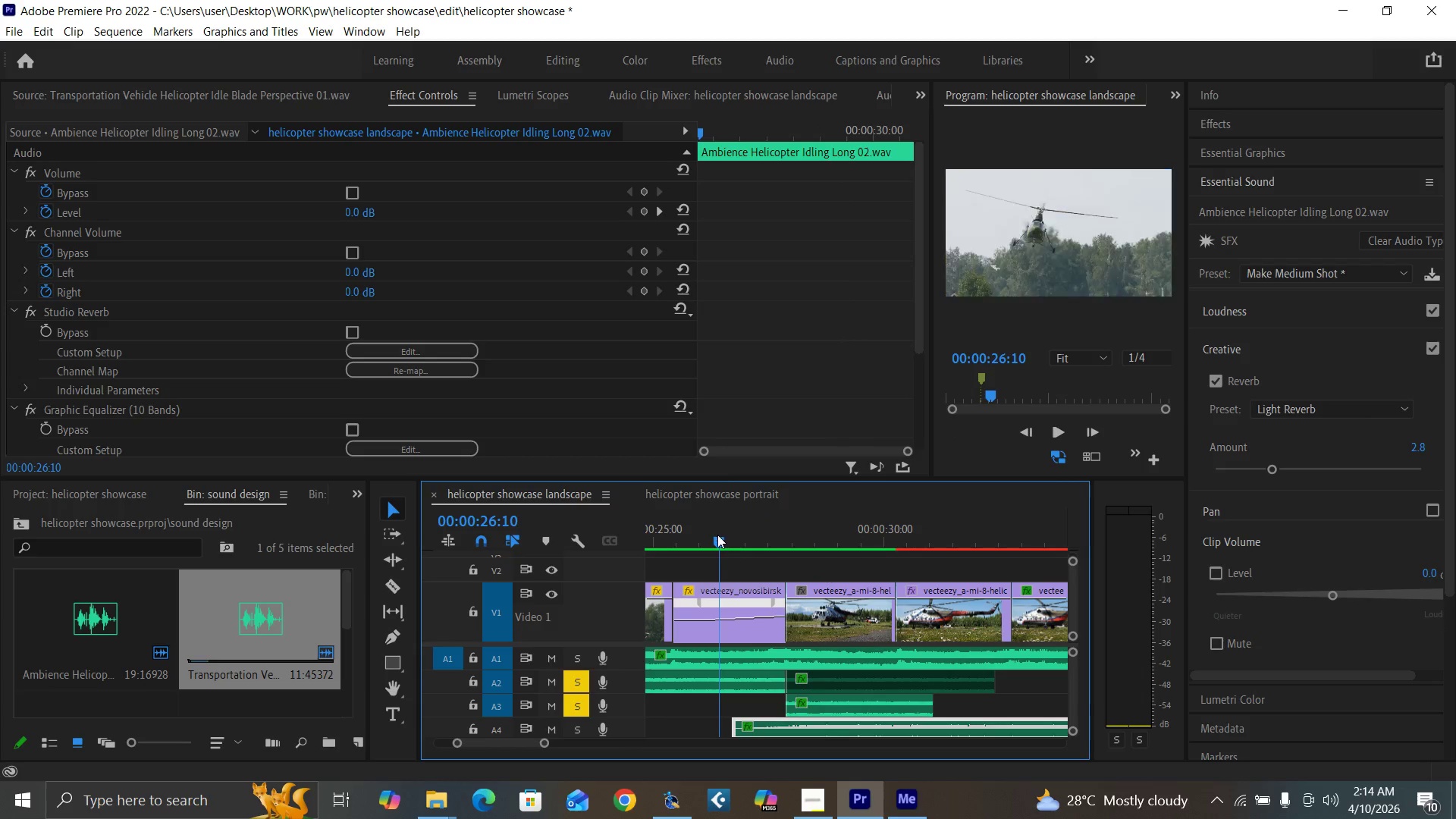 
key(Space)
 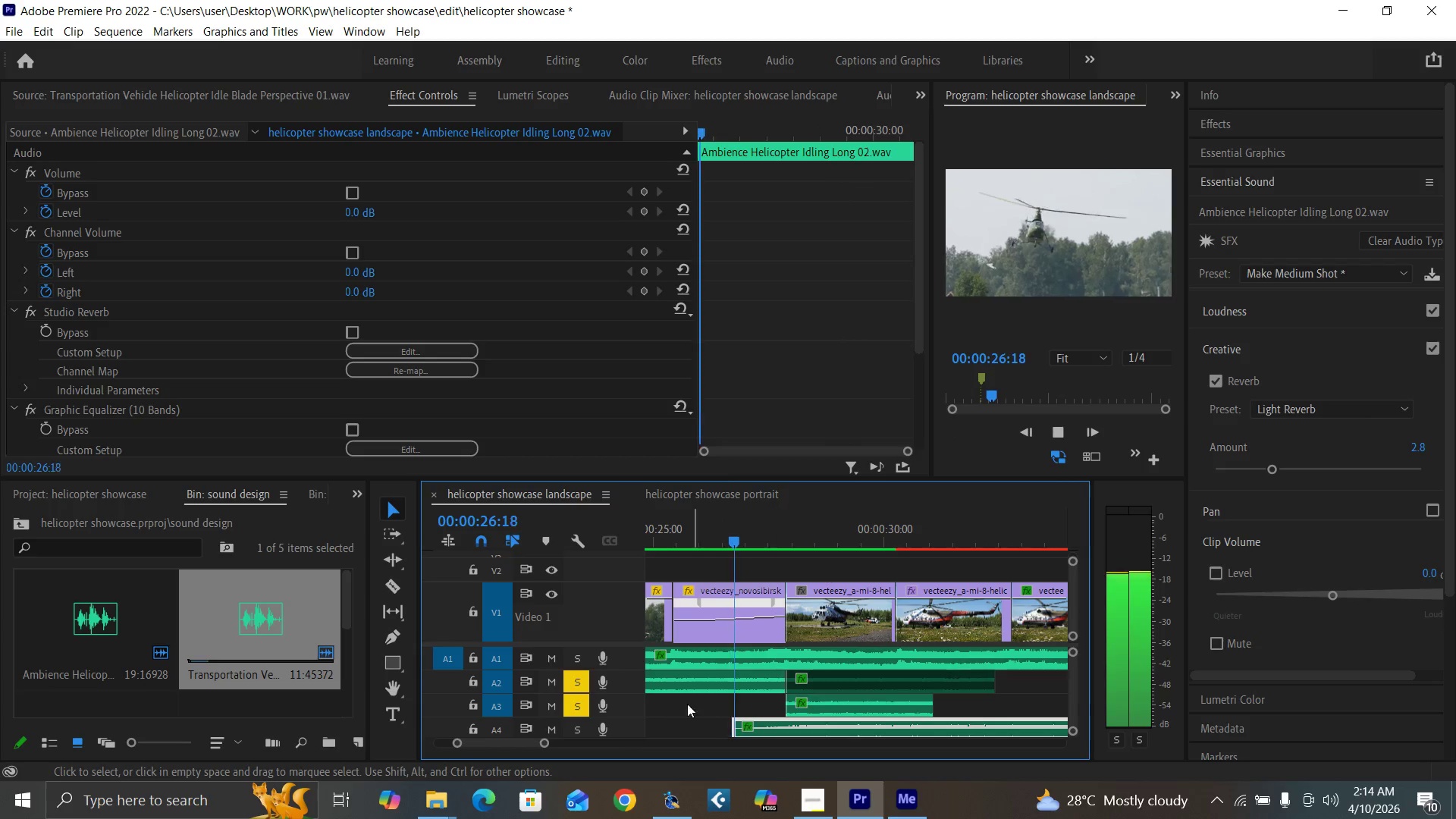 
key(Space)
 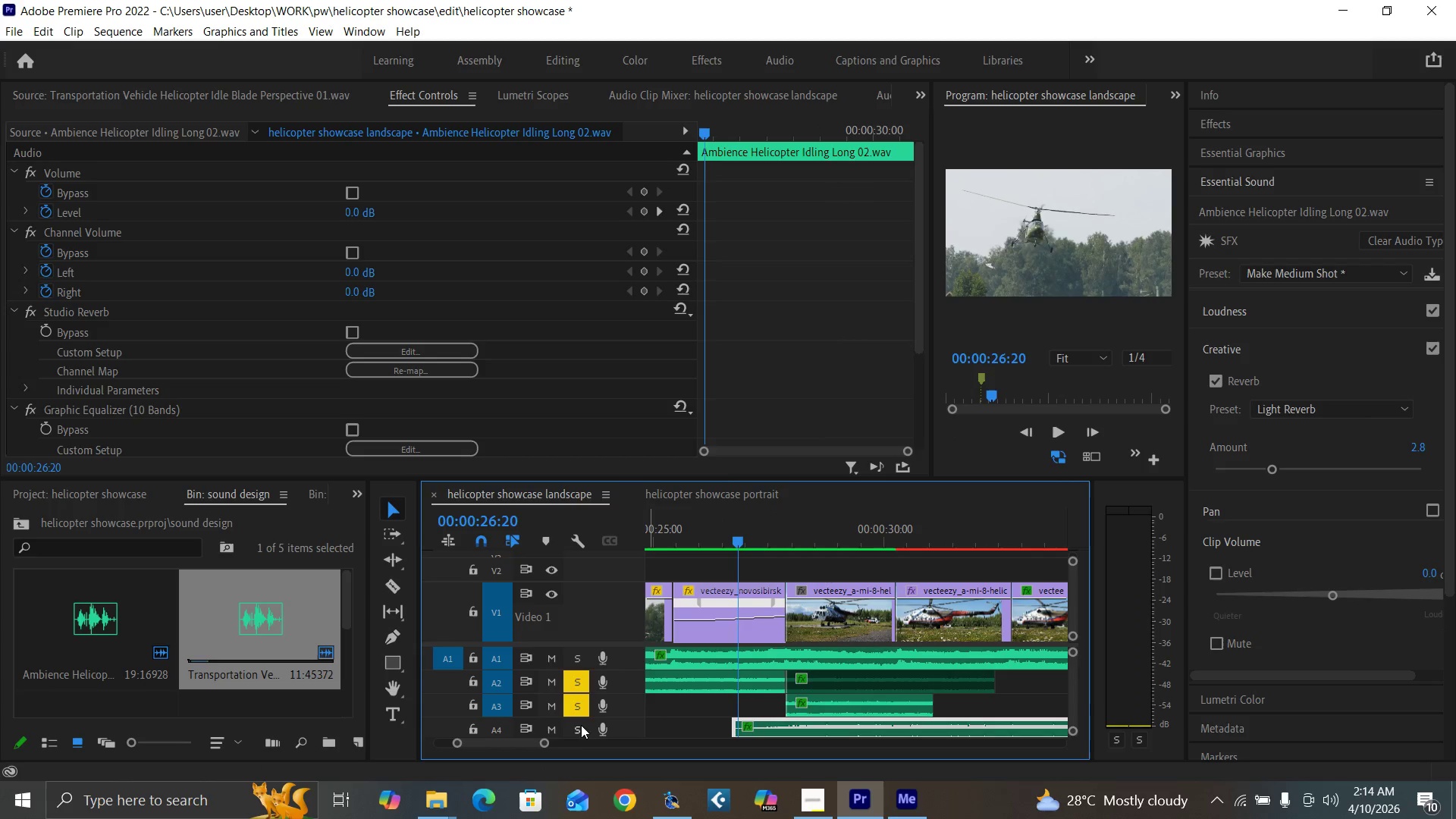 
left_click([577, 727])
 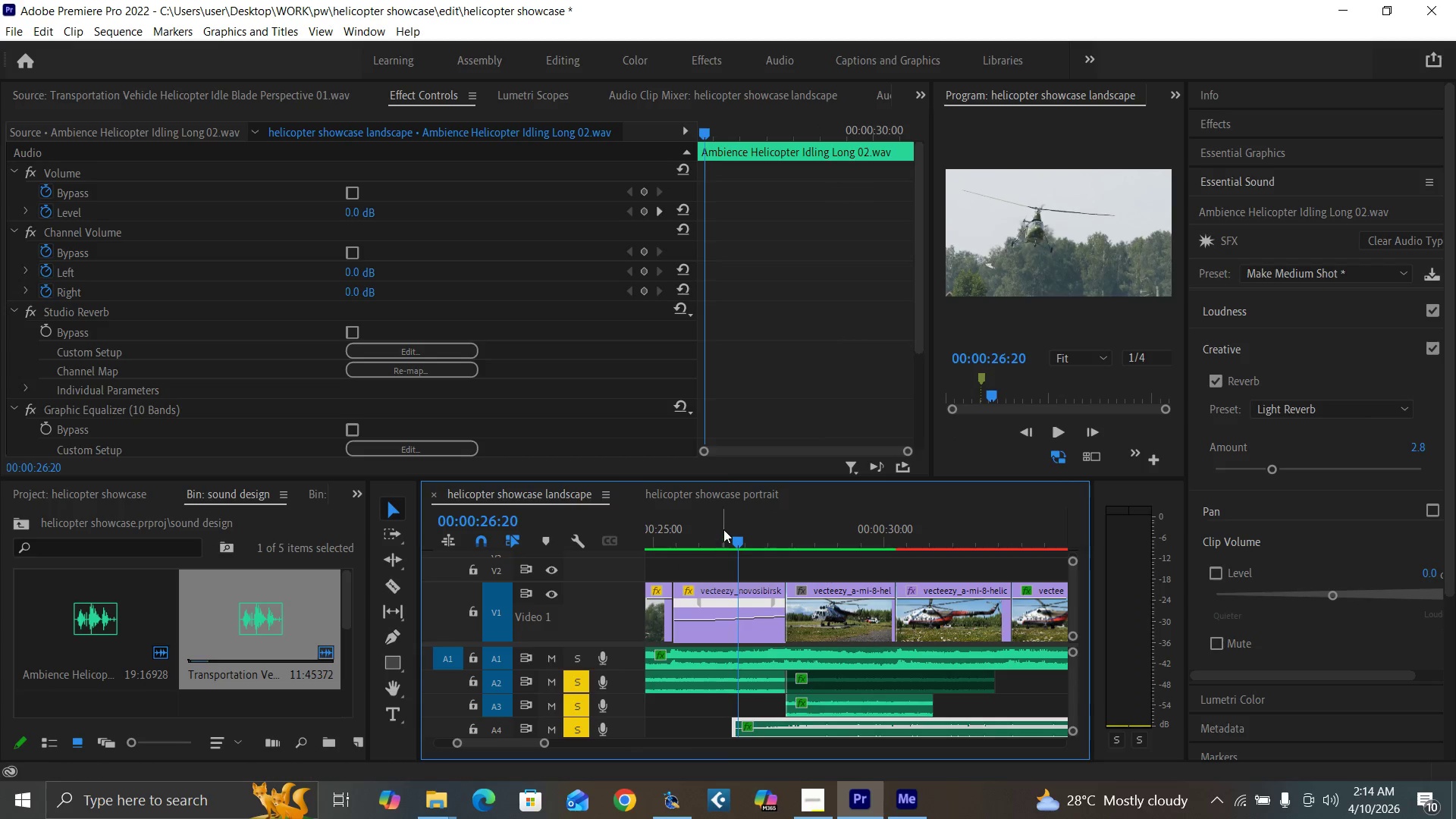 
key(Space)
 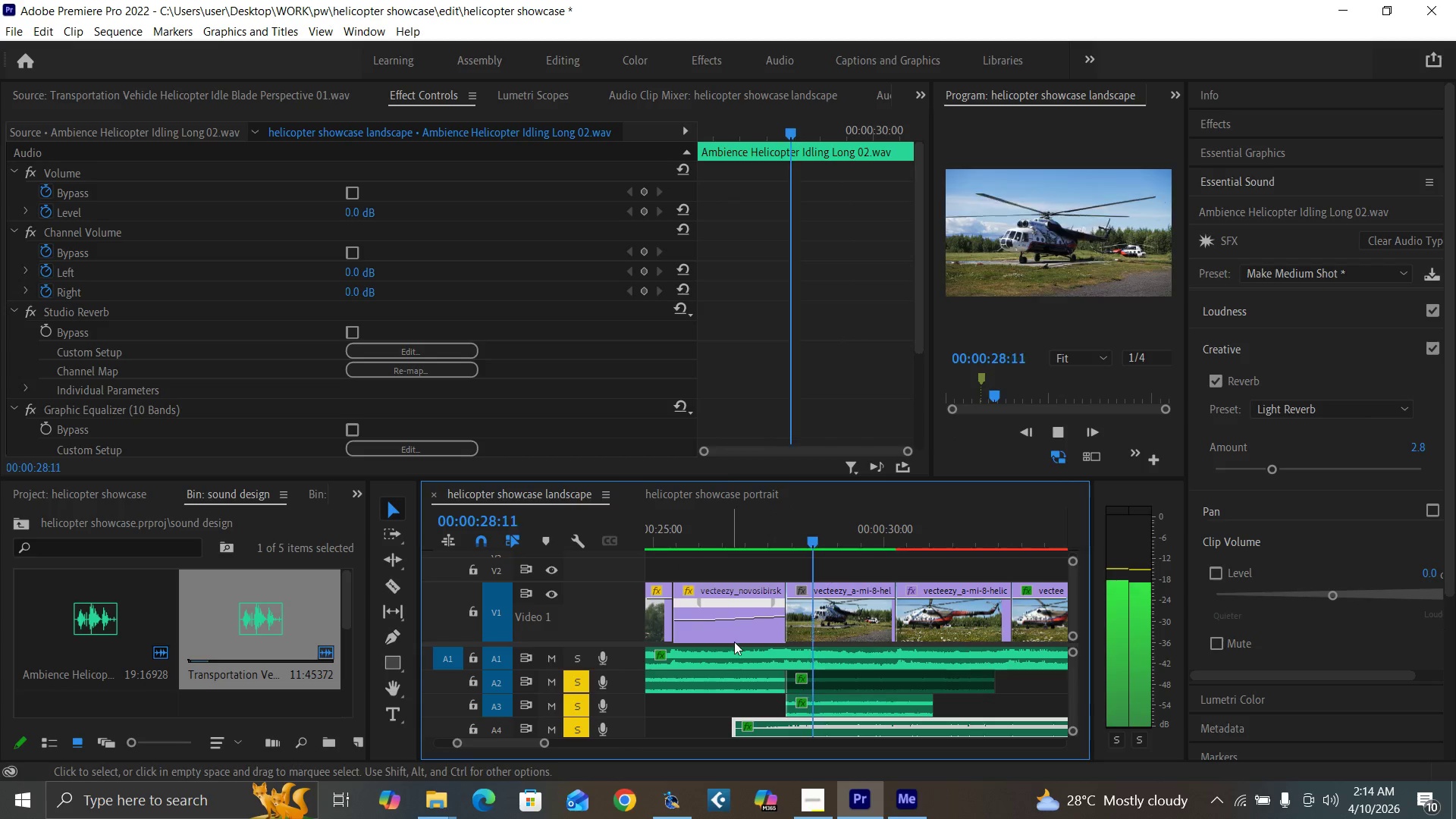 
left_click([714, 539])
 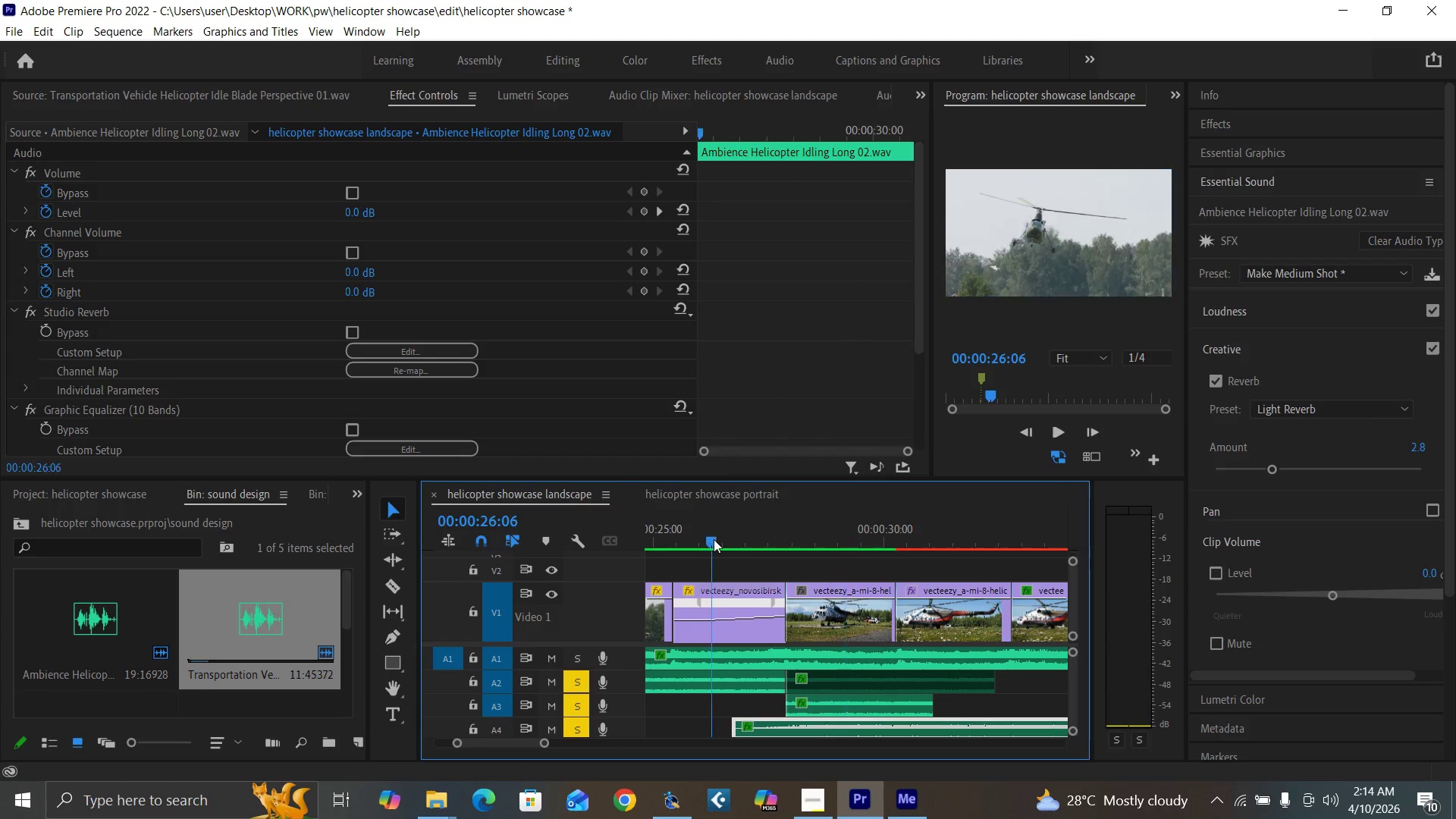 
key(Space)
 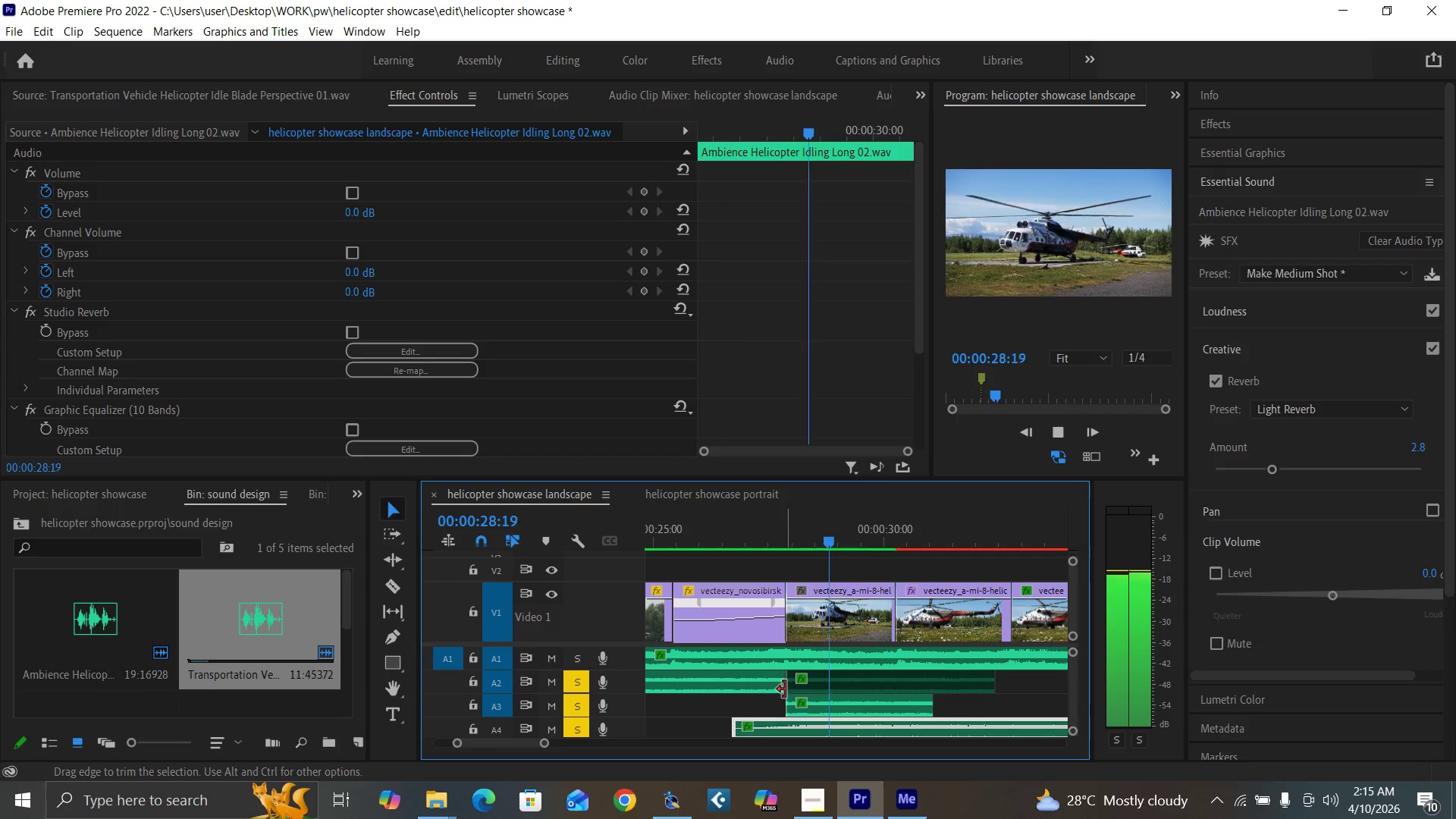 
key(Space)
 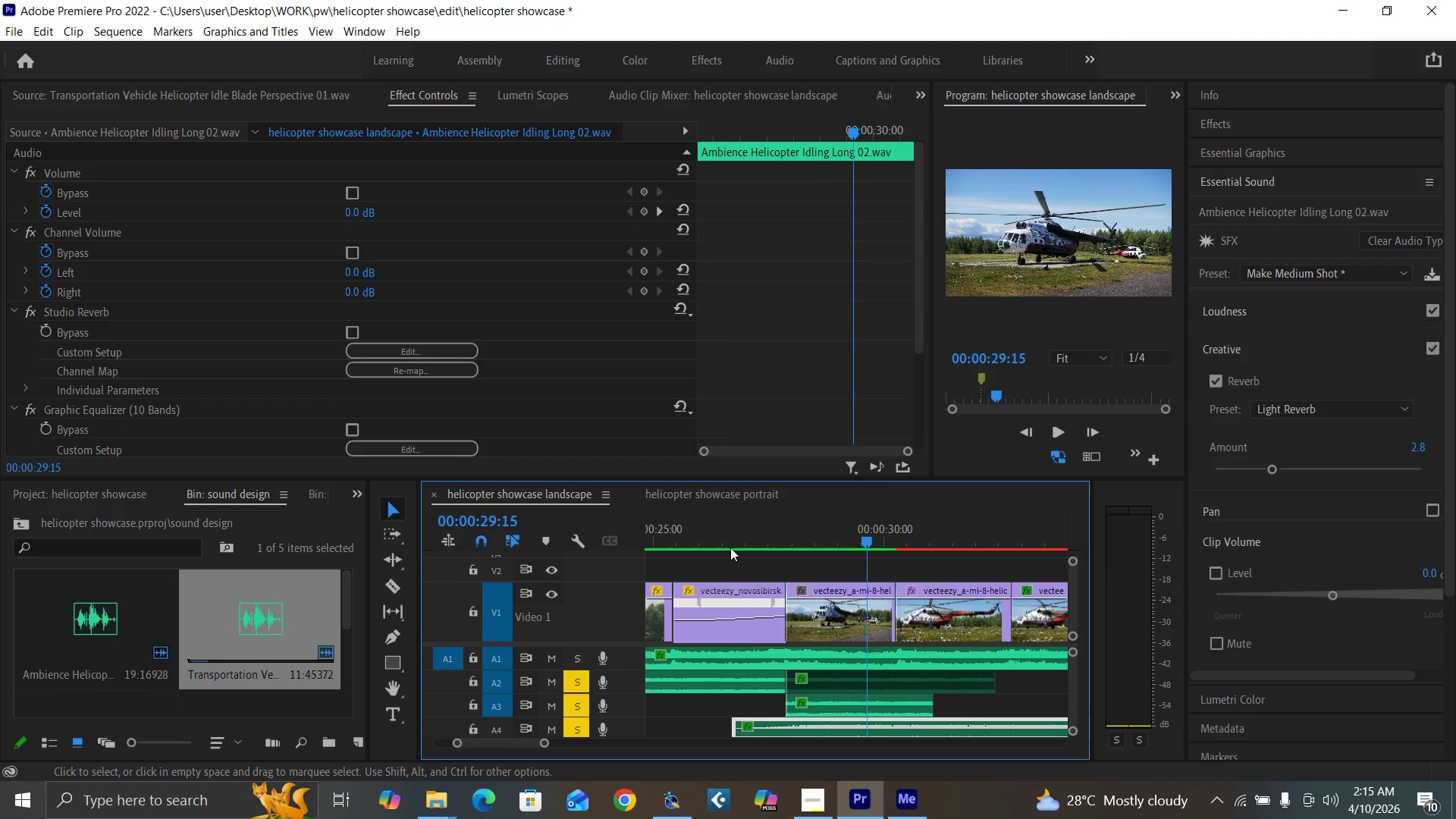 
left_click([728, 538])
 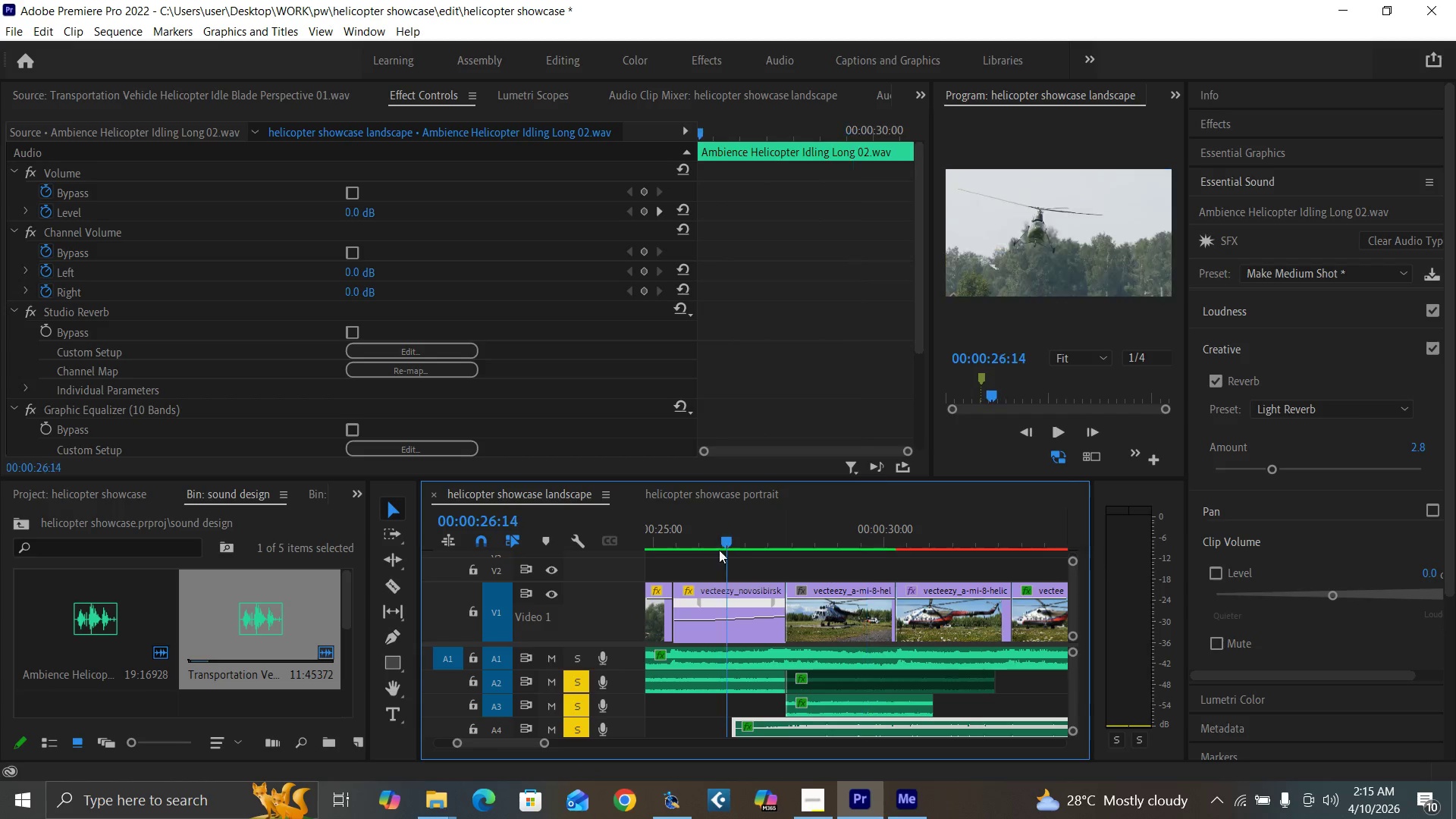 
key(Space)
 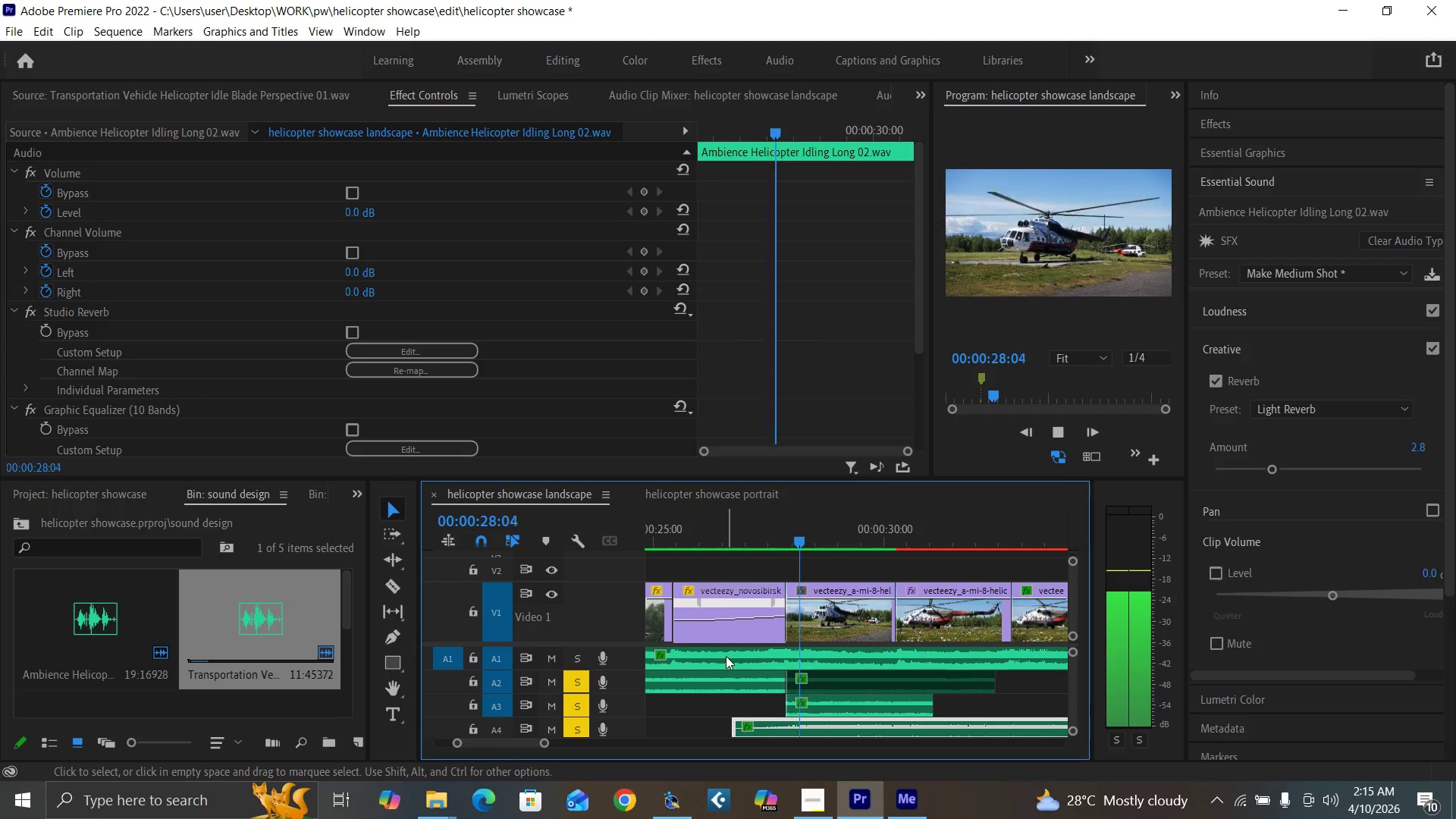 
key(Space)
 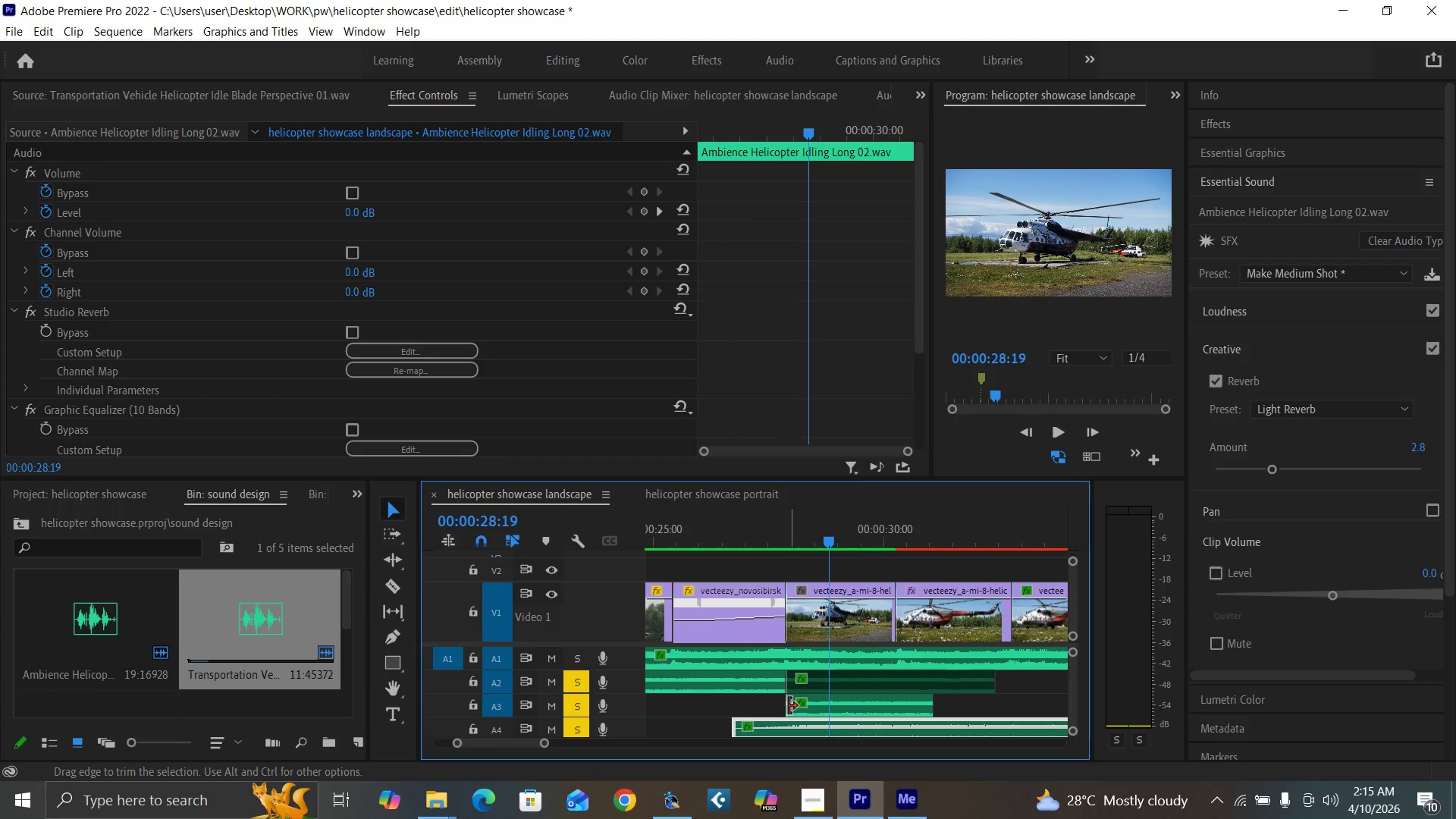 
left_click_drag(start_coordinate=[788, 706], to_coordinate=[768, 702])
 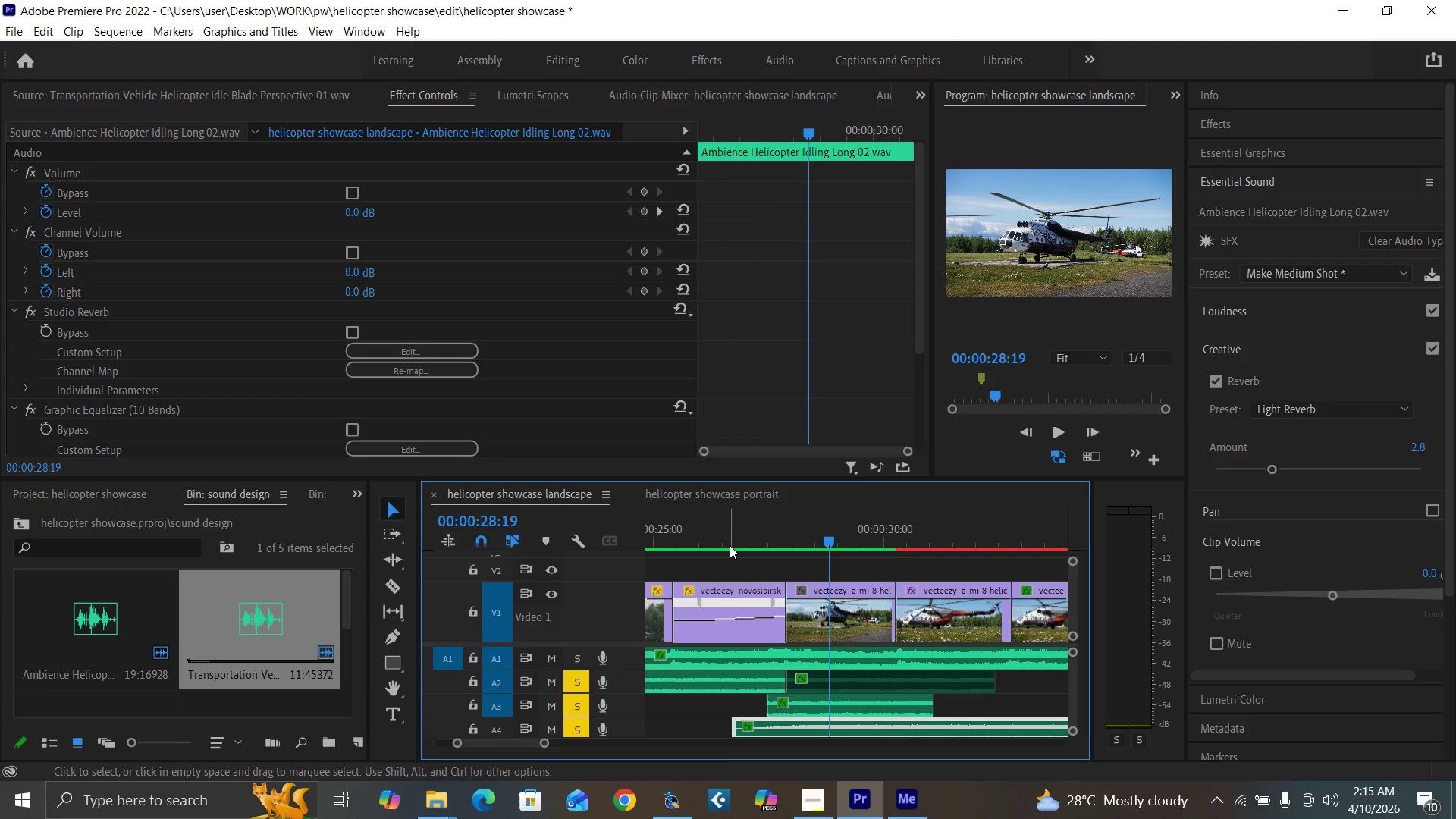 
left_click([730, 543])
 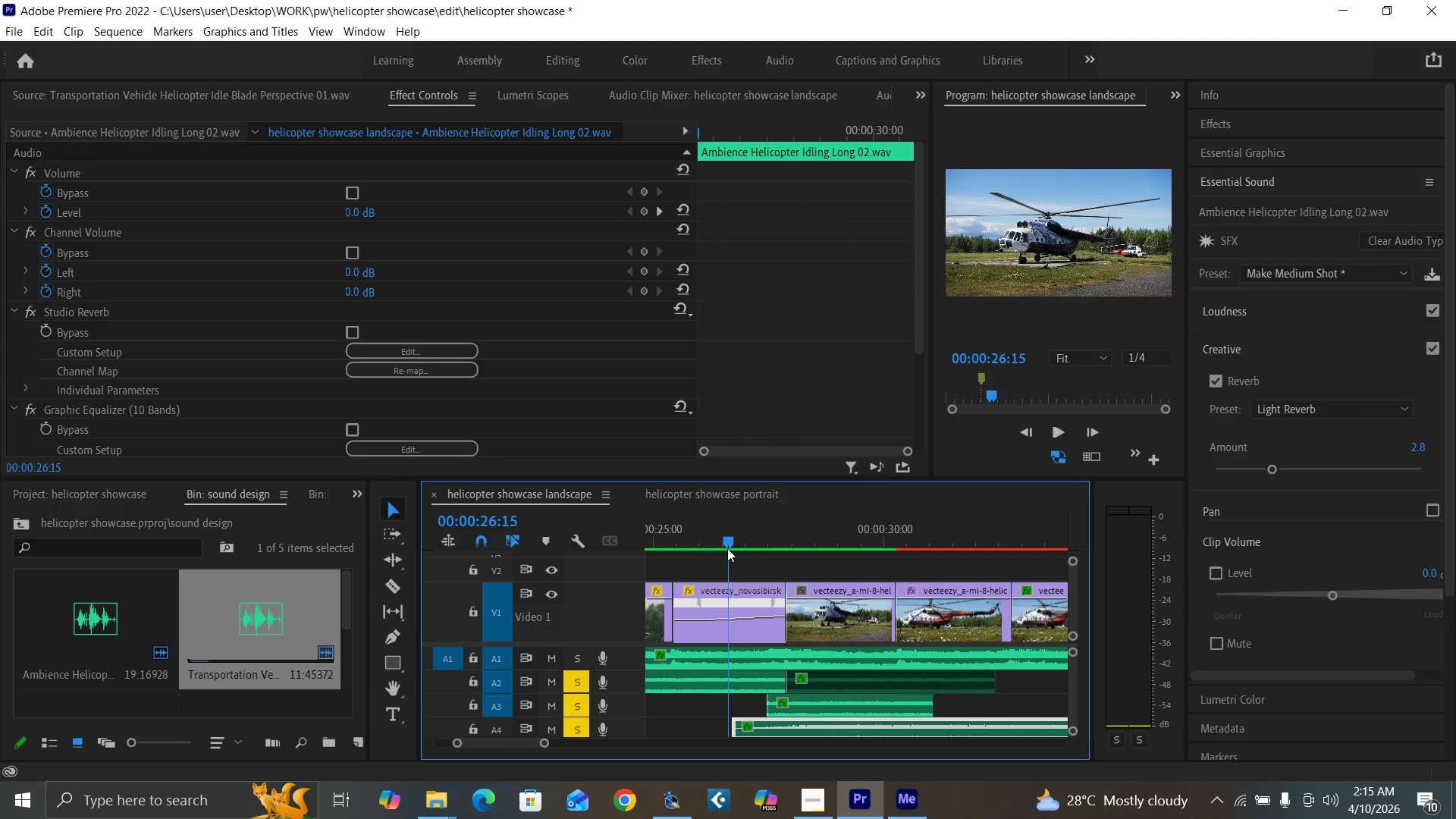 
key(Space)
 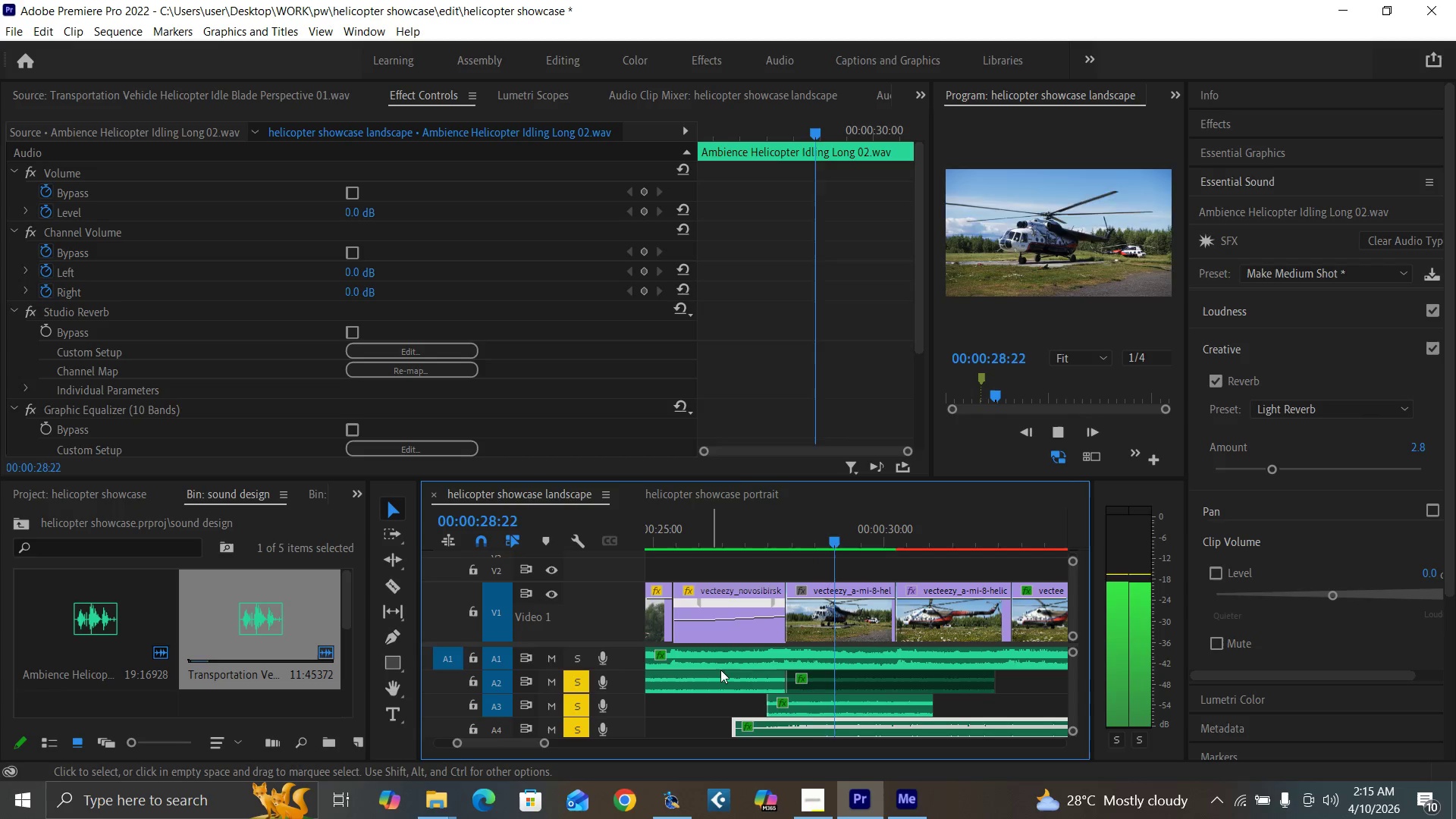 
key(Space)
 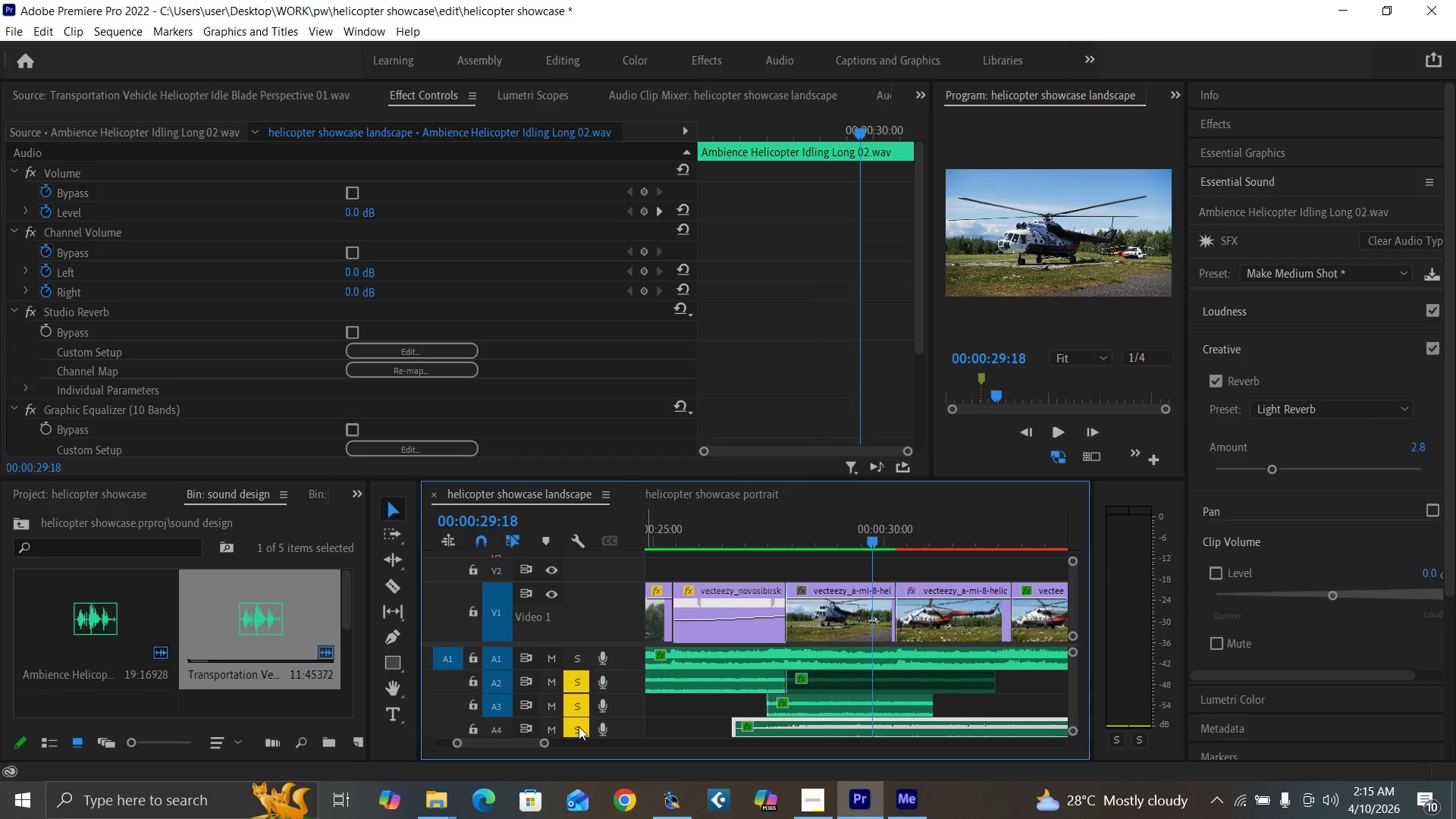 
left_click([578, 733])
 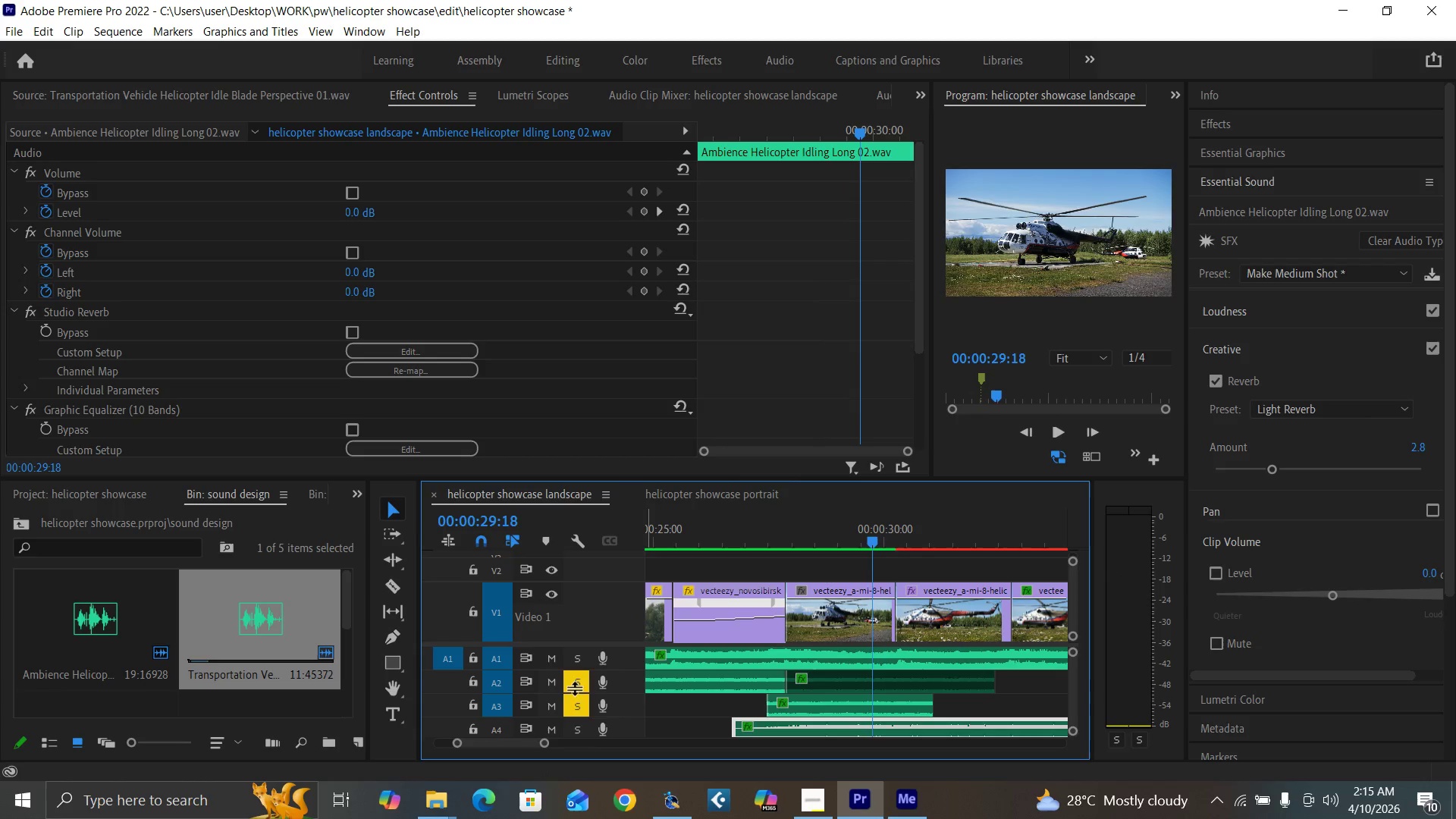 
left_click([574, 681])
 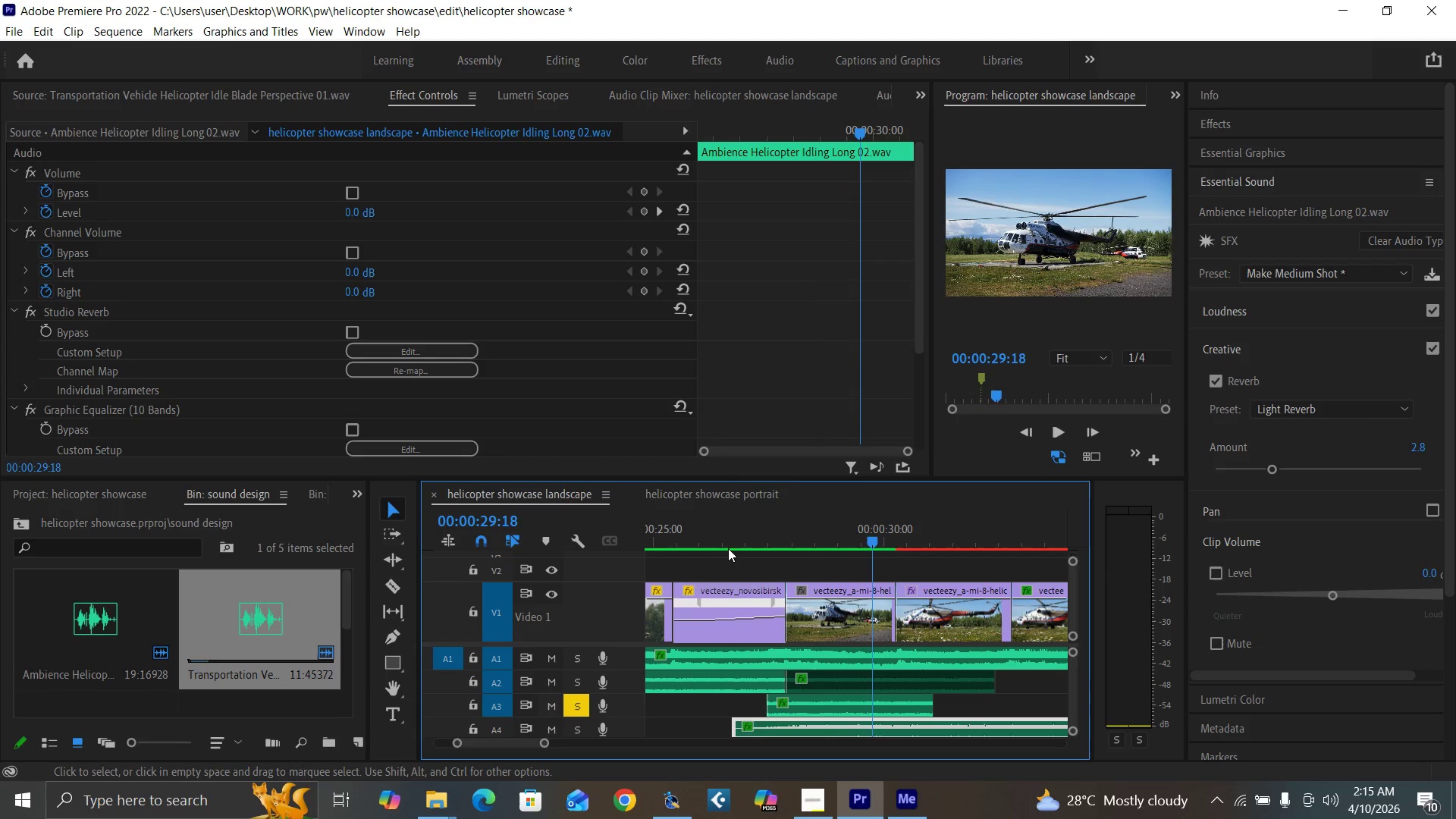 
left_click([733, 538])
 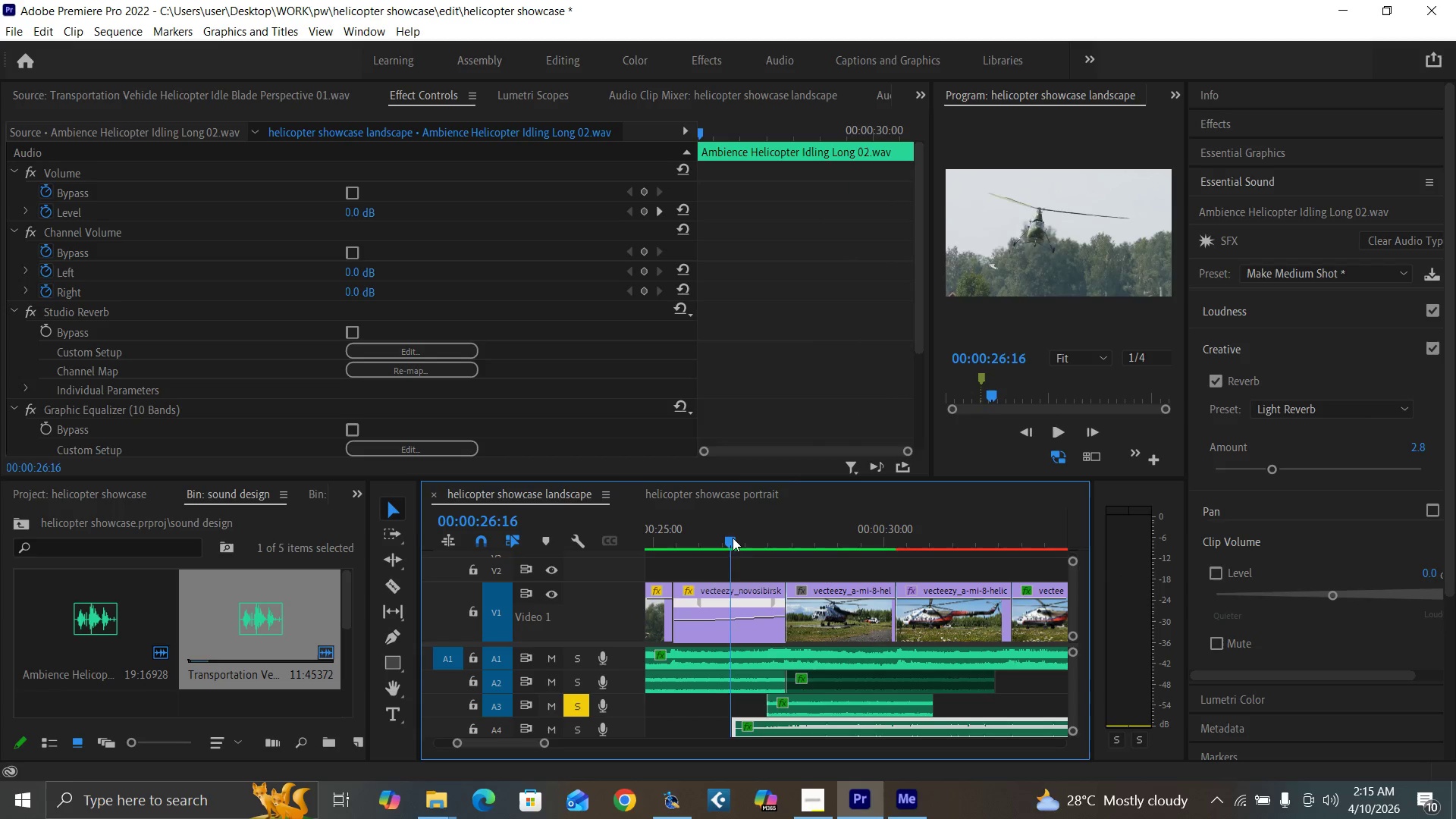 
key(Space)
 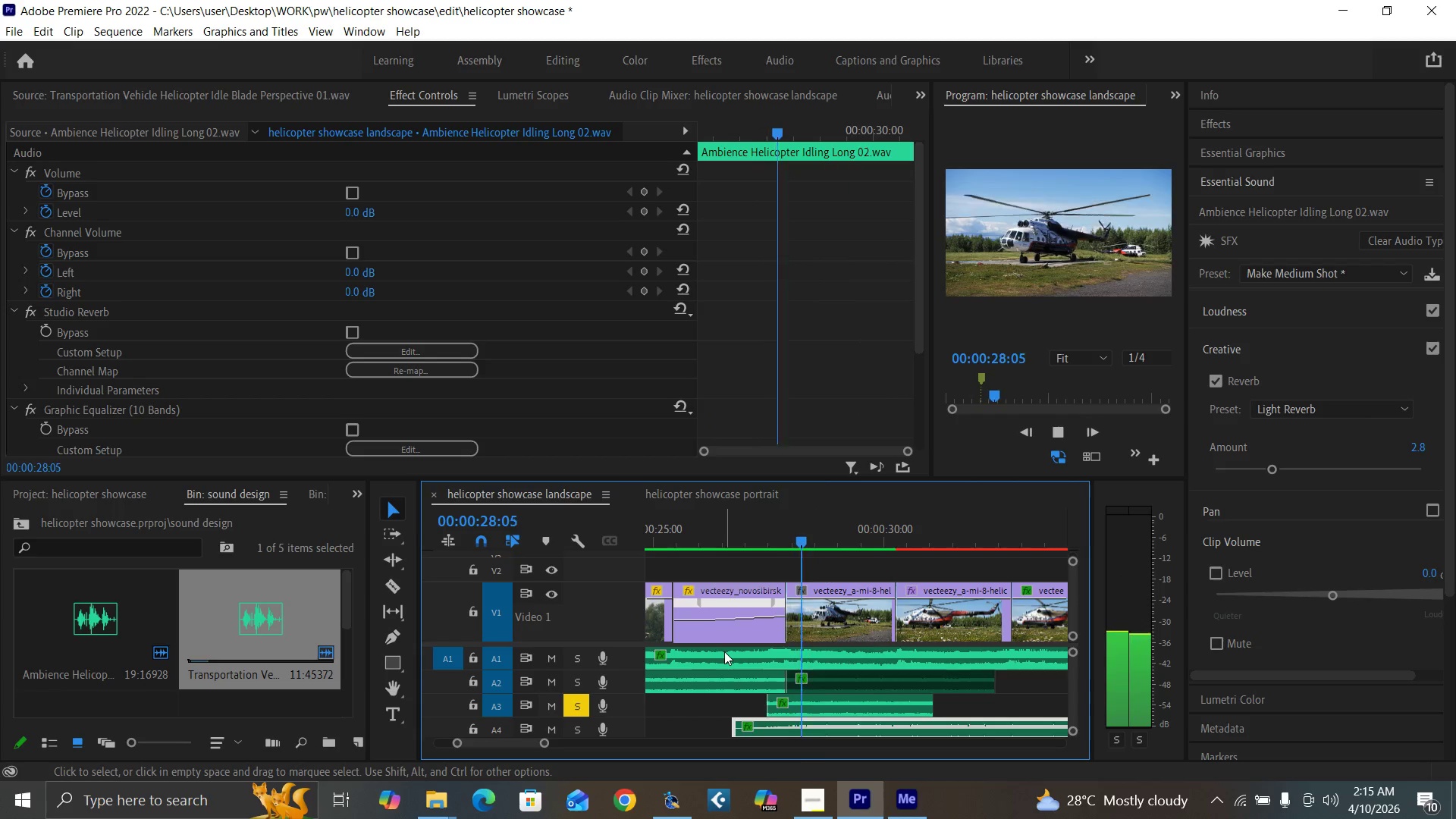 
key(Space)
 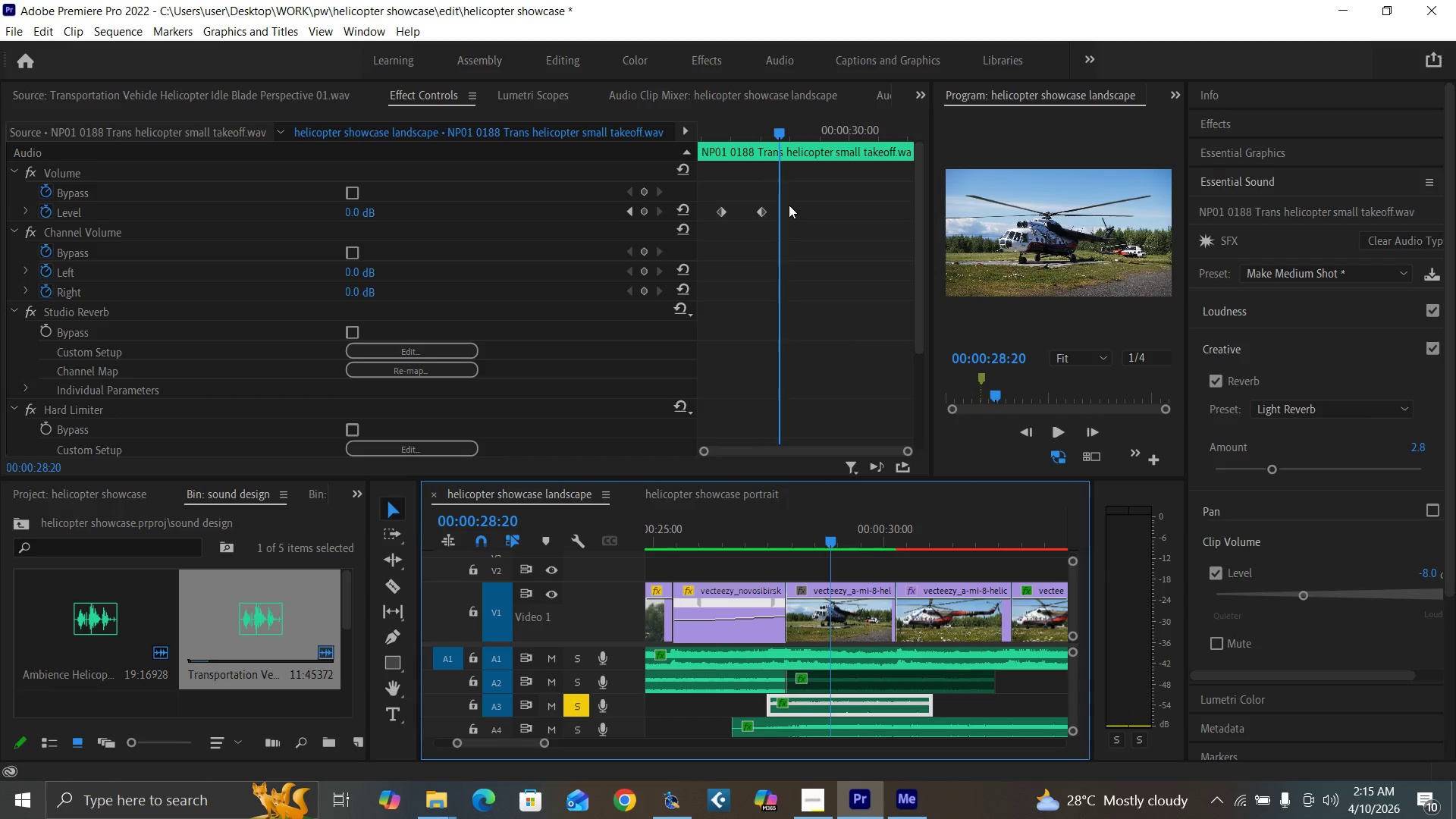 
left_click_drag(start_coordinate=[721, 212], to_coordinate=[695, 212])
 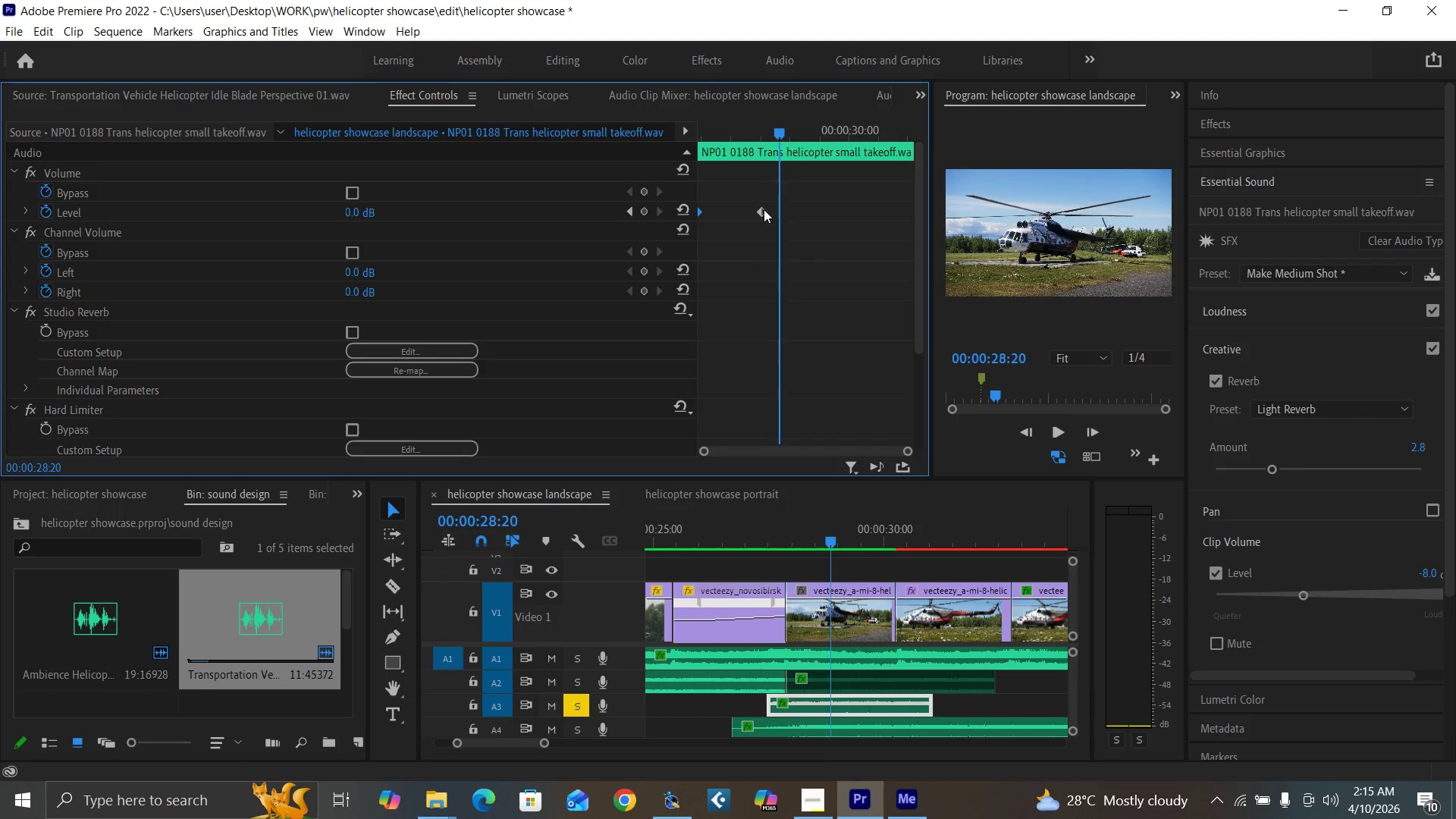 
left_click_drag(start_coordinate=[763, 210], to_coordinate=[722, 215])
 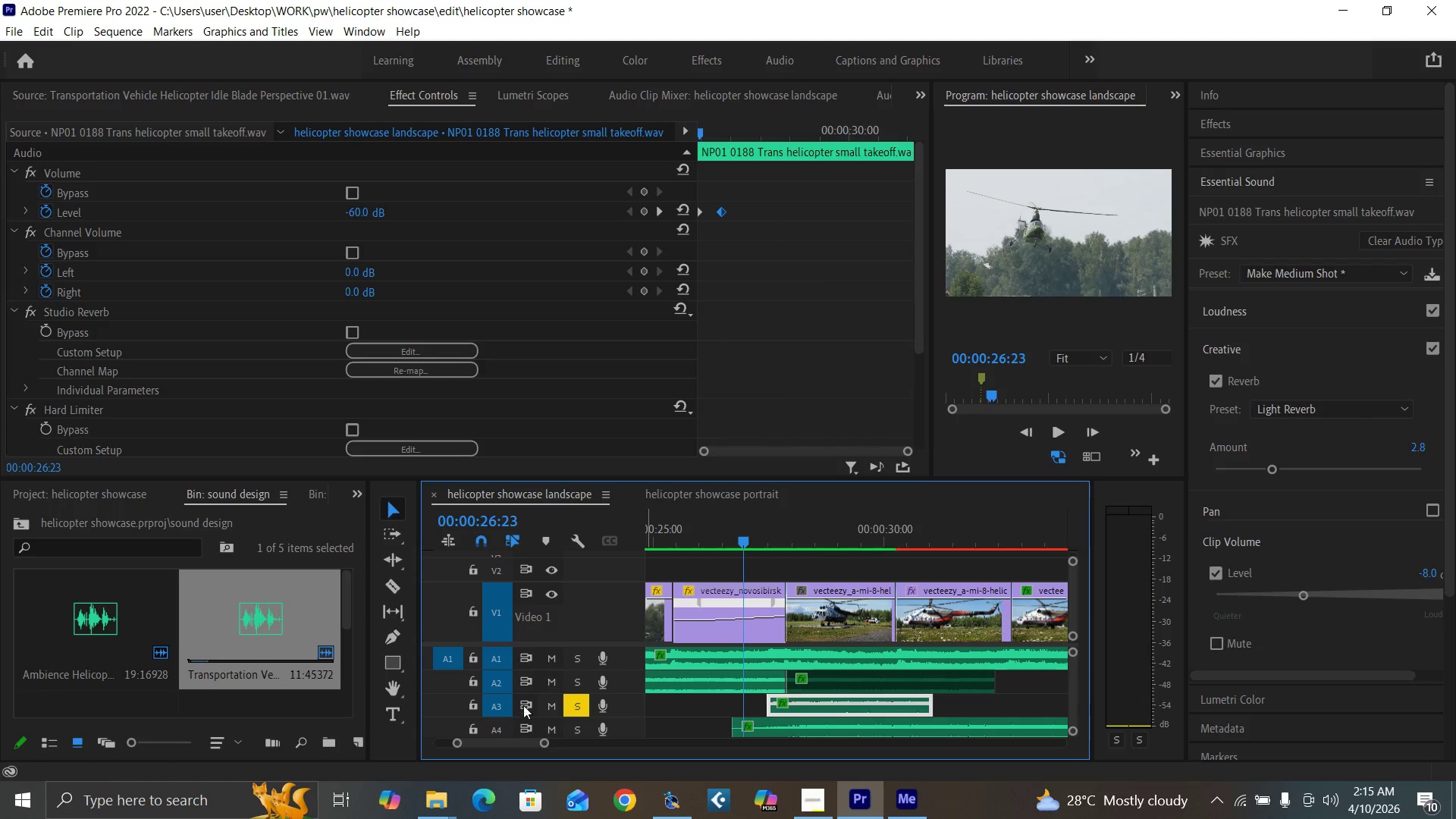 
left_click([571, 703])
 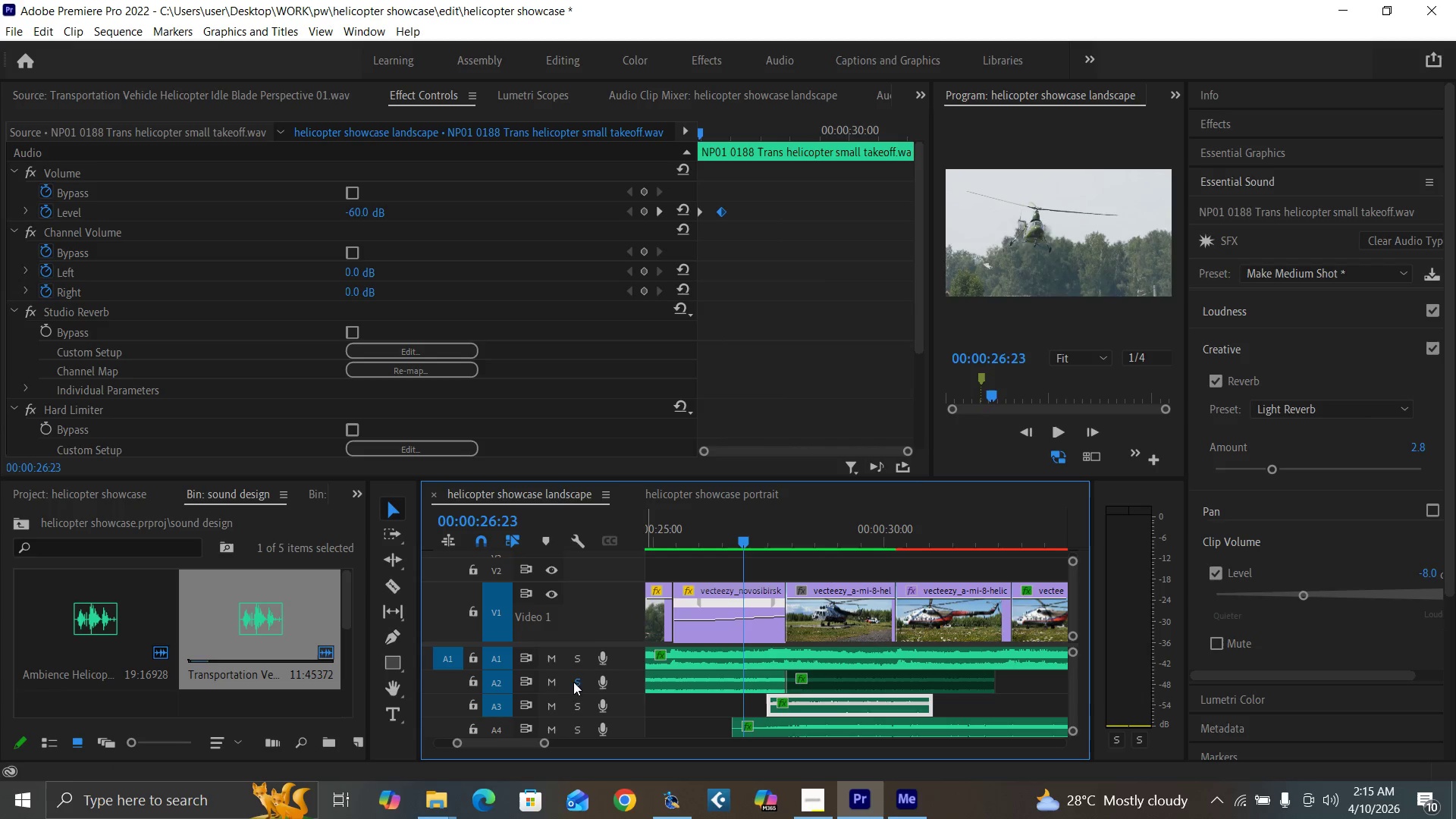 
double_click([579, 704])
 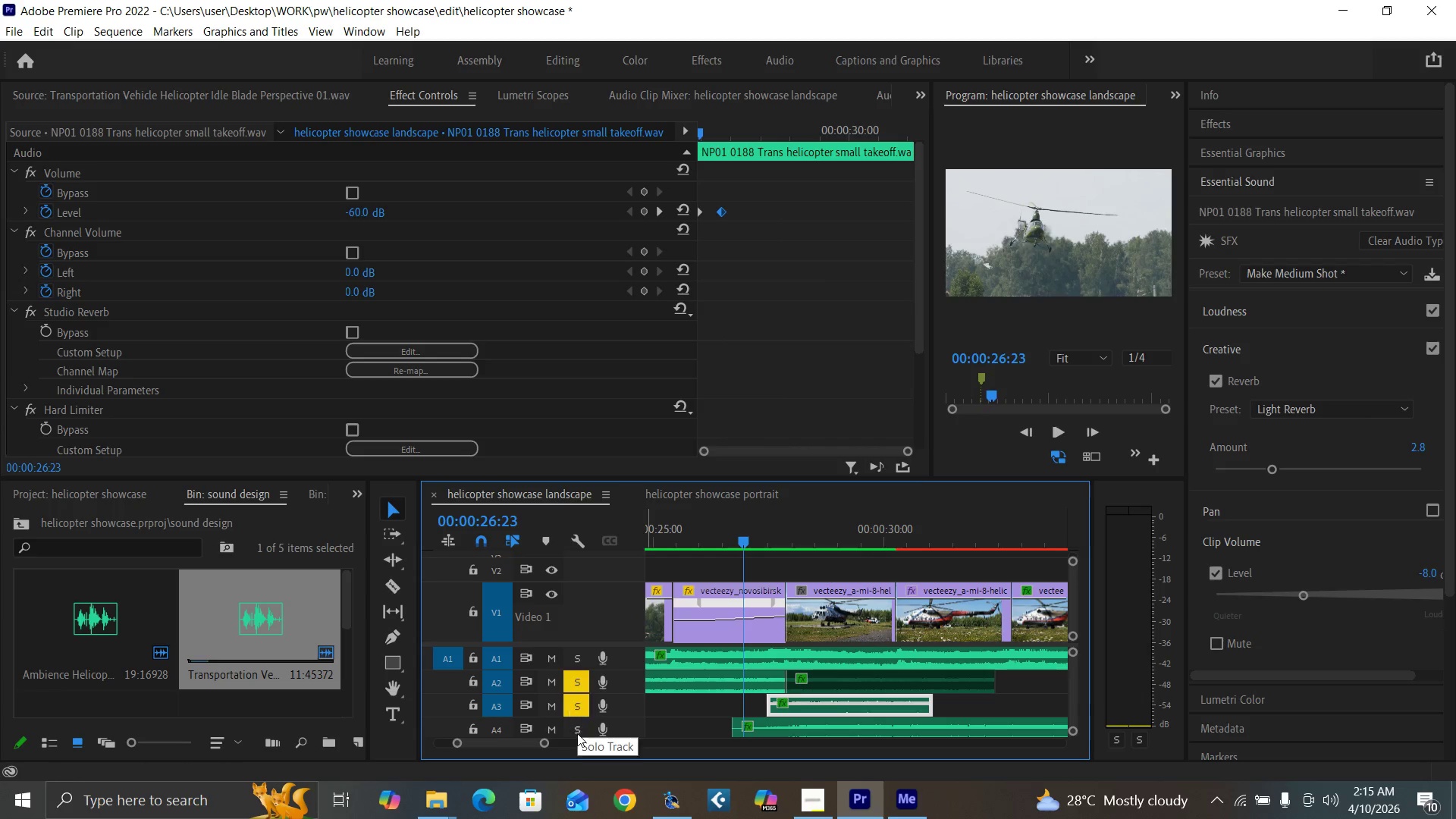 
triple_click([577, 735])
 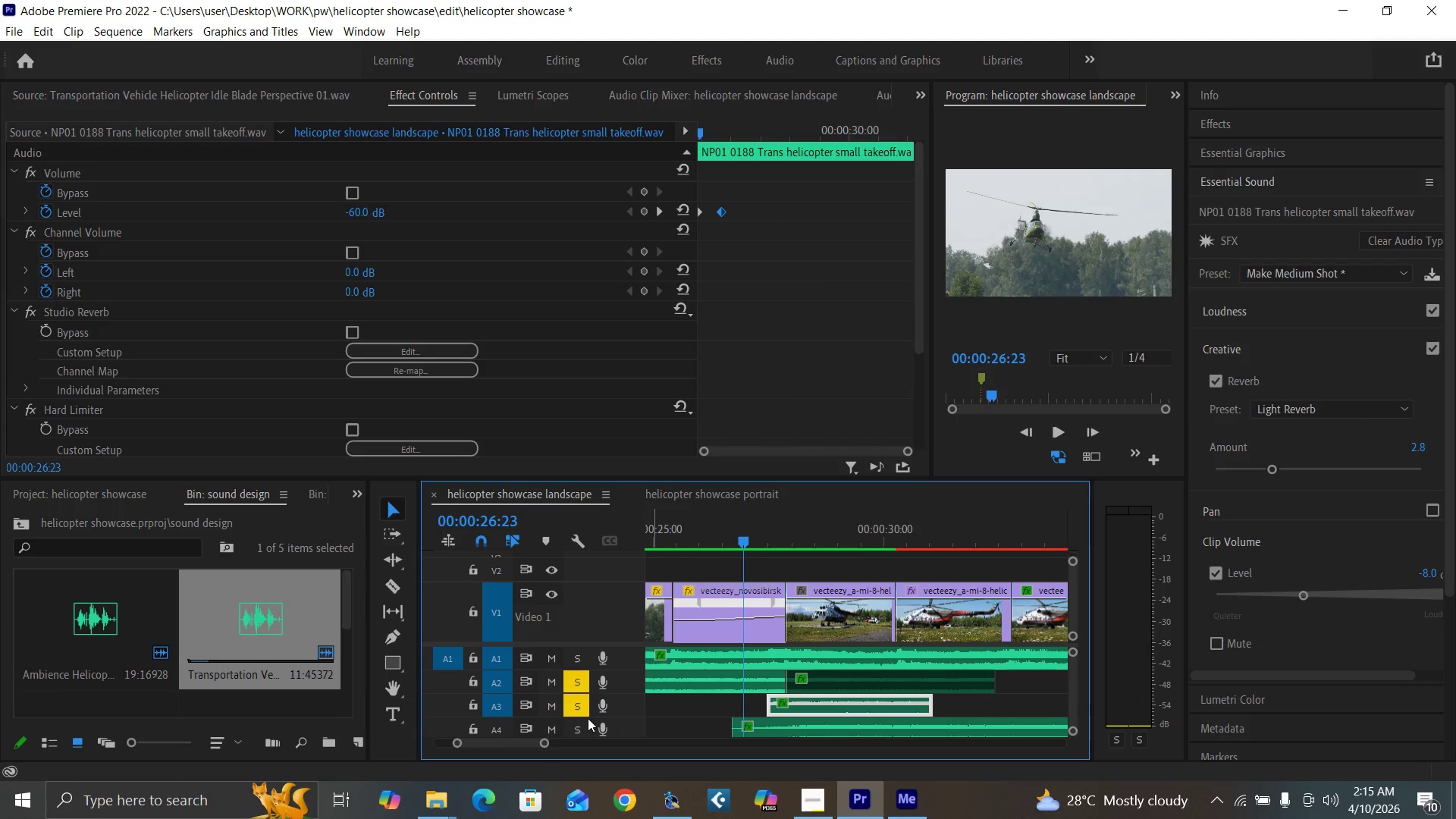 
left_click([579, 723])
 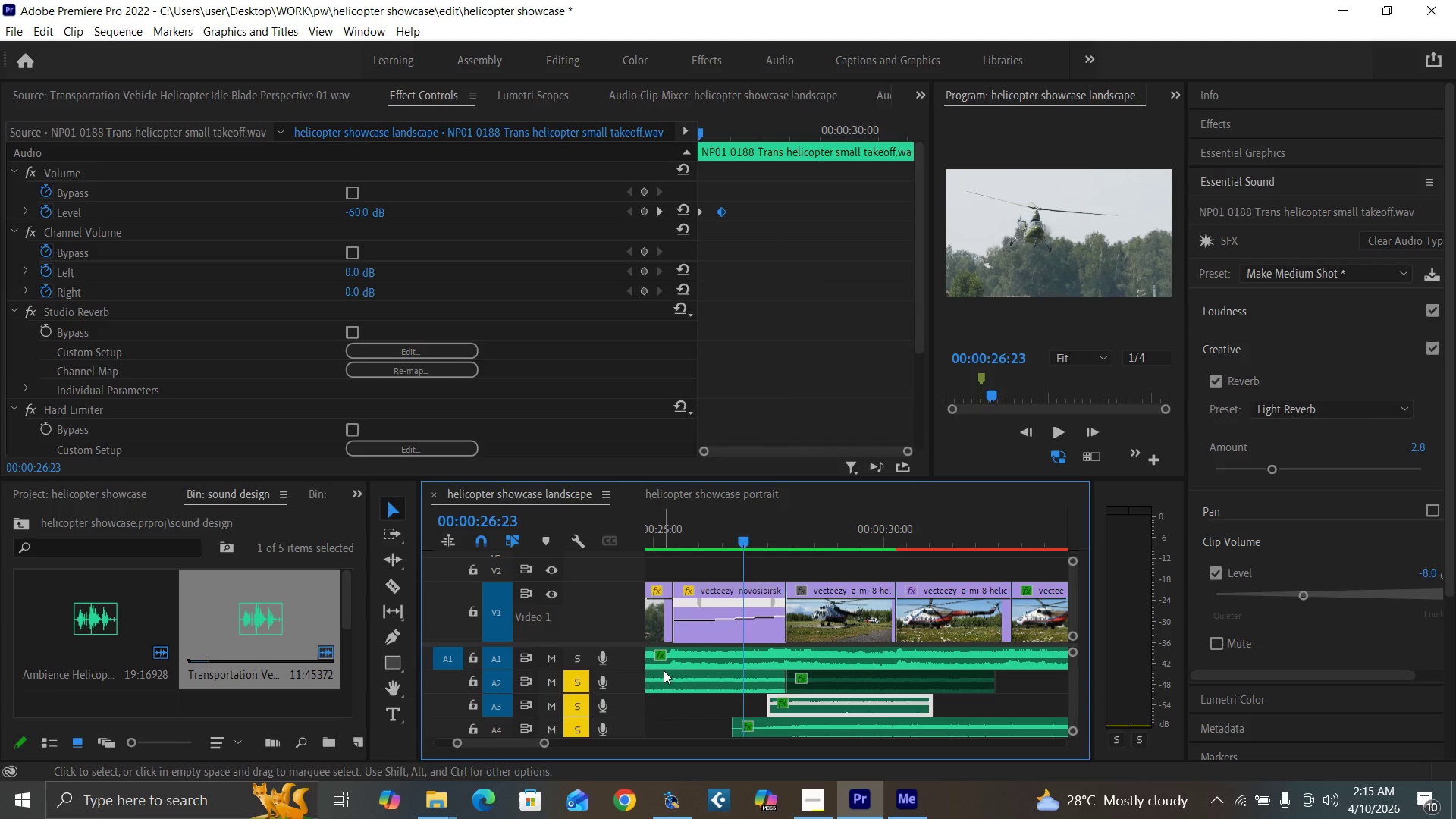 
key(Space)
 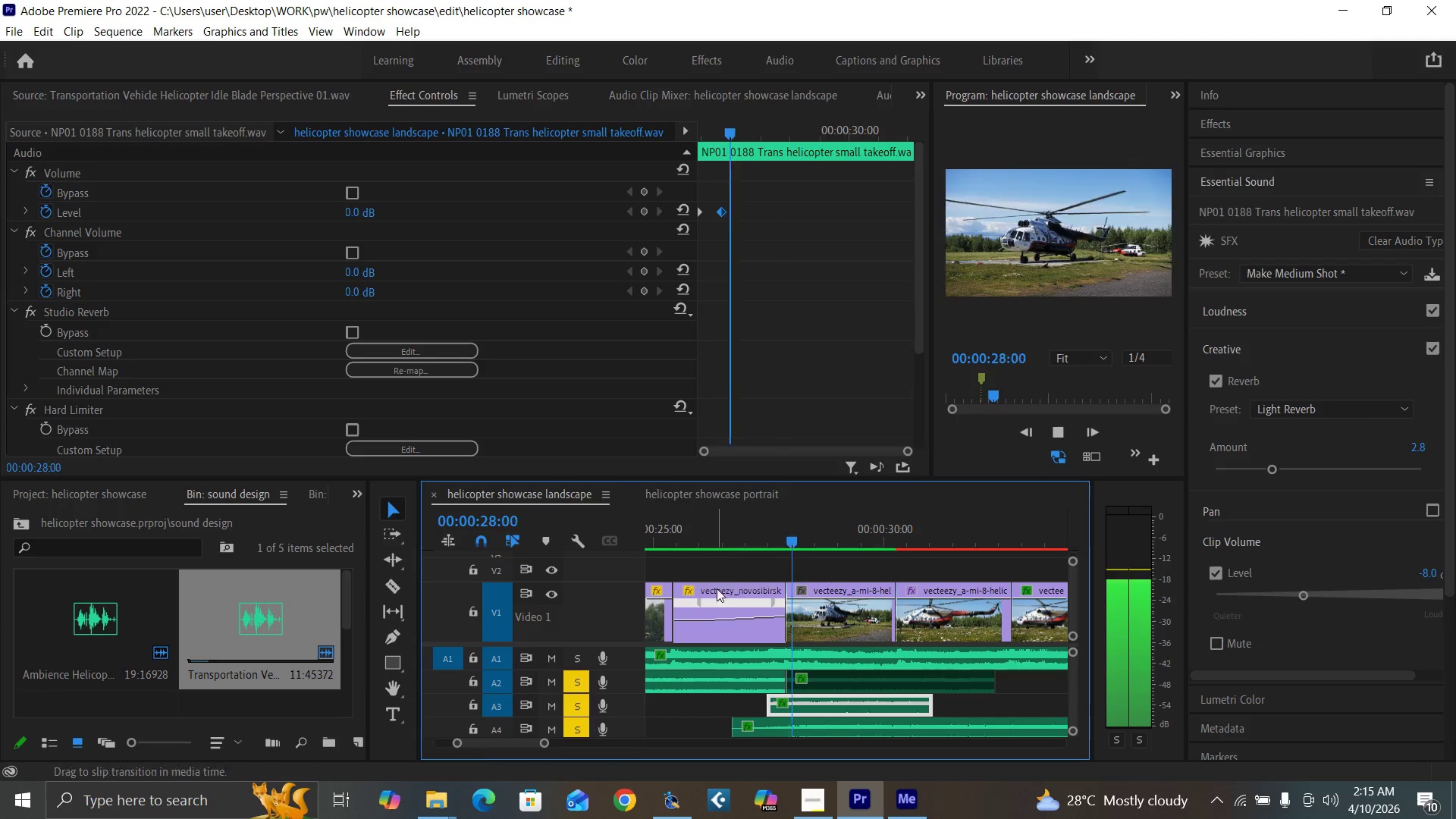 
left_click_drag(start_coordinate=[722, 529], to_coordinate=[722, 533])
 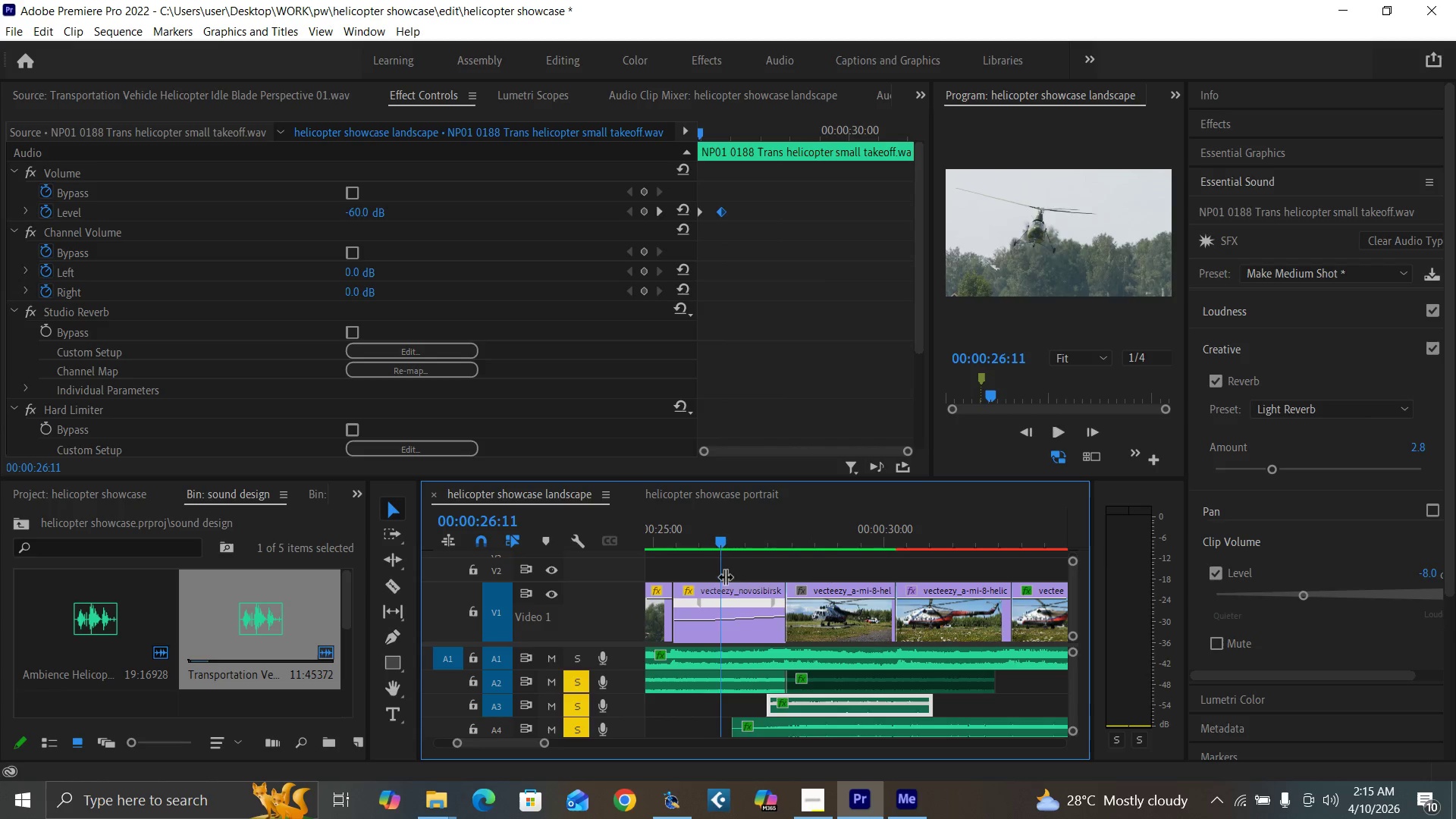 
key(Space)
 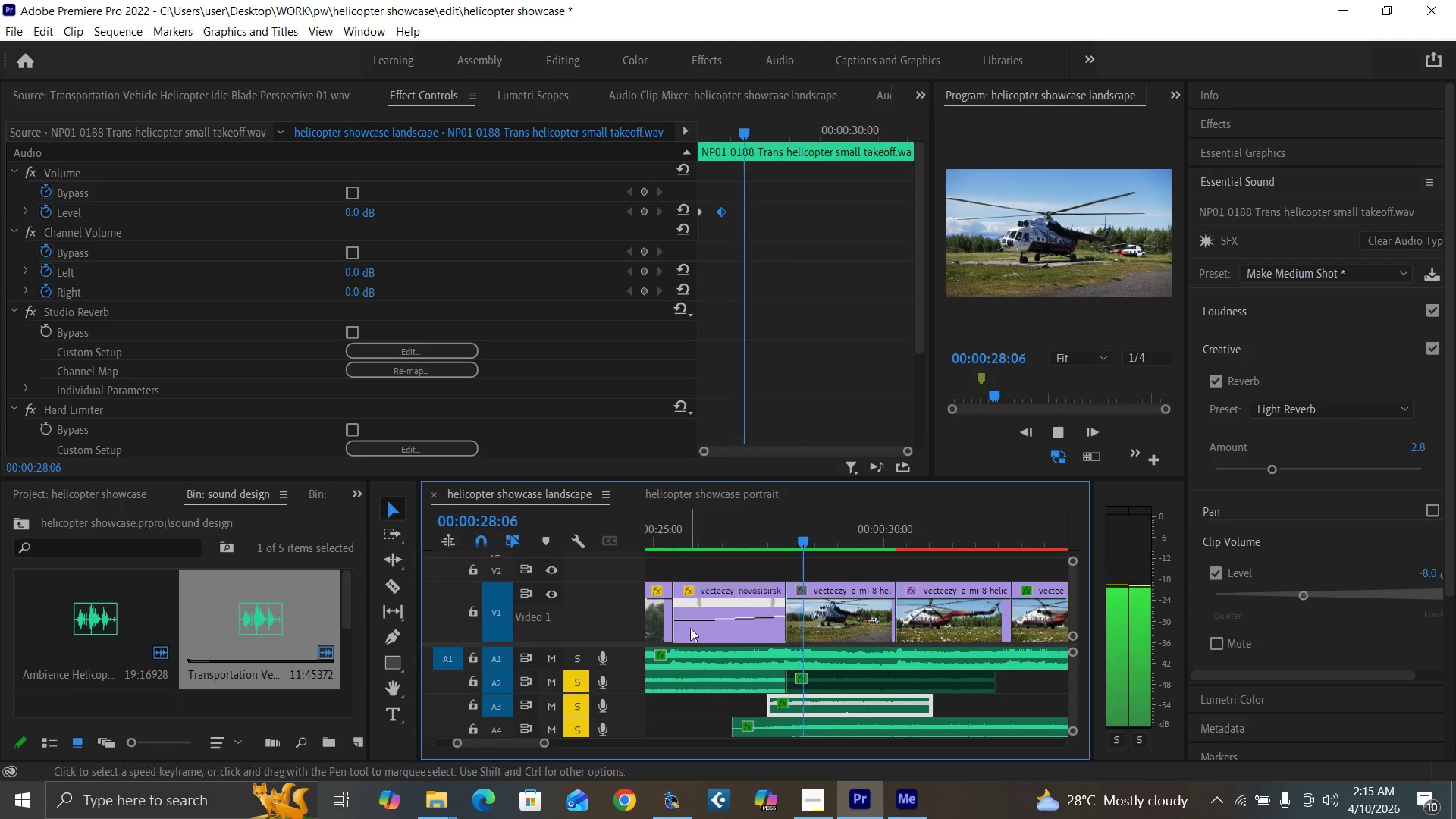 
key(Space)
 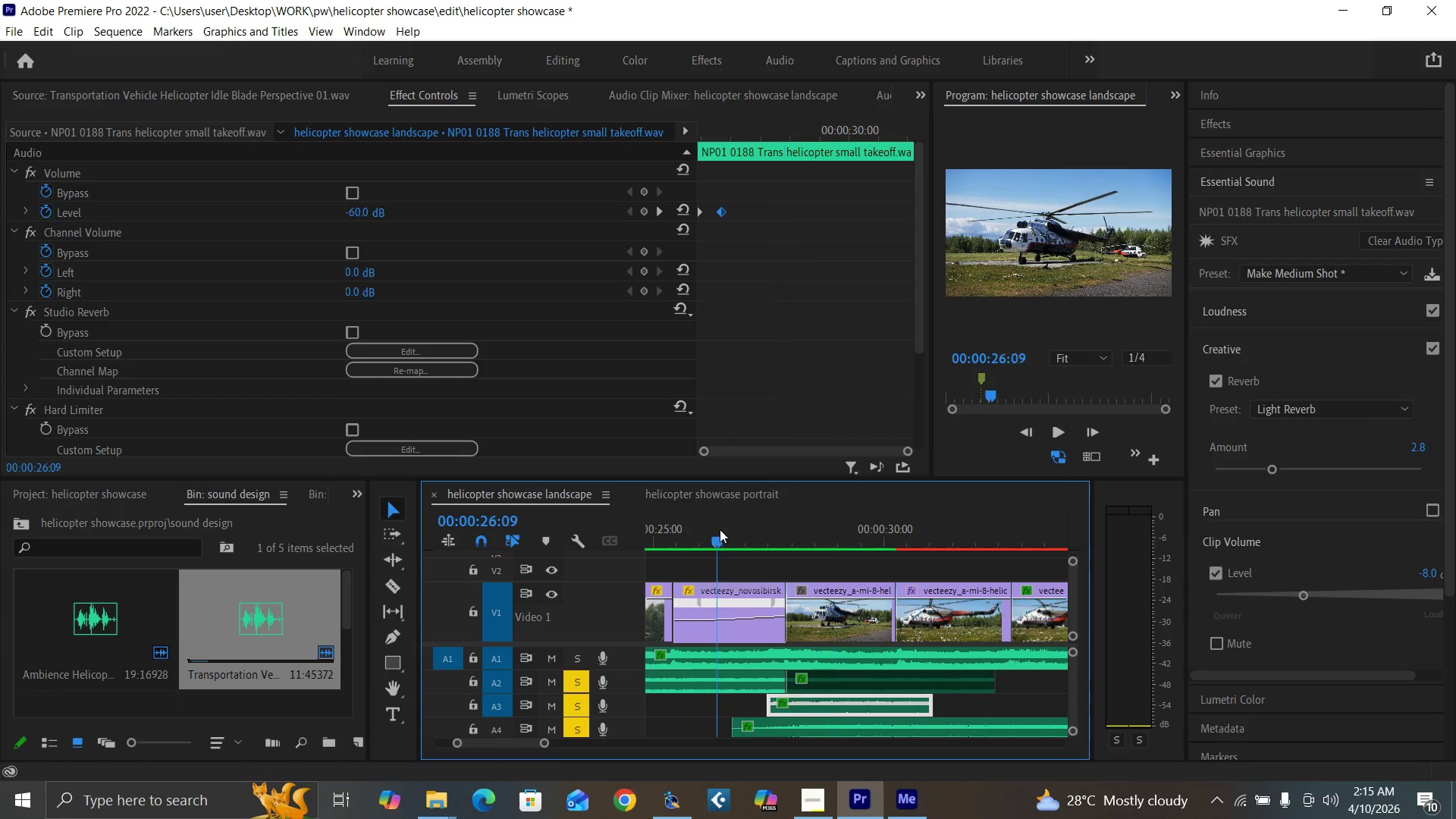 
key(Space)
 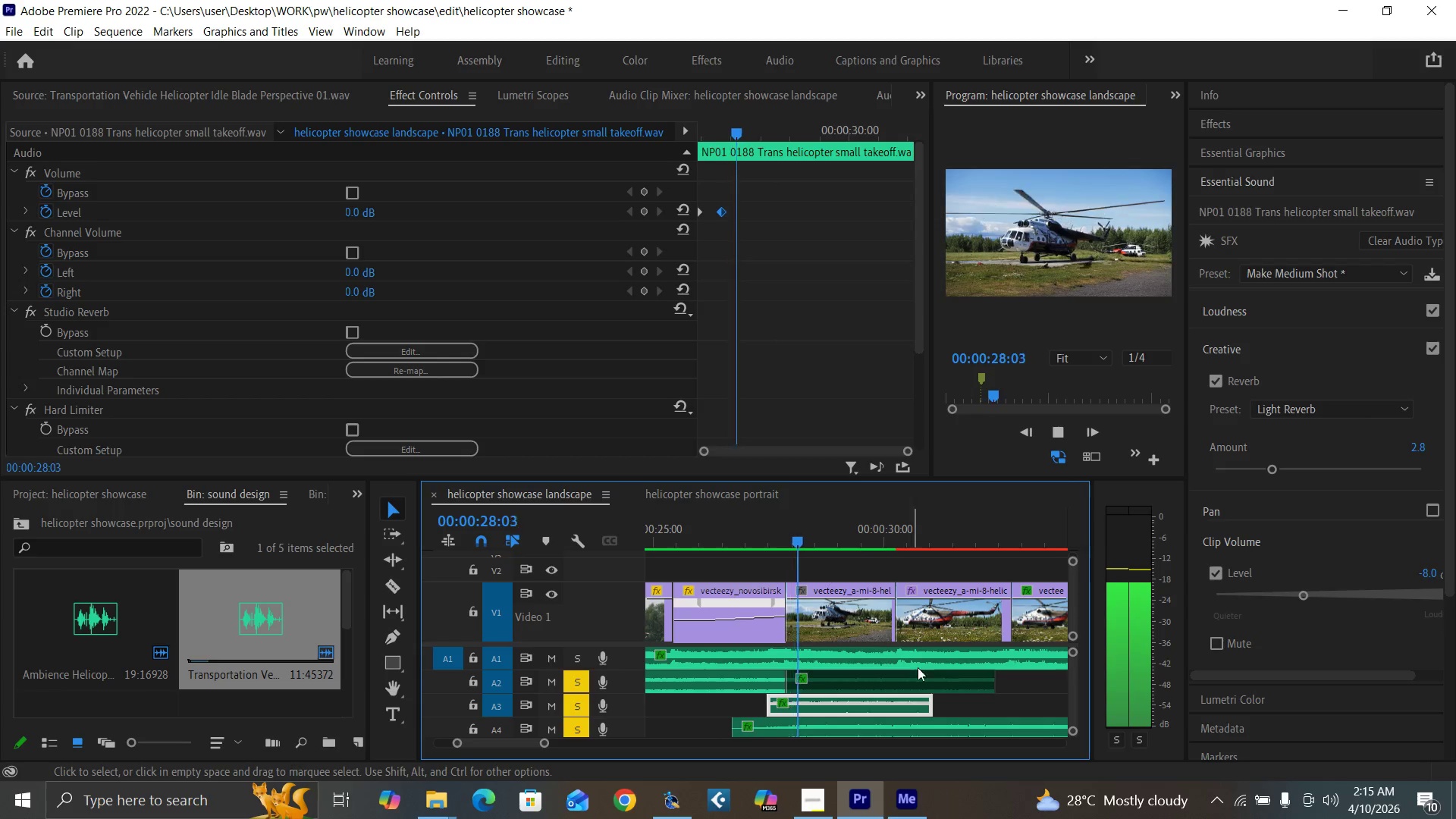 
key(Space)
 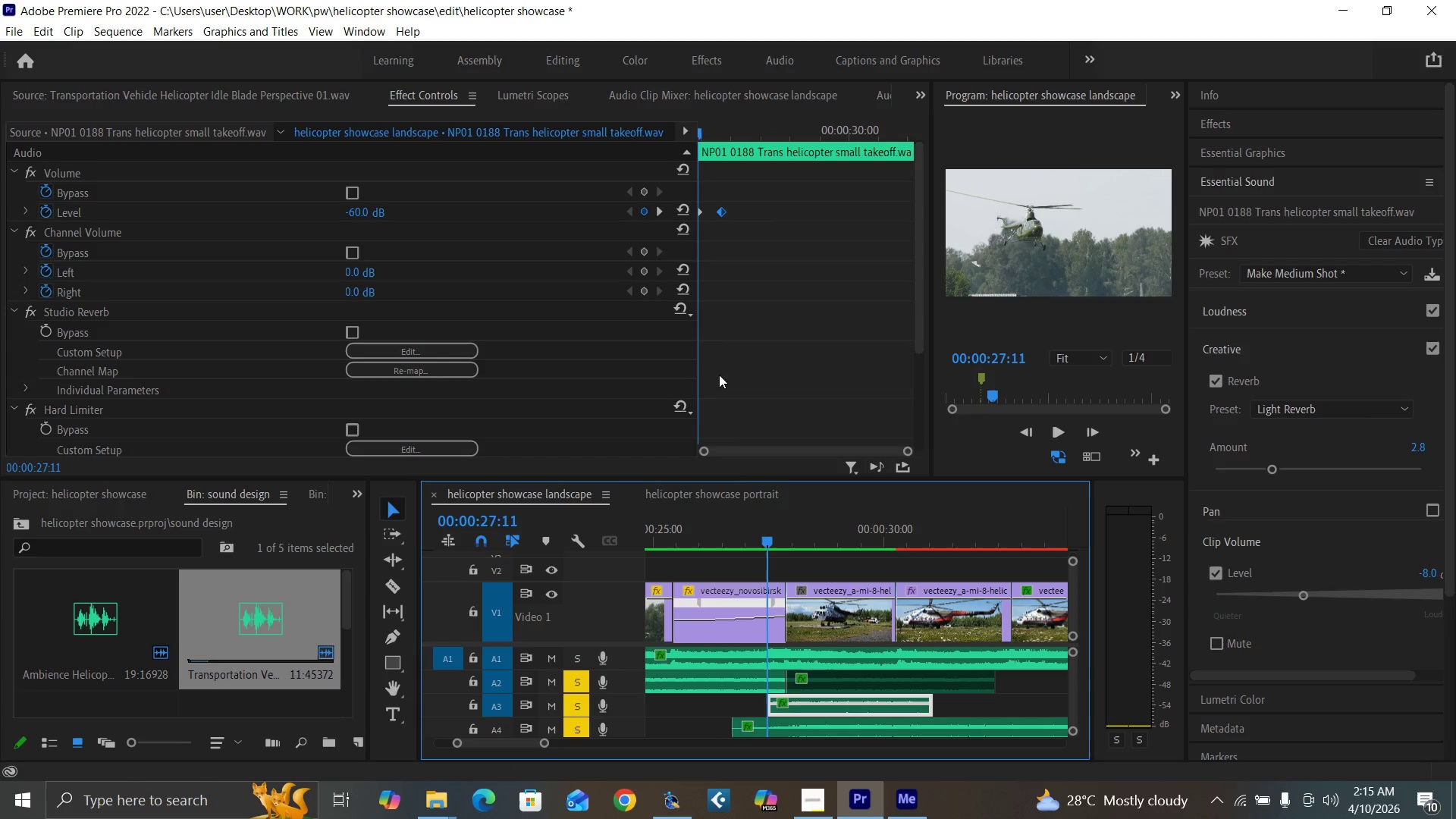 
left_click([789, 725])
 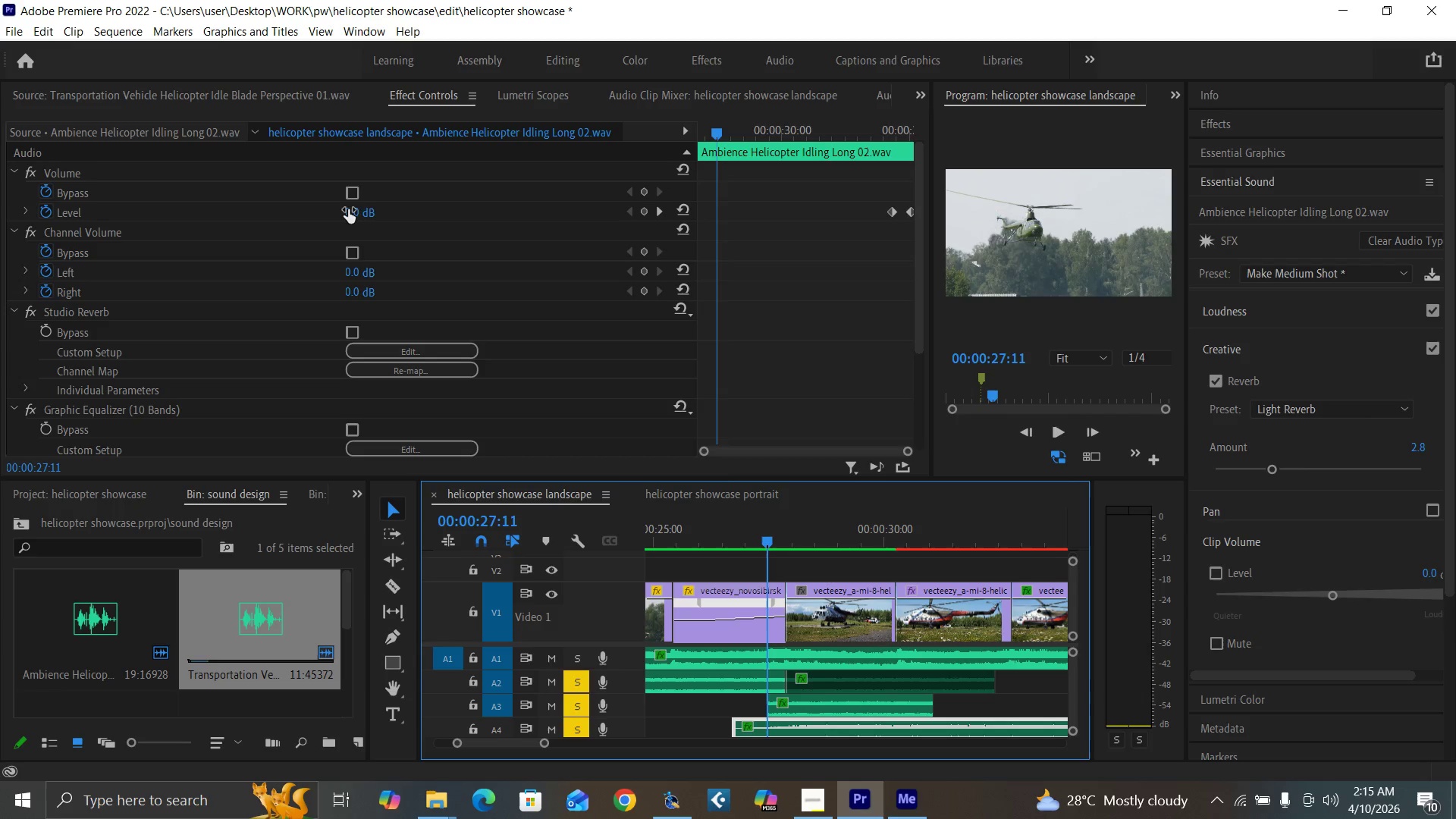 
left_click([348, 209])
 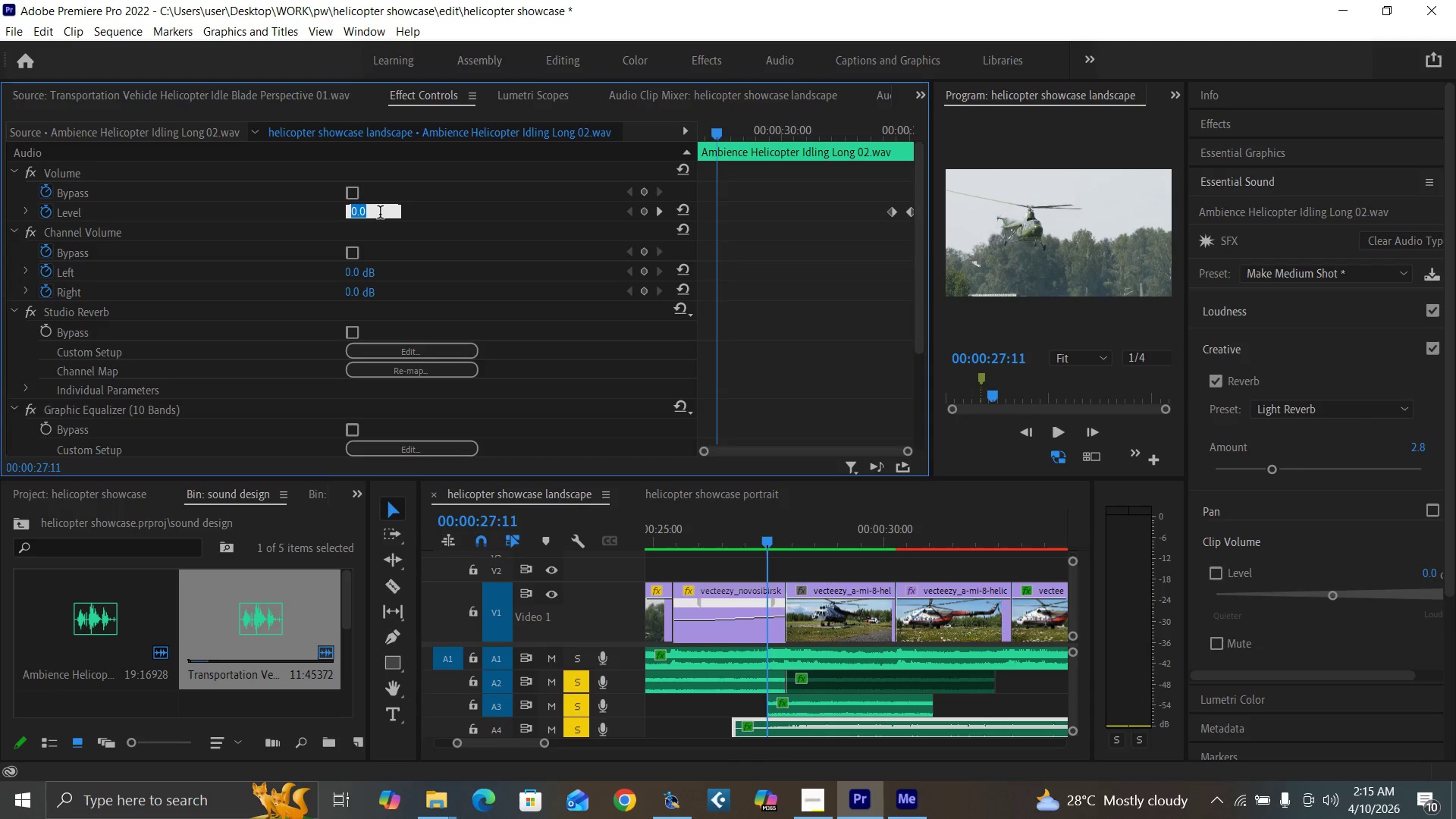 
key(0)
 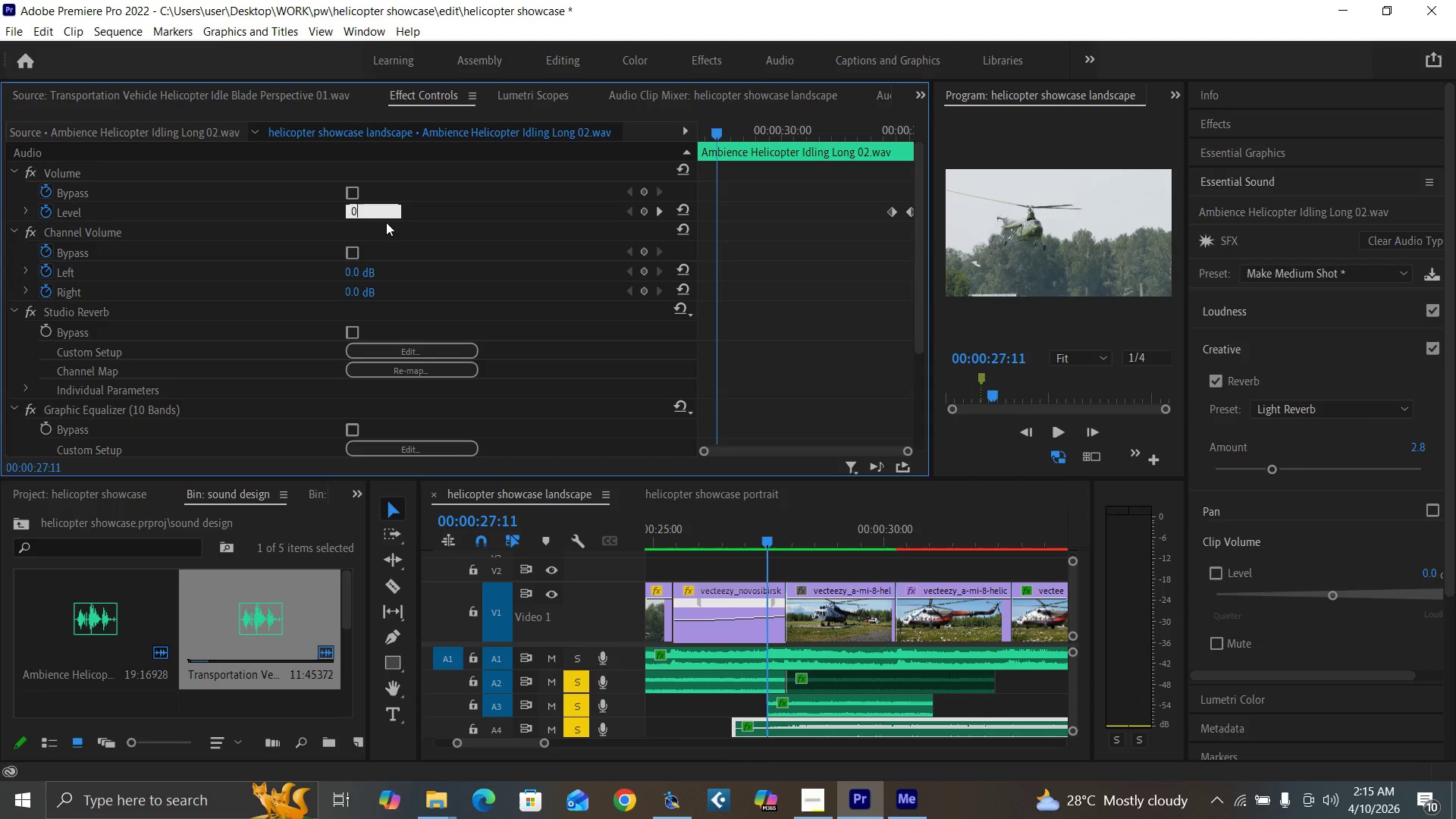 
key(Enter)
 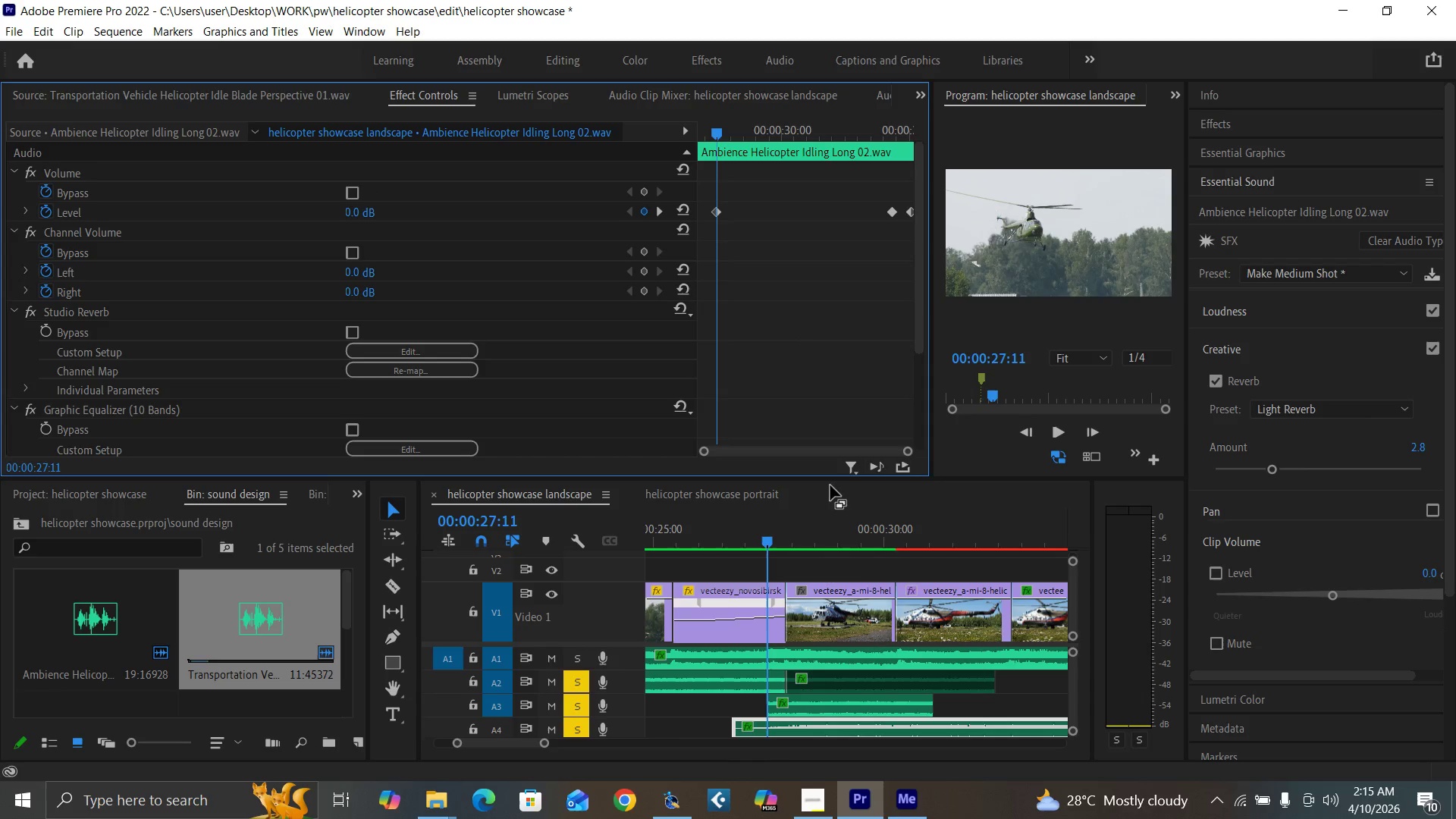 
left_click([805, 704])
 